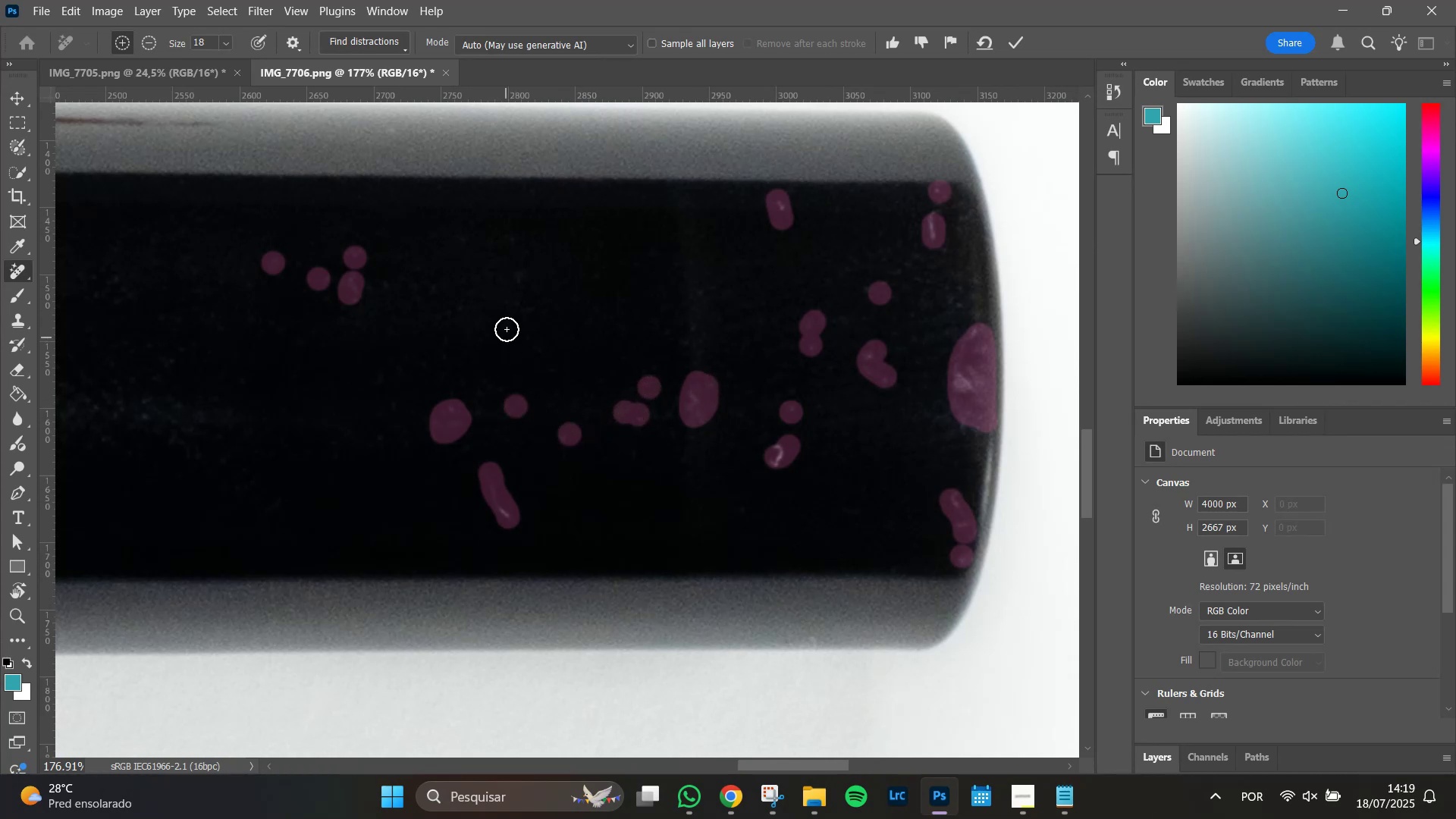 
left_click([507, 328])
 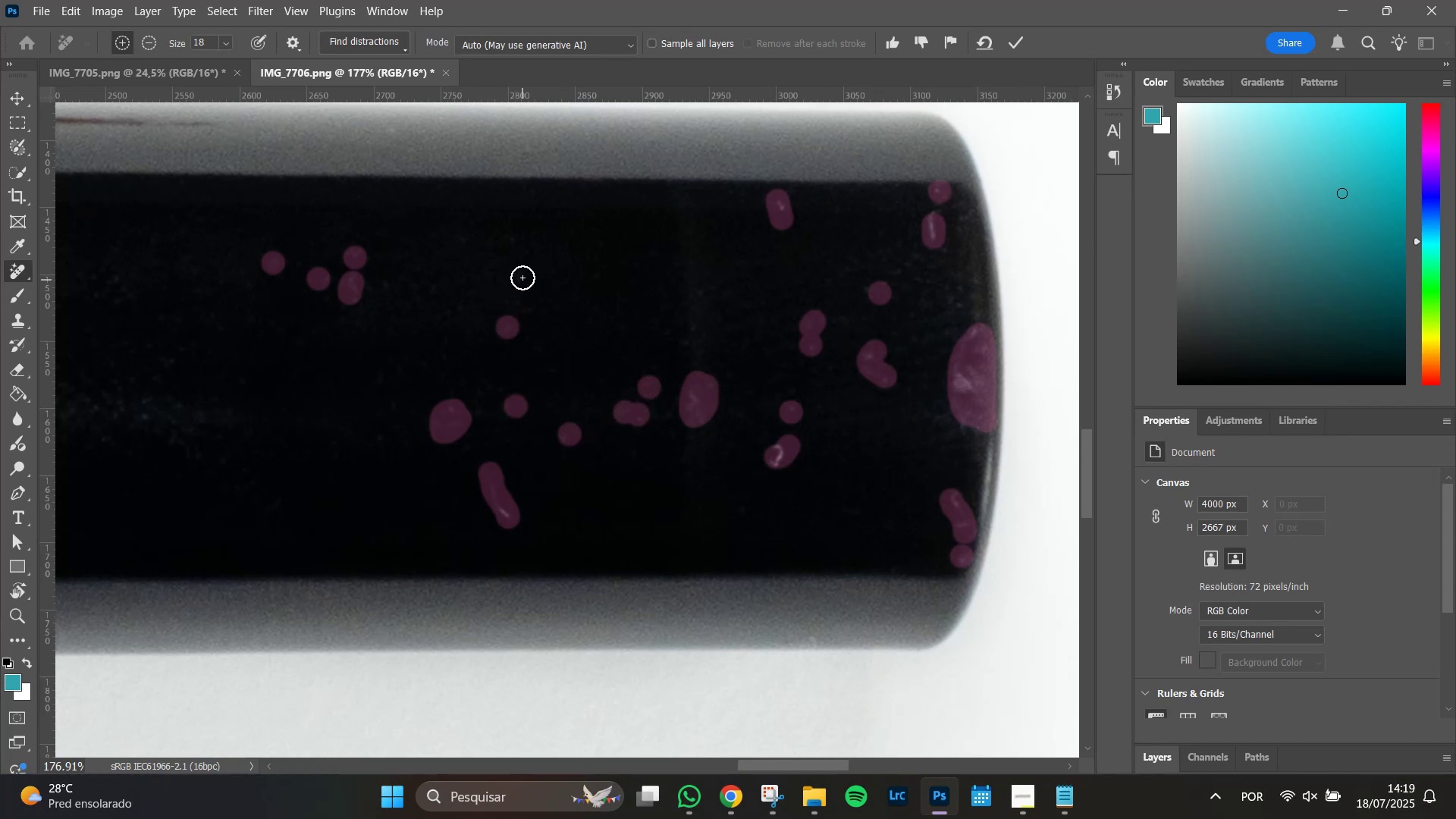 
left_click([522, 275])
 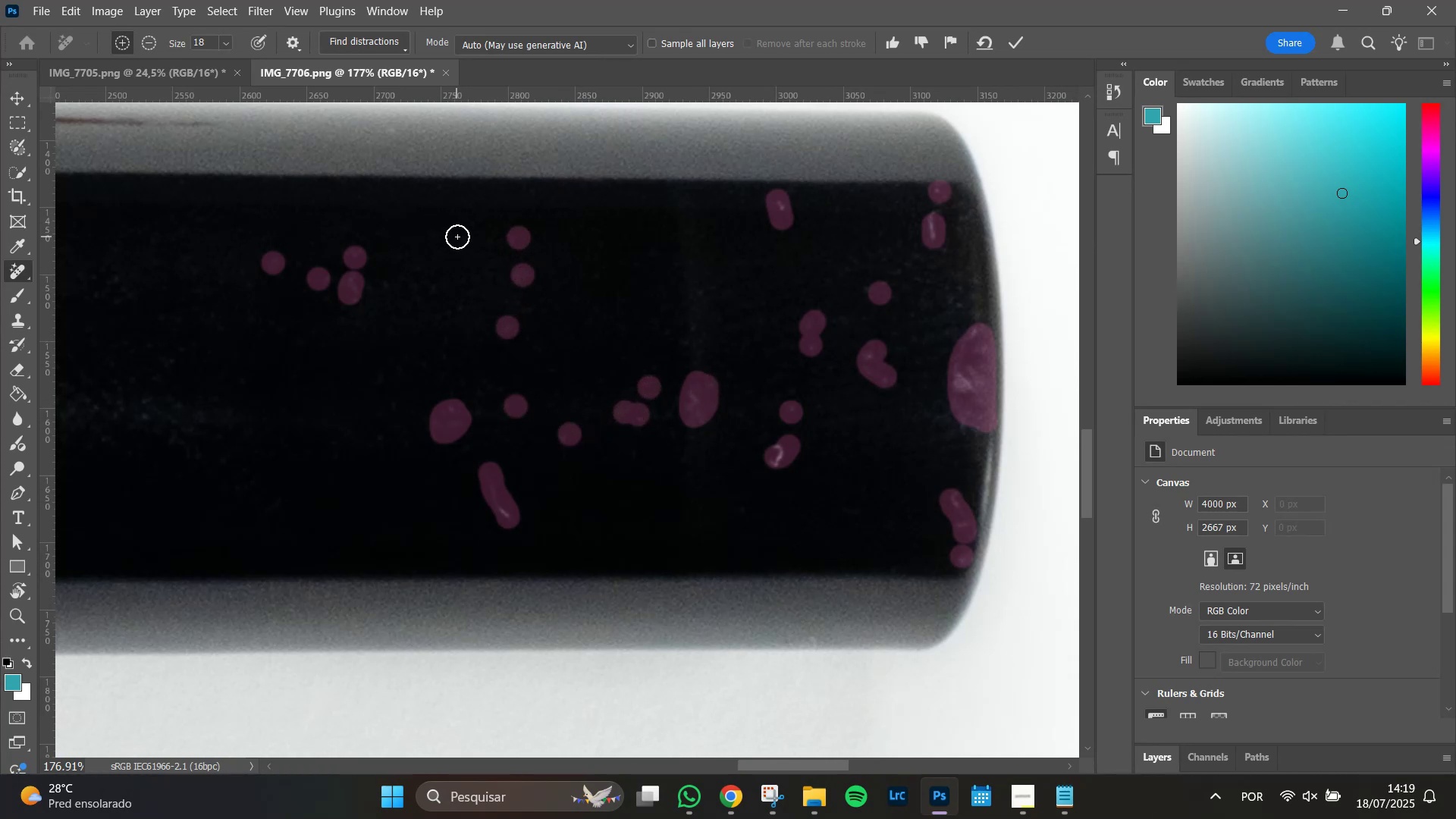 
left_click([463, 234])
 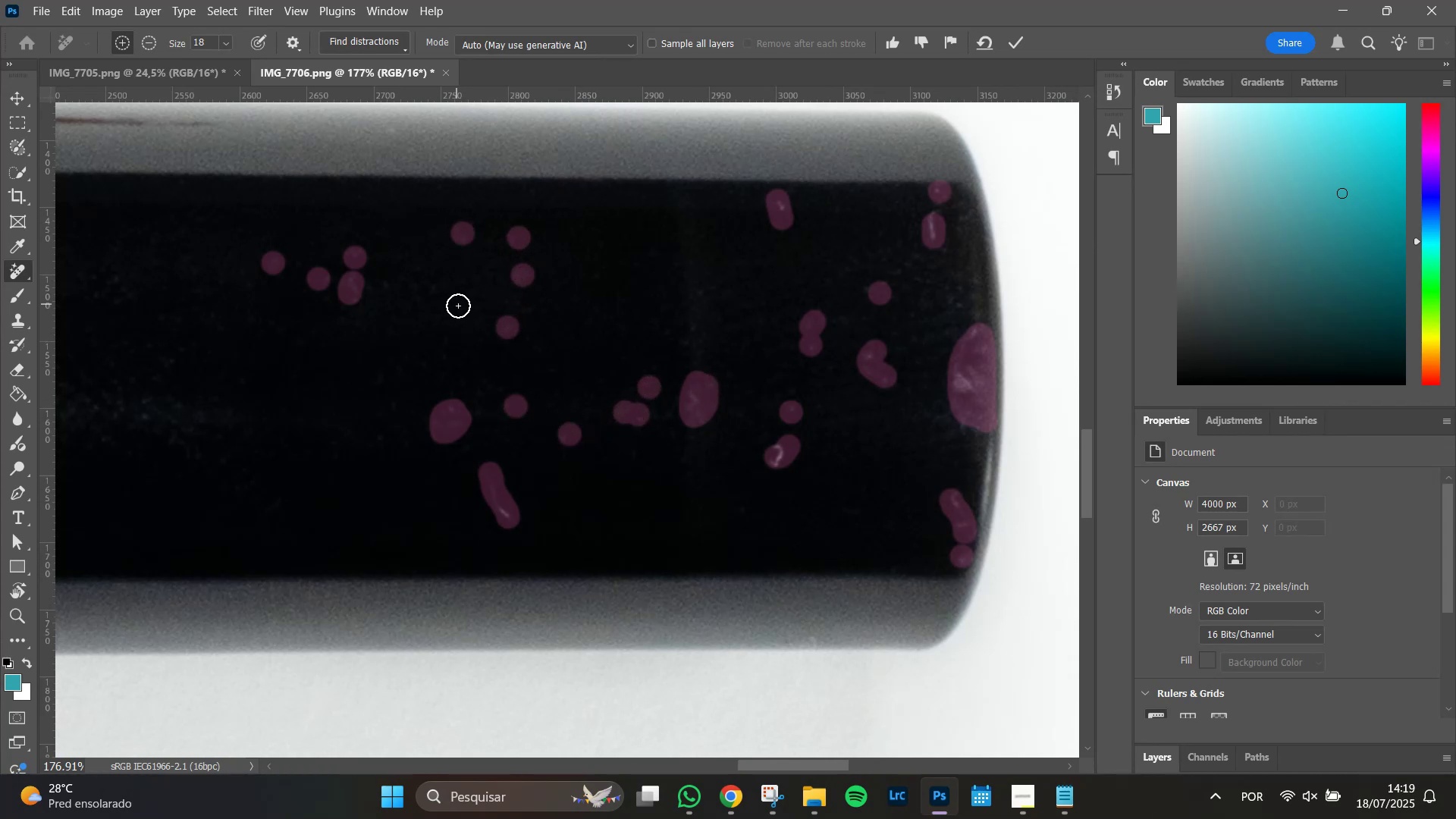 
left_click([462, 310])
 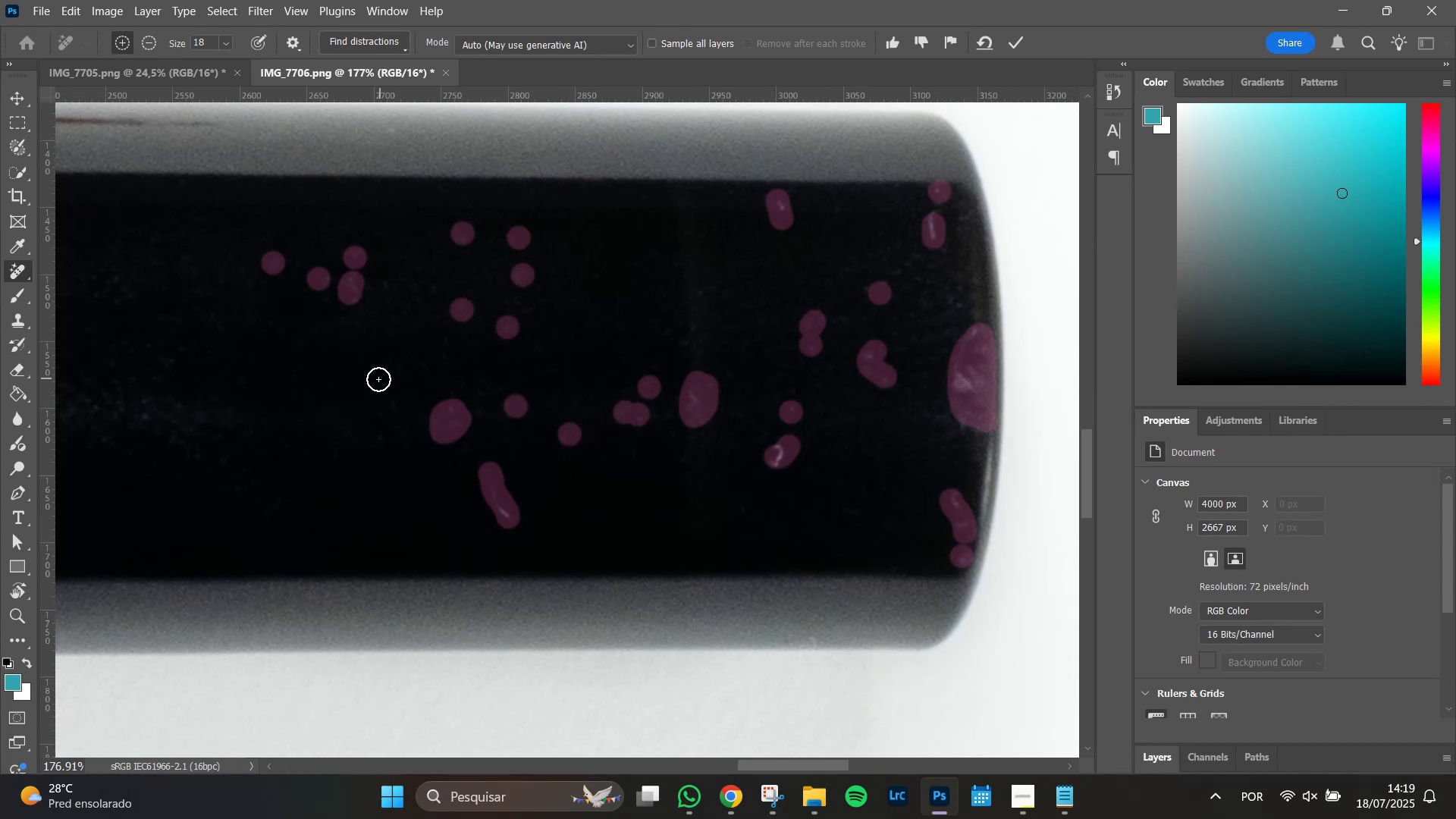 
left_click([372, 381])
 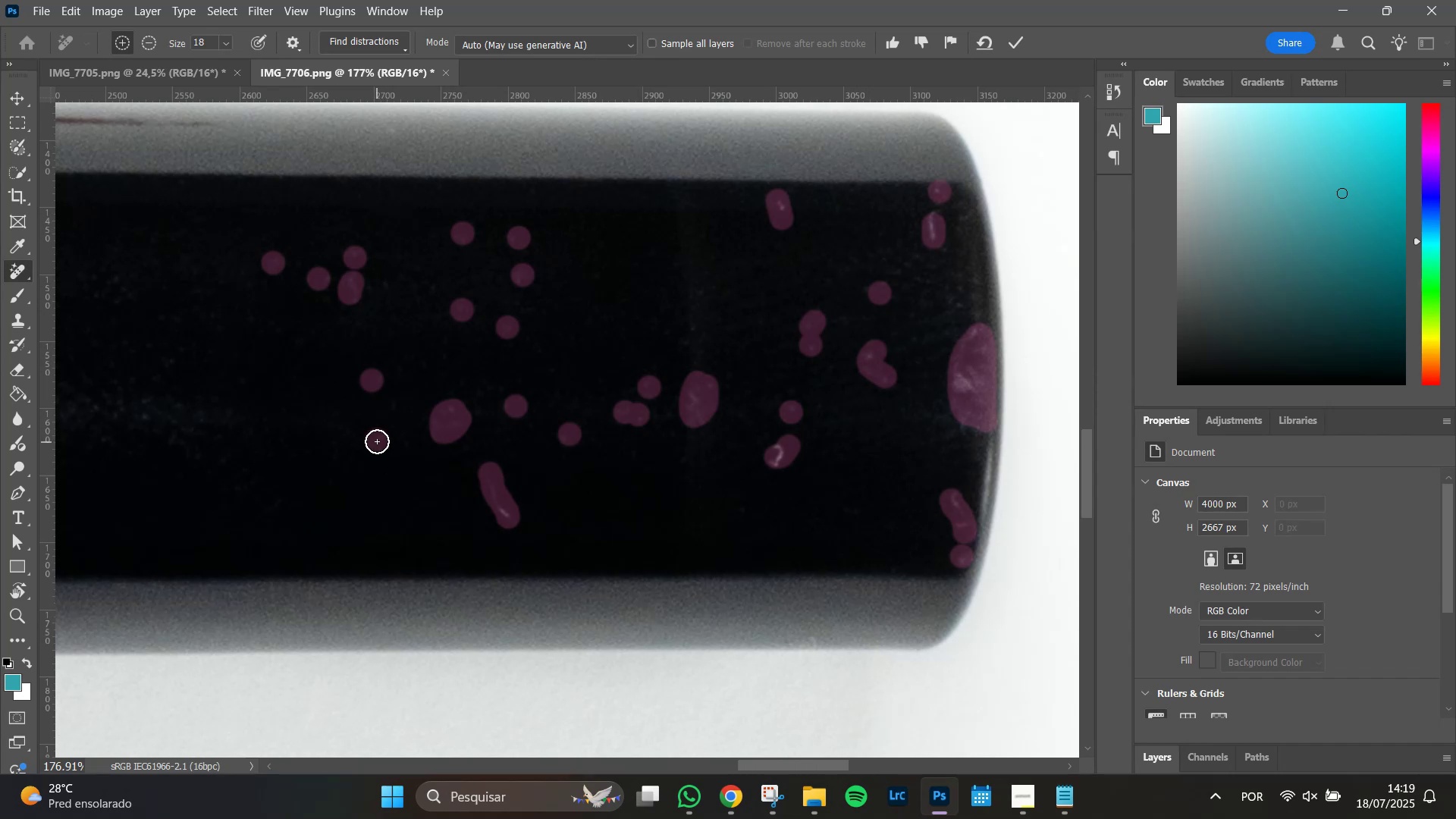 
key(Enter)
 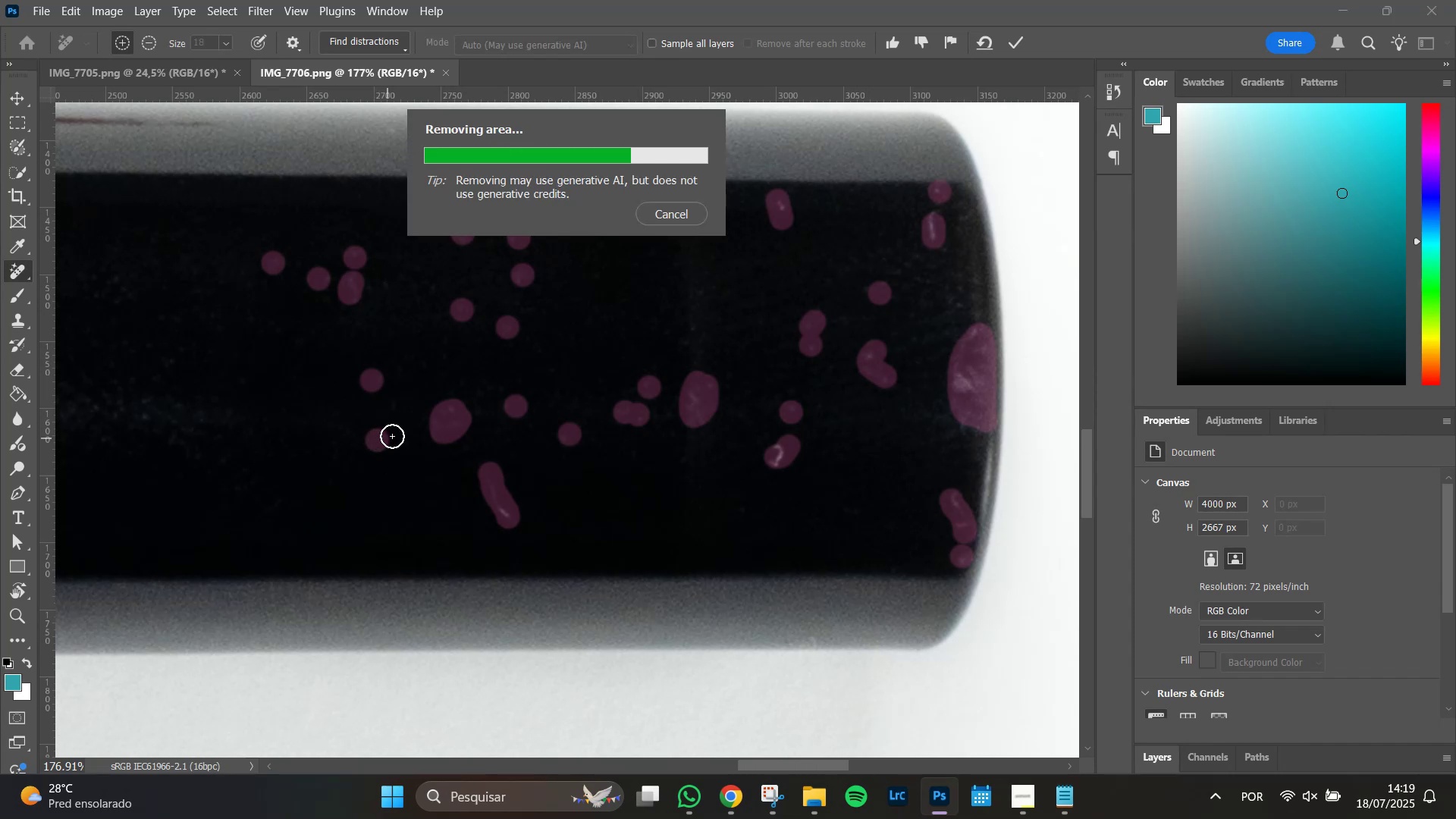 
wait(10.74)
 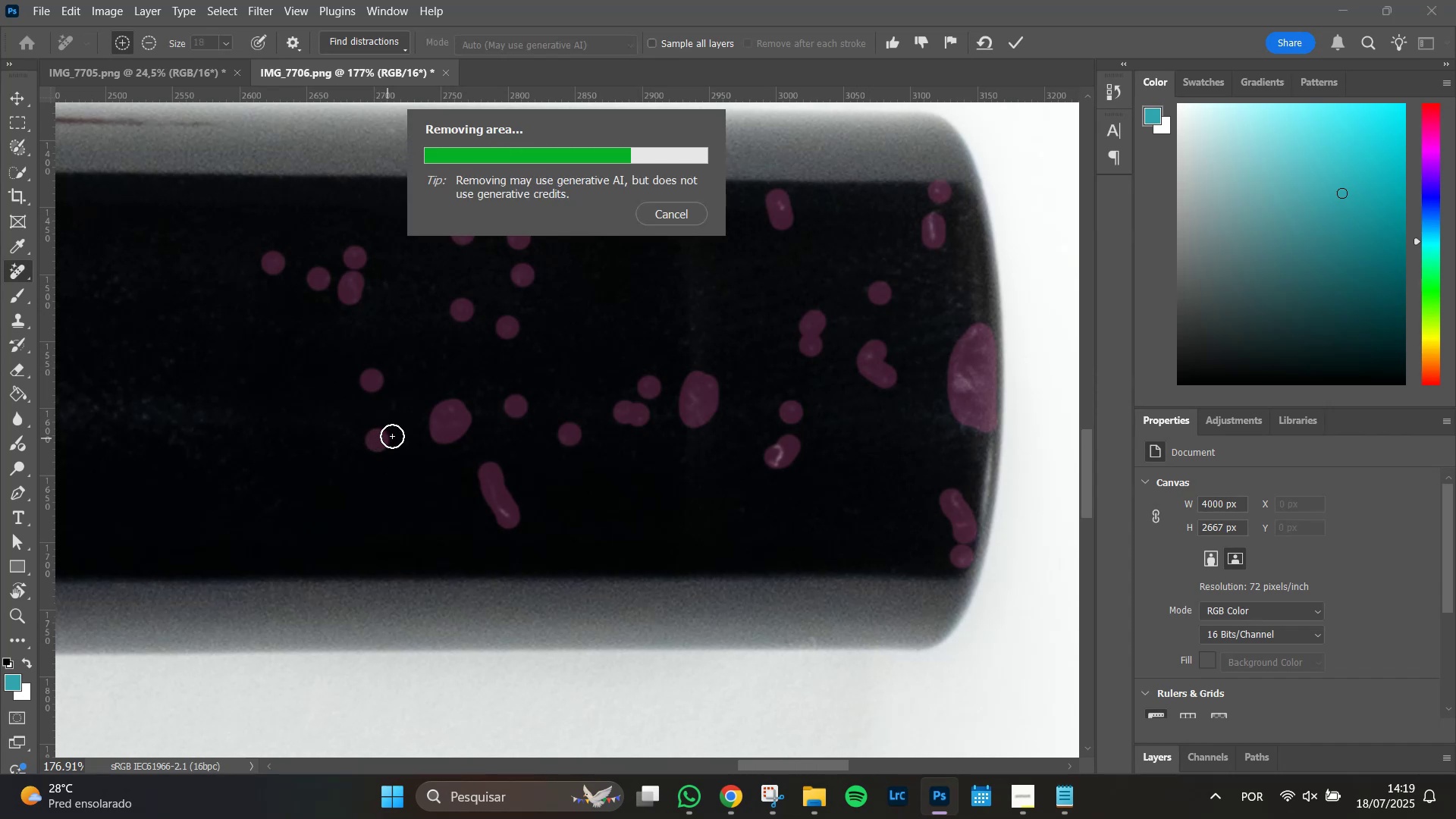 
left_click([388, 128])
 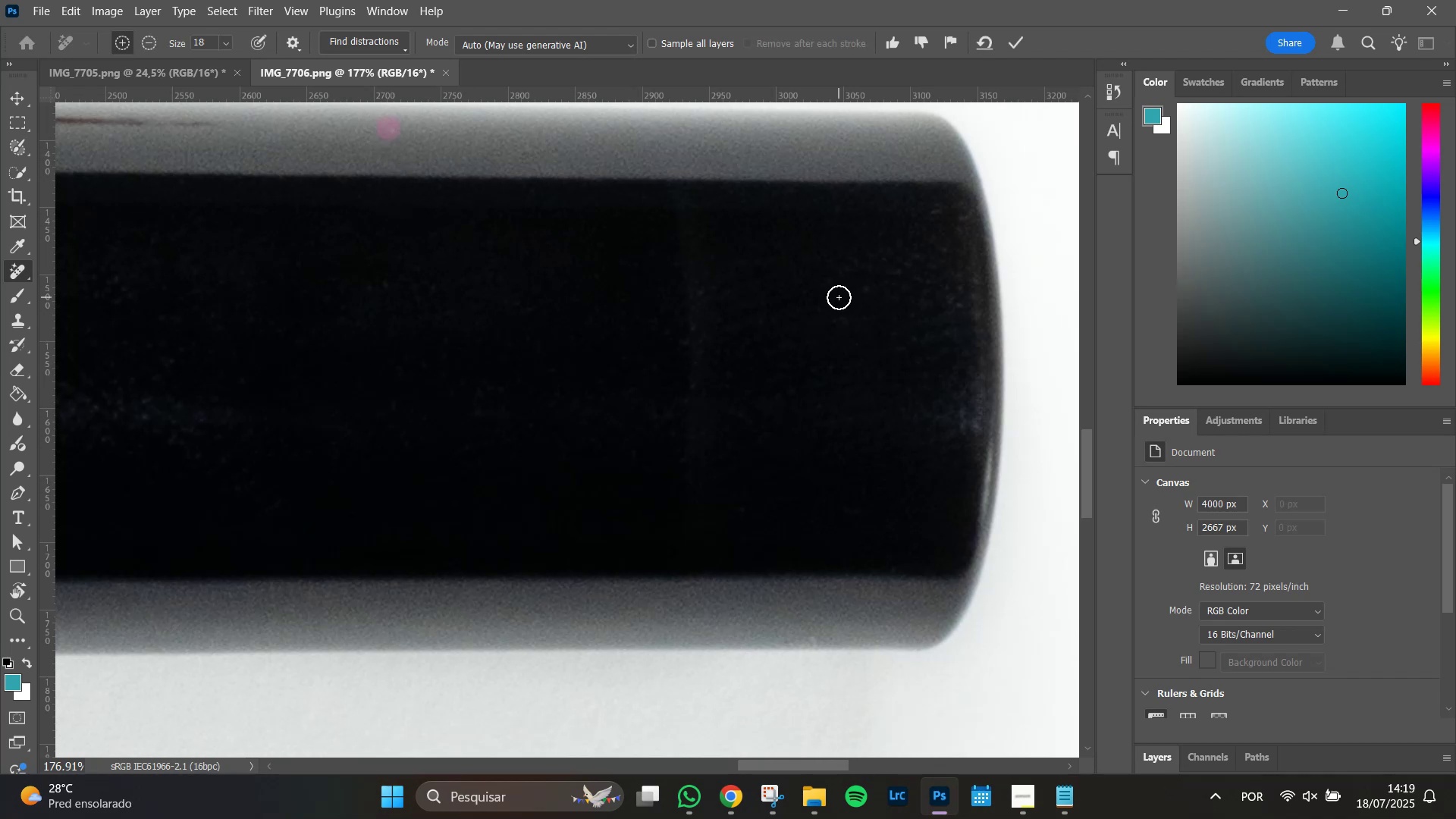 
key(Enter)
 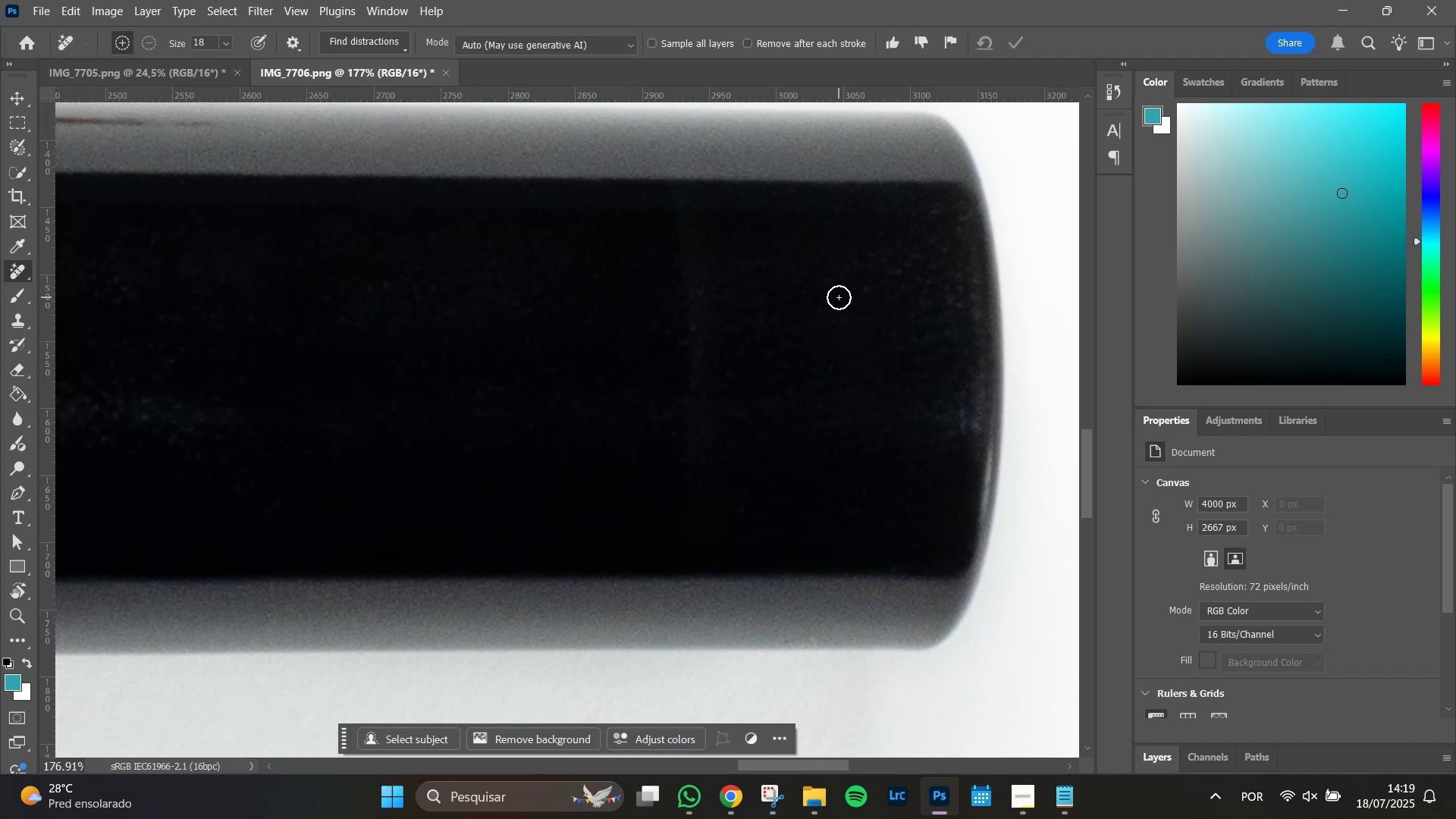 
wait(8.3)
 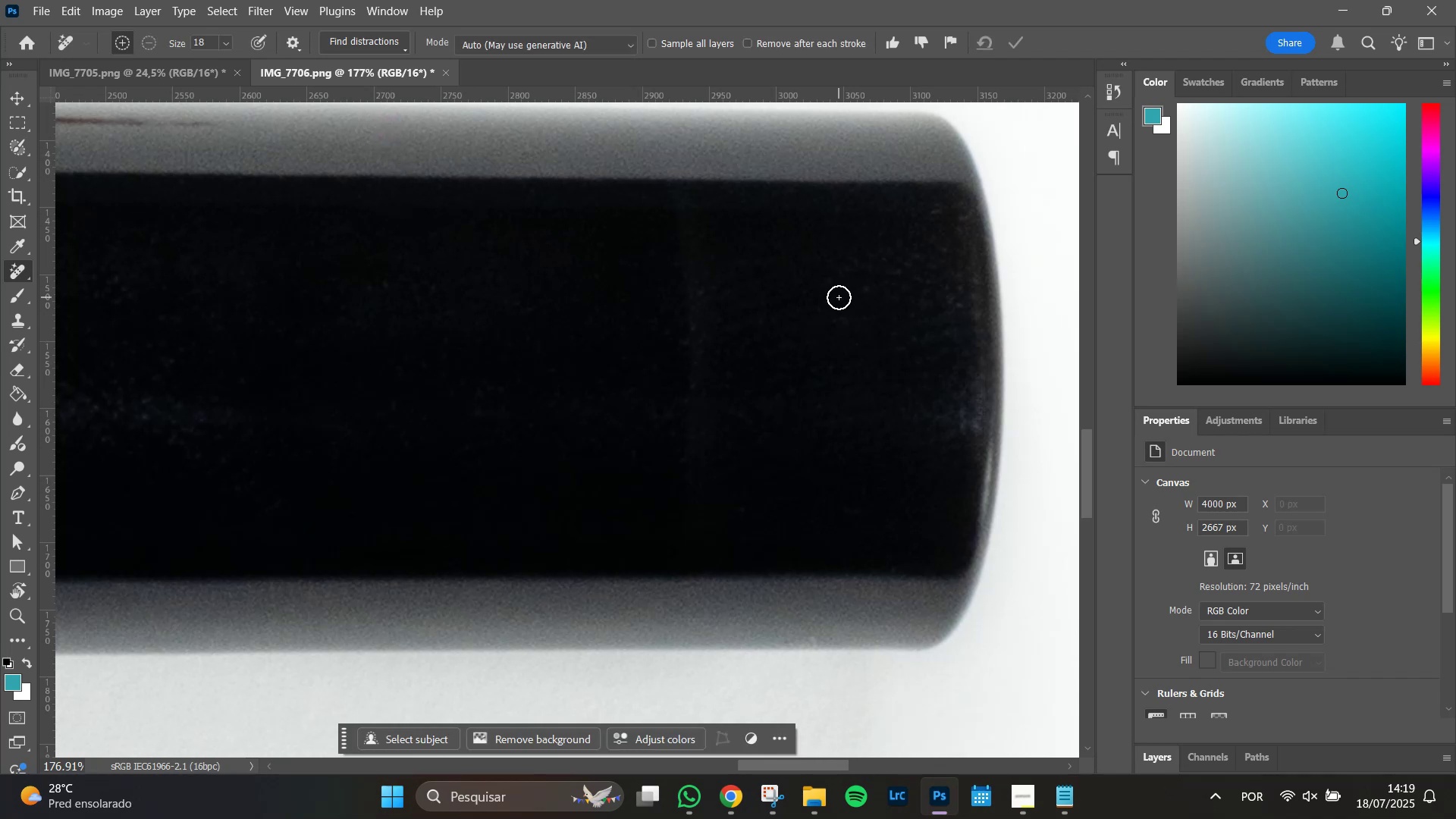 
hold_key(key=Space, duration=1.51)
 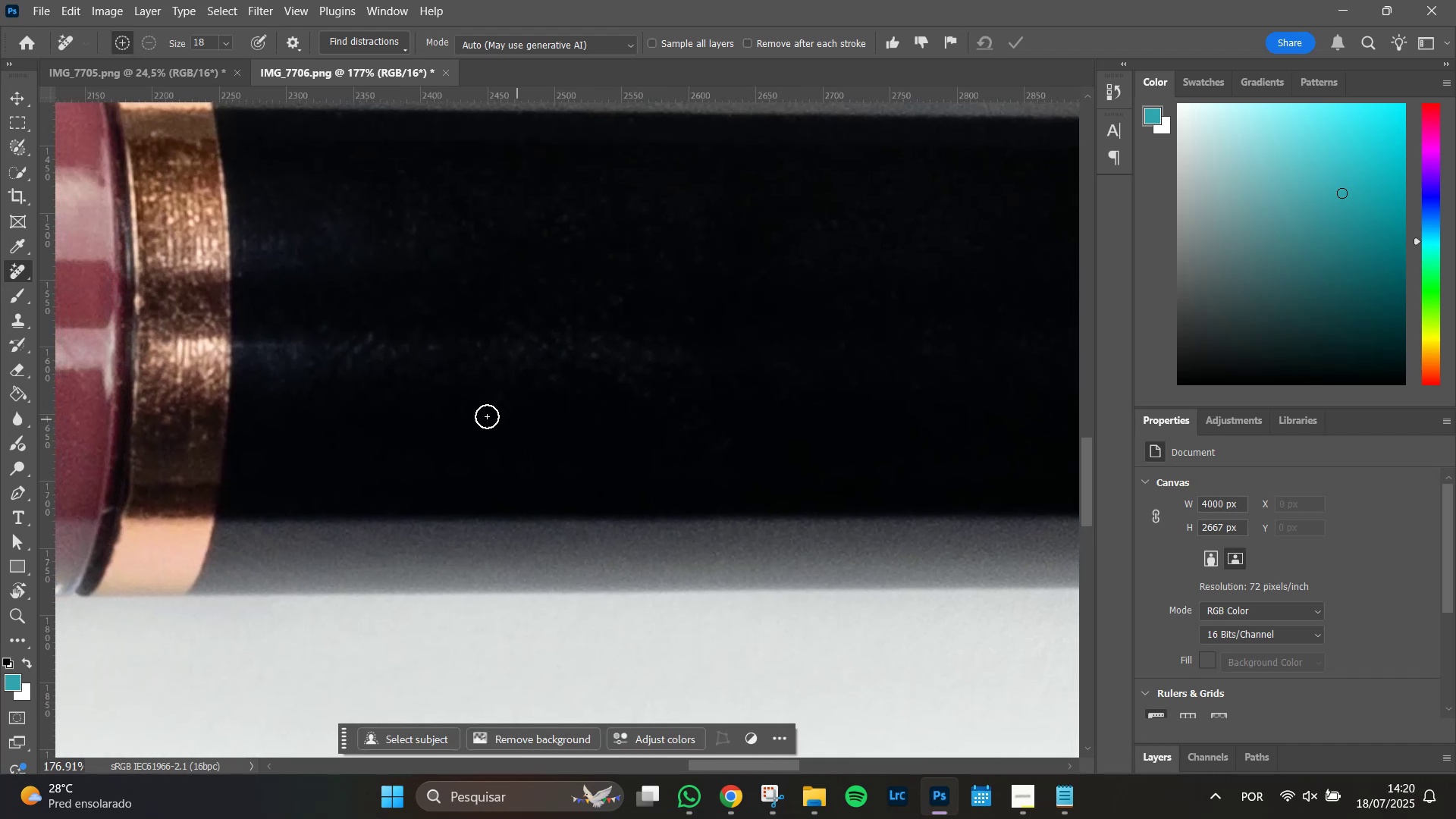 
hold_key(key=AltLeft, duration=0.78)
 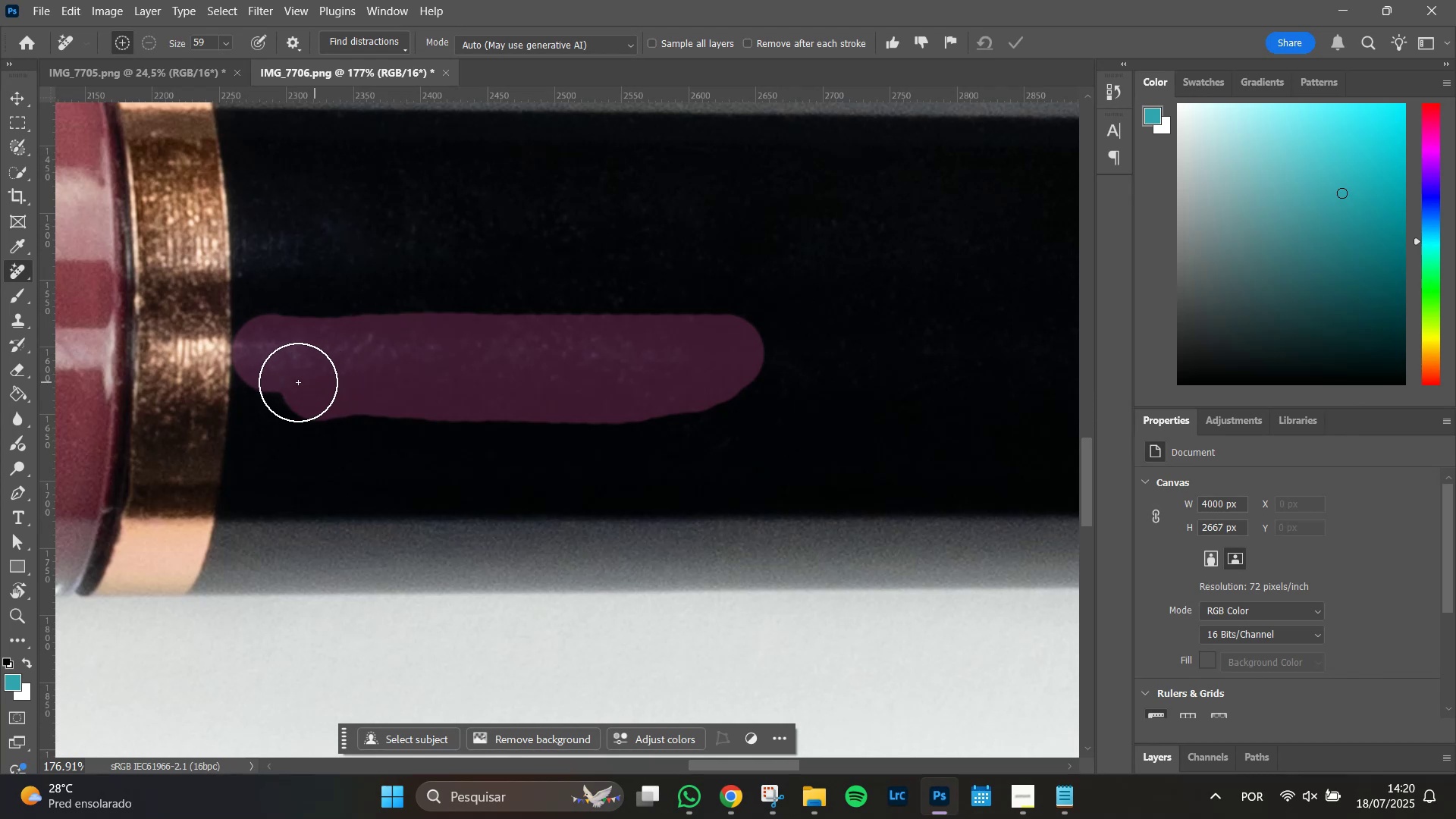 
wait(5.97)
 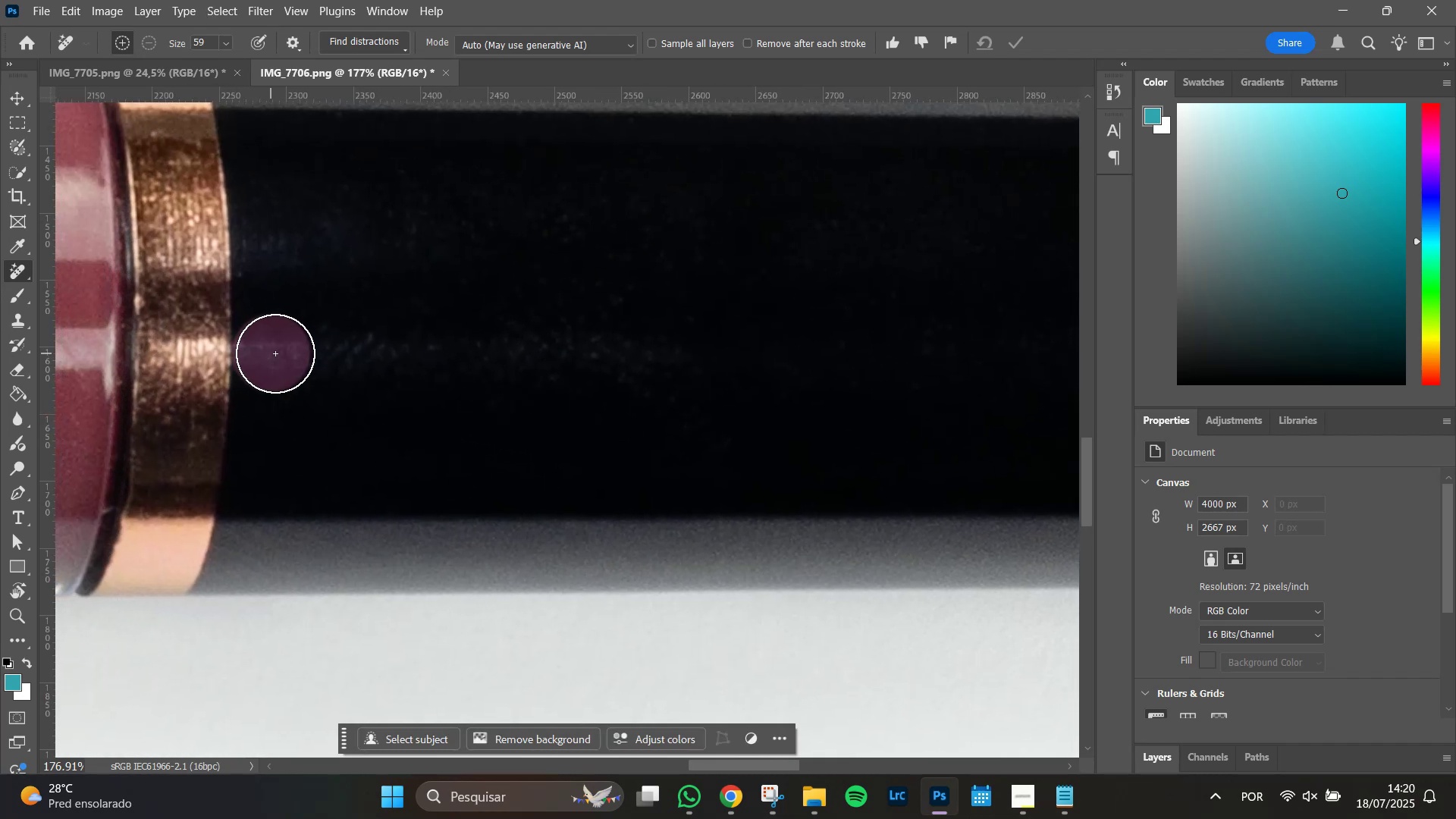 
key(Enter)
 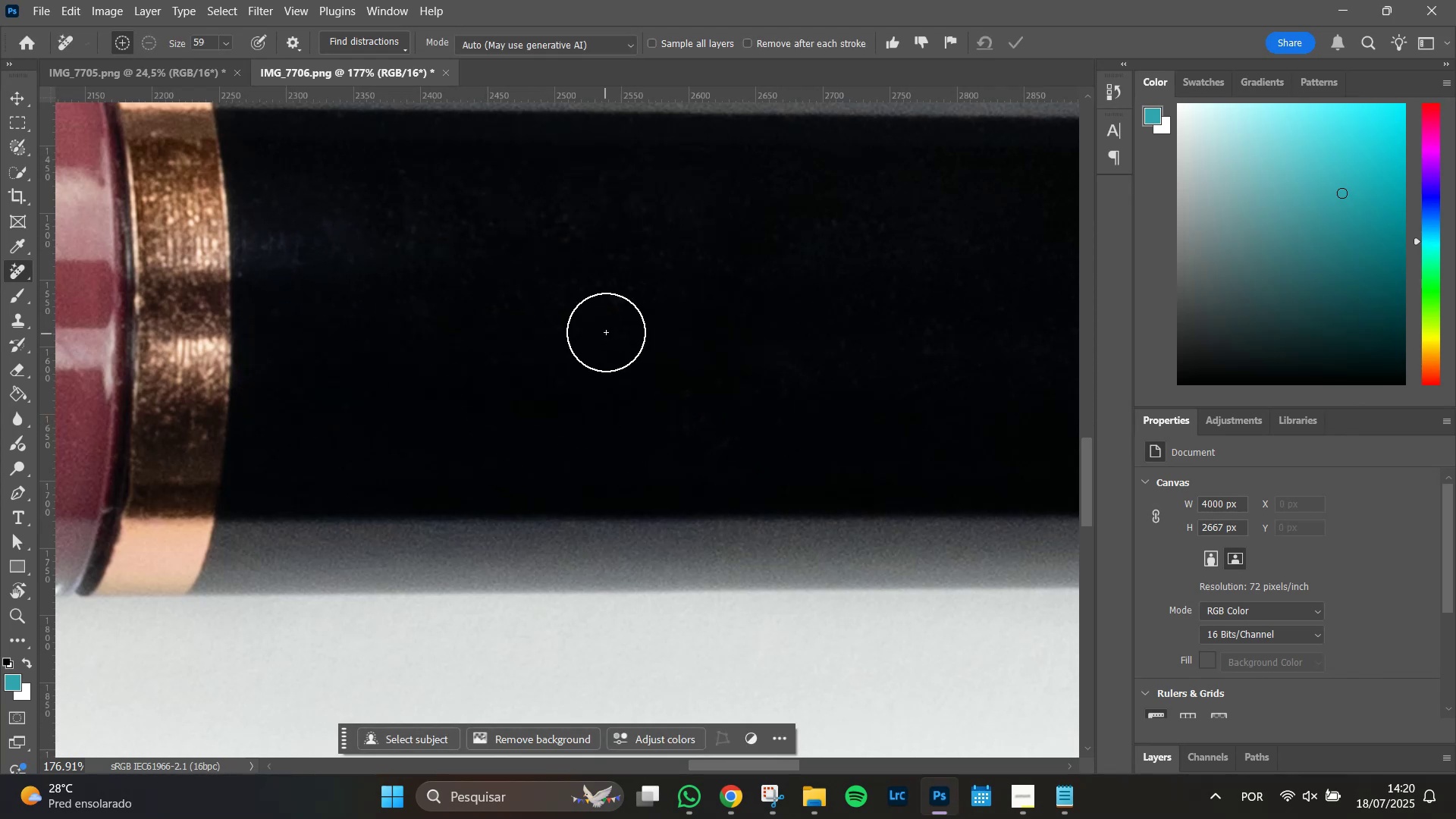 
wait(5.91)
 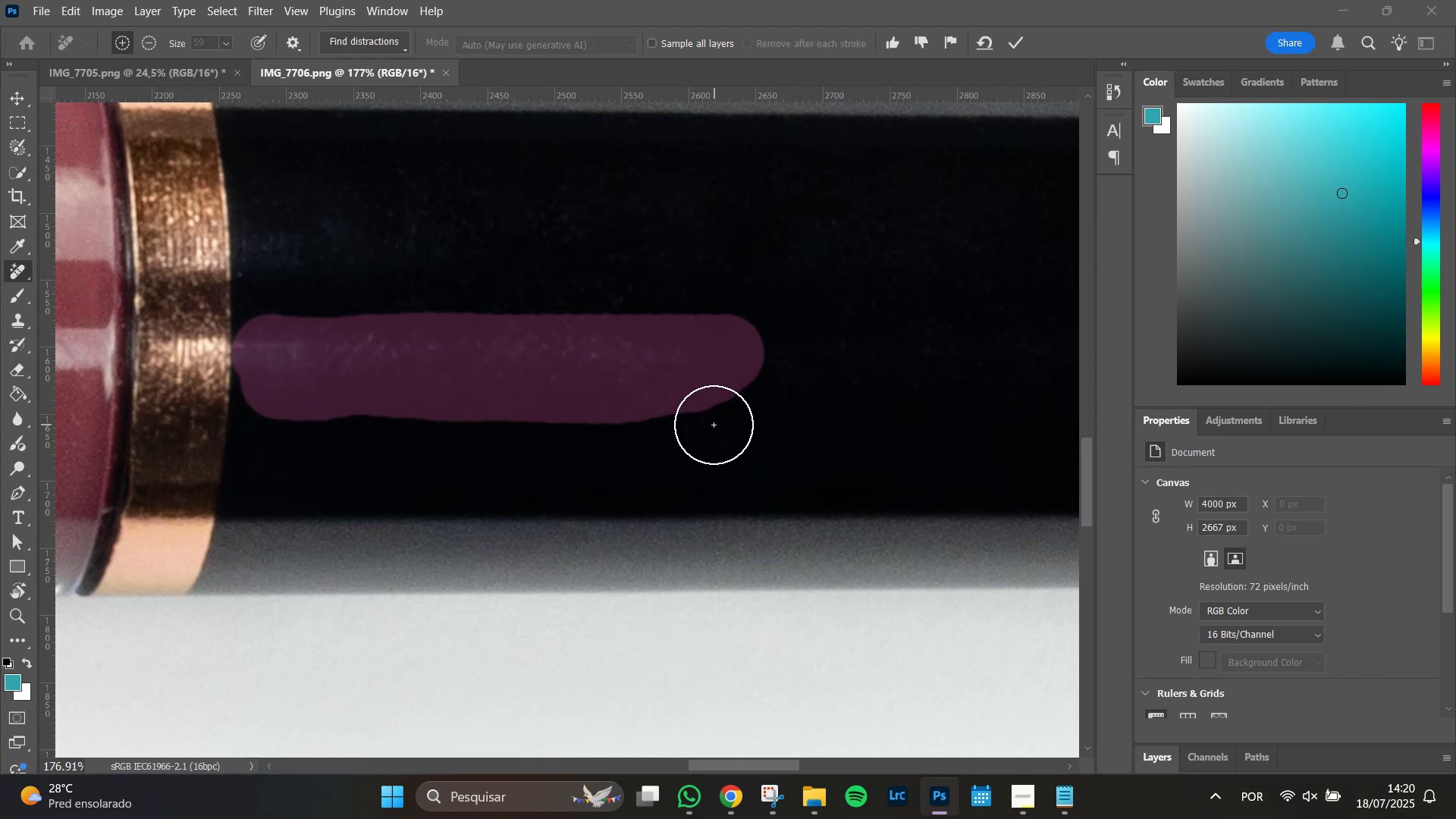 
hold_key(key=Space, duration=1.4)
 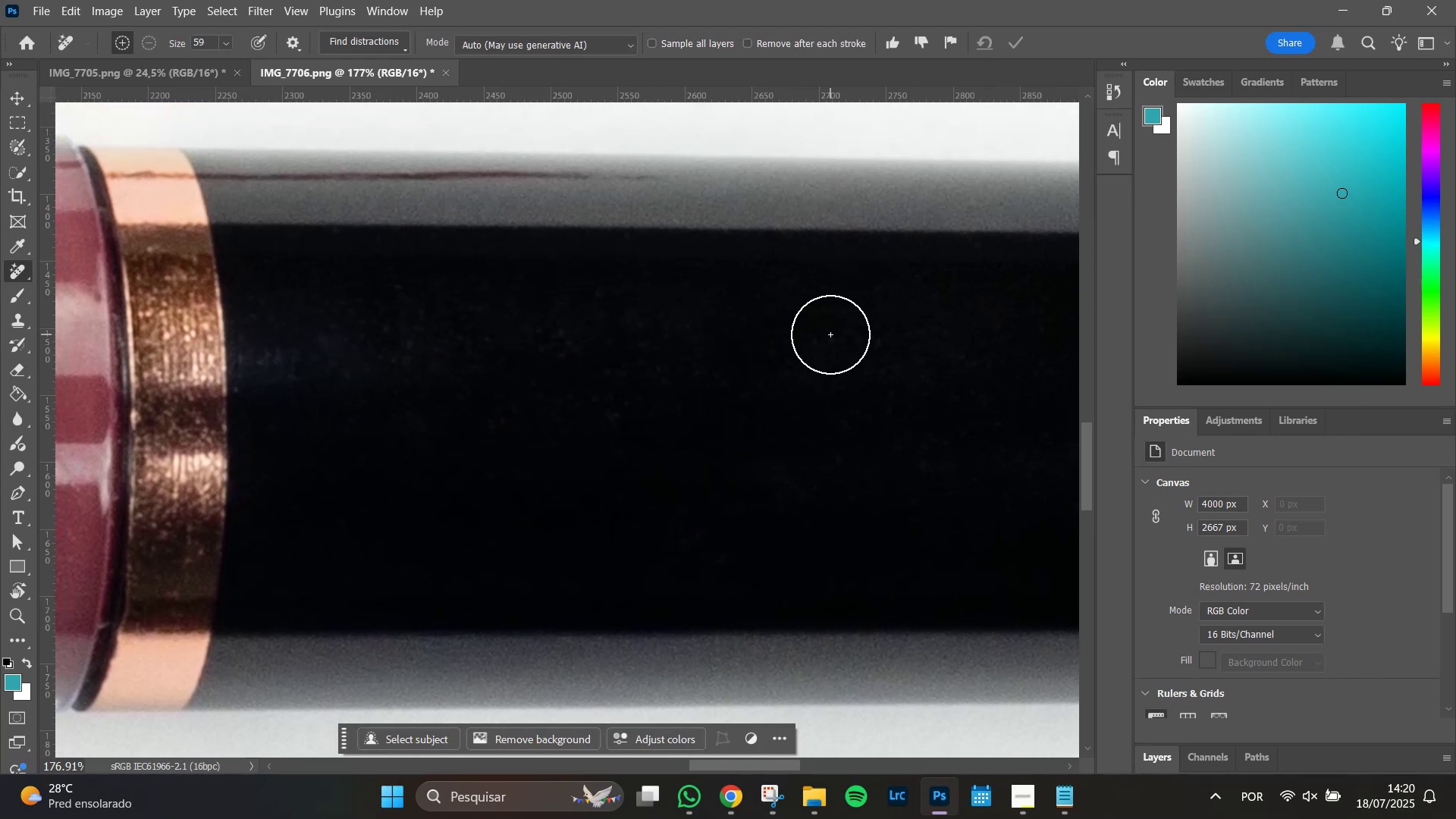 
hold_key(key=AltLeft, duration=0.89)
 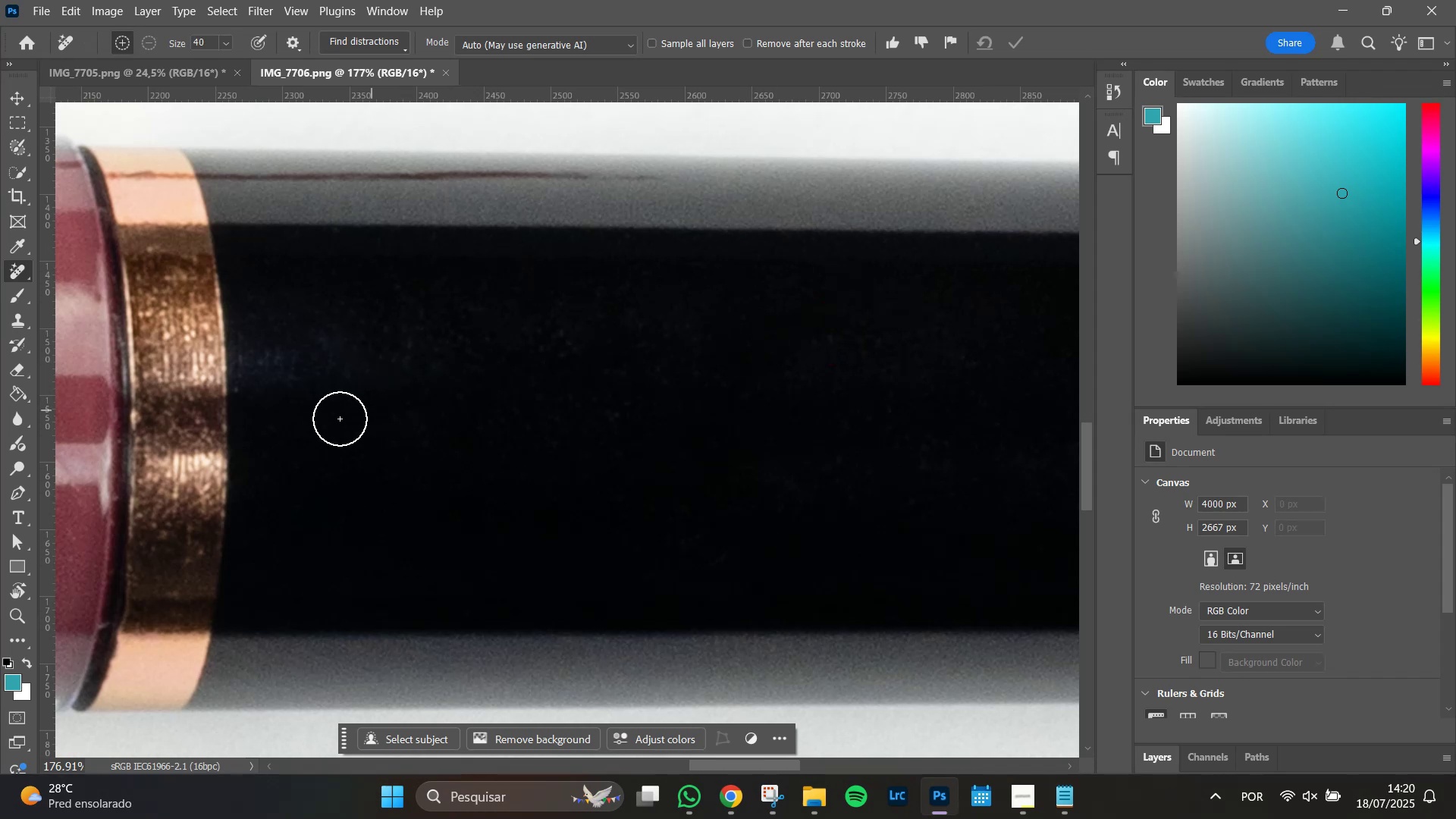 
hold_key(key=Space, duration=0.78)
 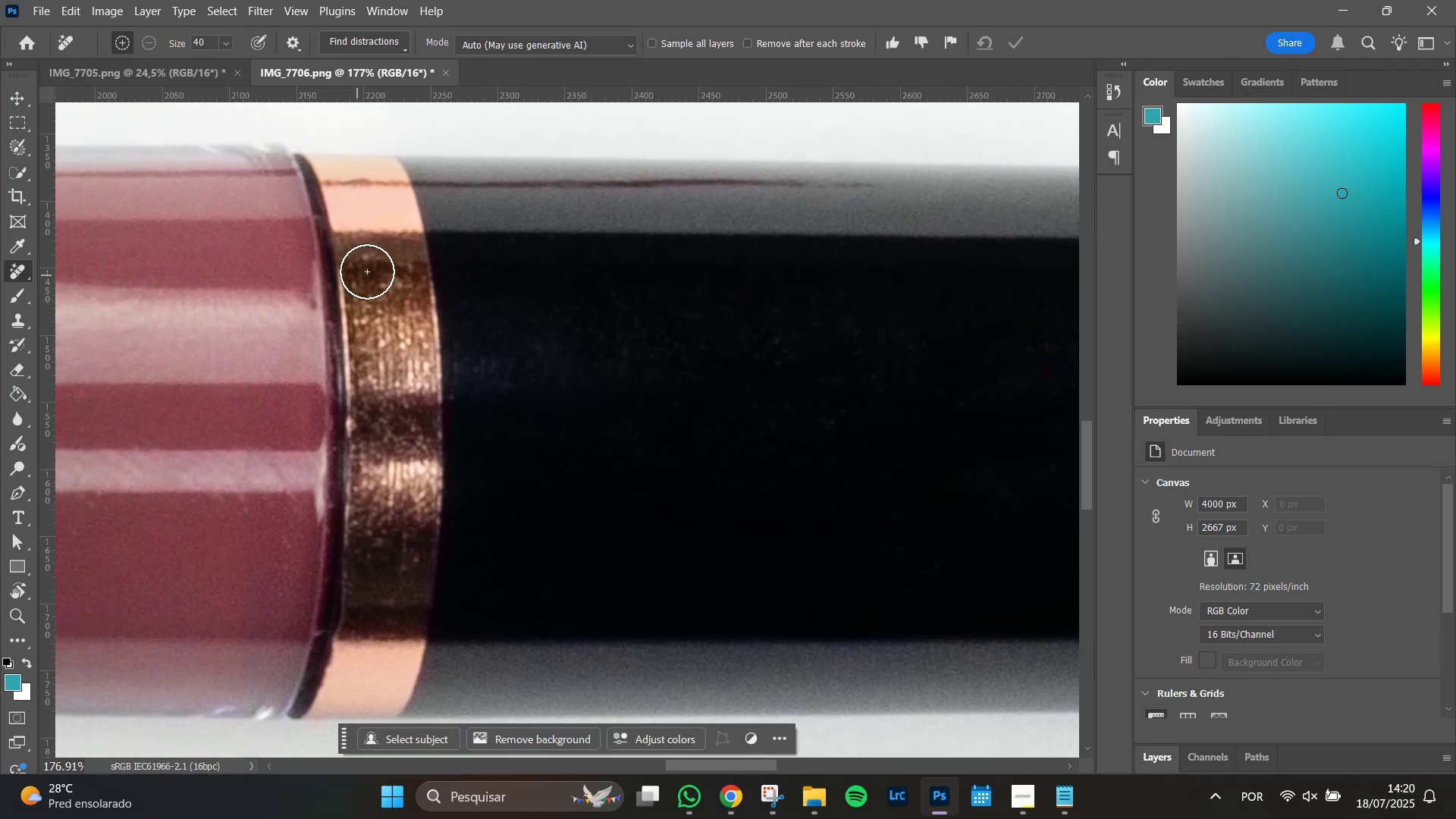 
hold_key(key=AltLeft, duration=1.0)
 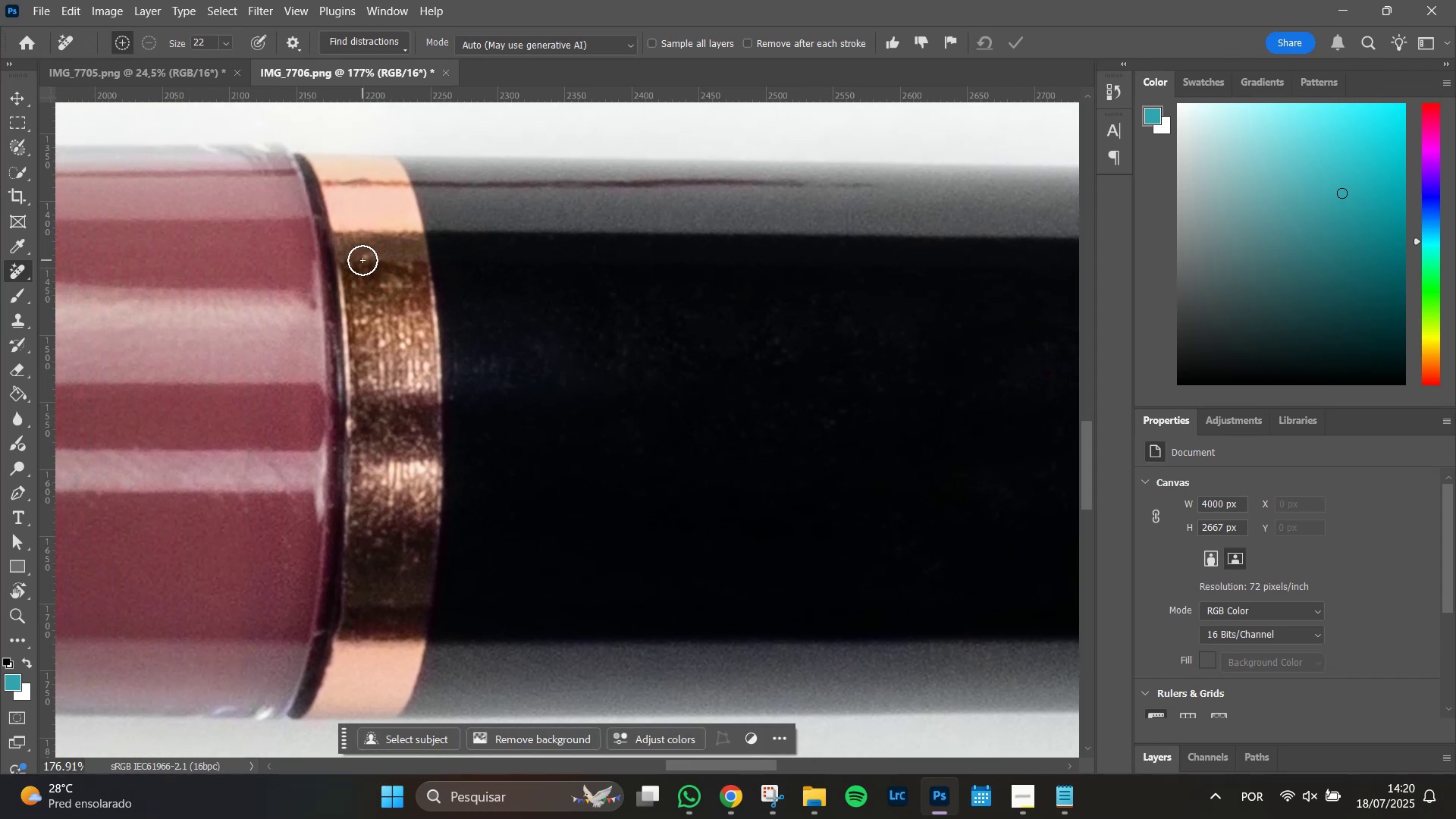 
left_click([362, 260])
 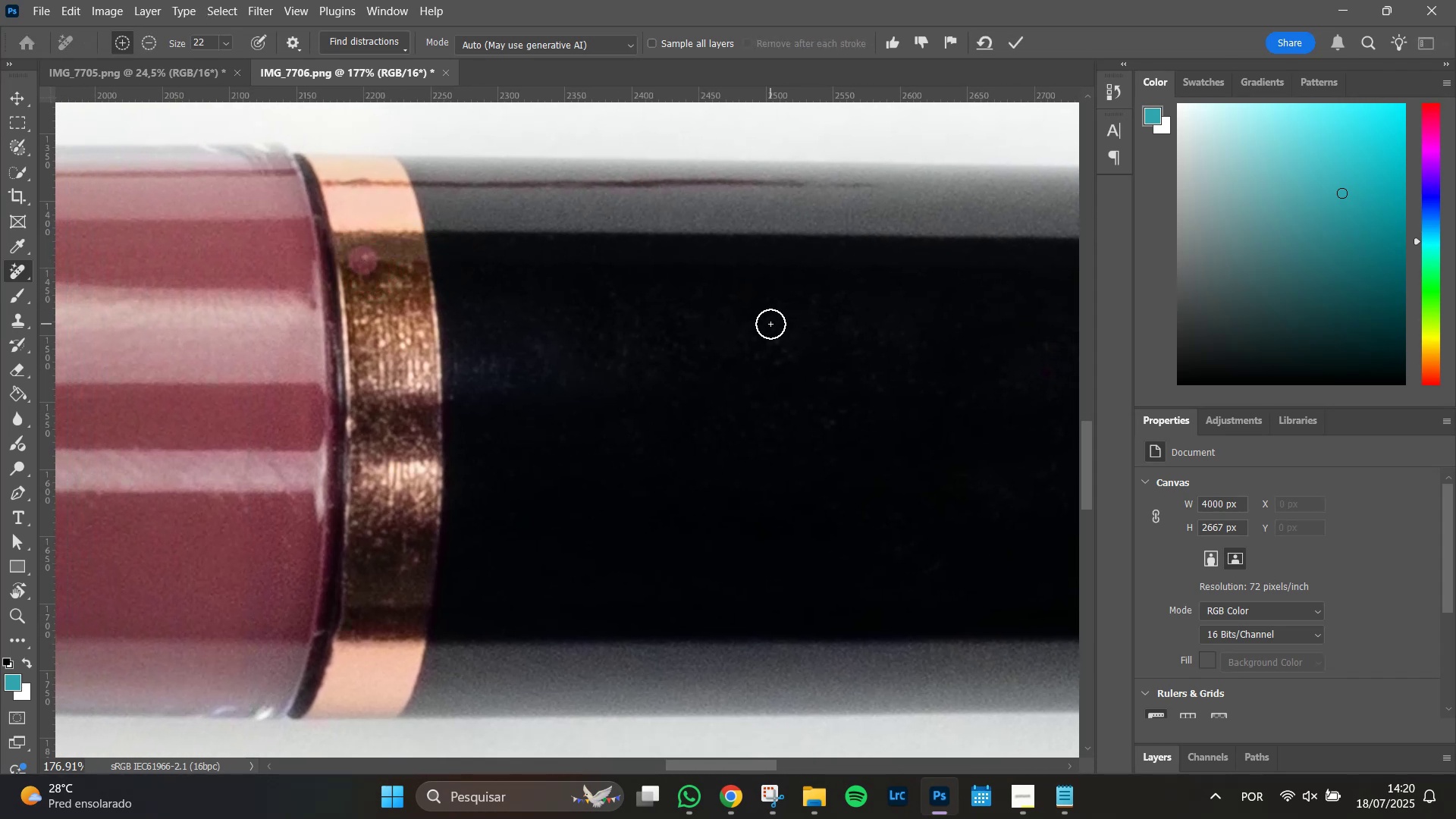 
key(Enter)
 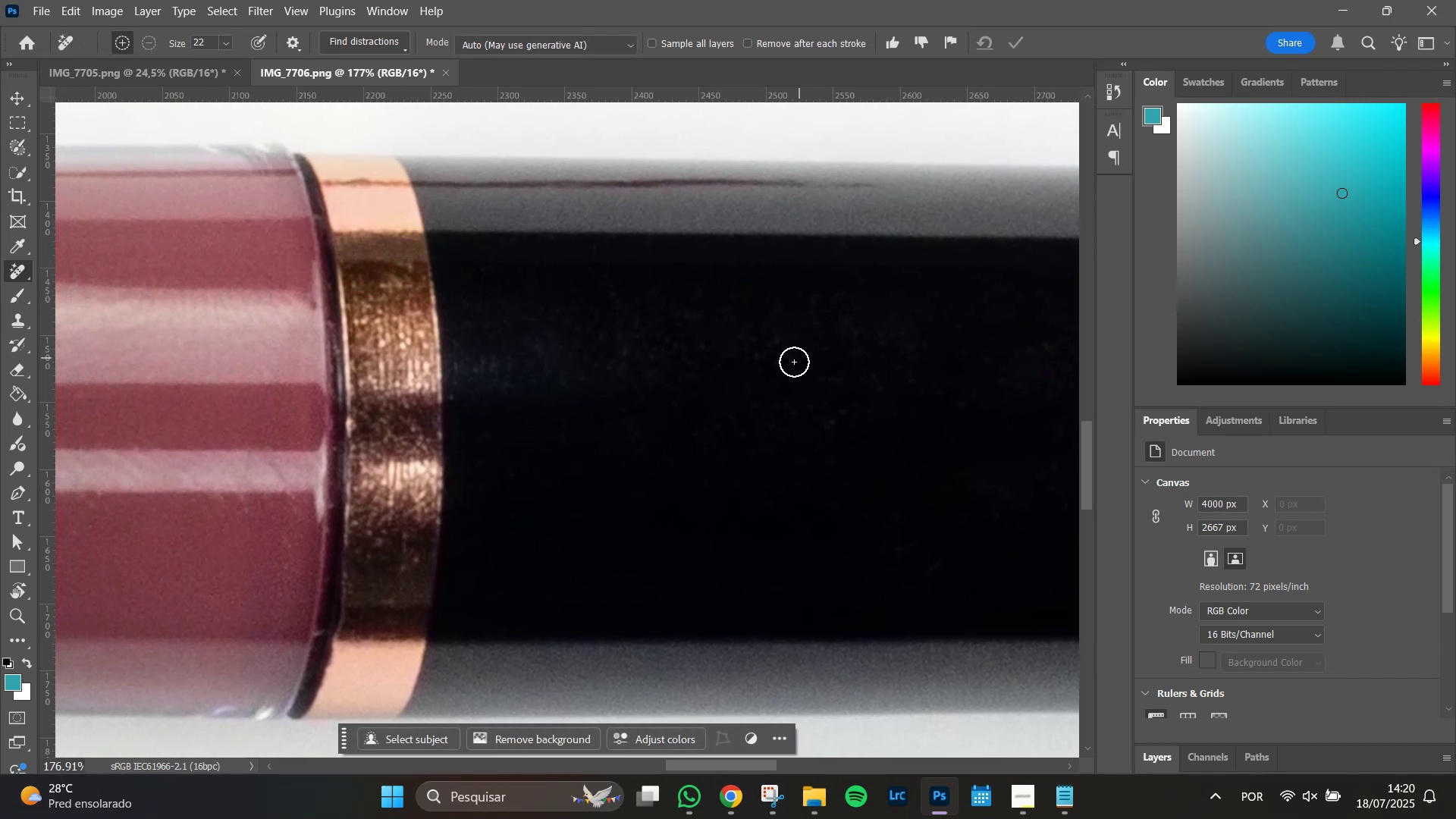 
hold_key(key=AltLeft, duration=1.51)
scroll: coordinate [573, 372], scroll_direction: down, amount: 8.0
 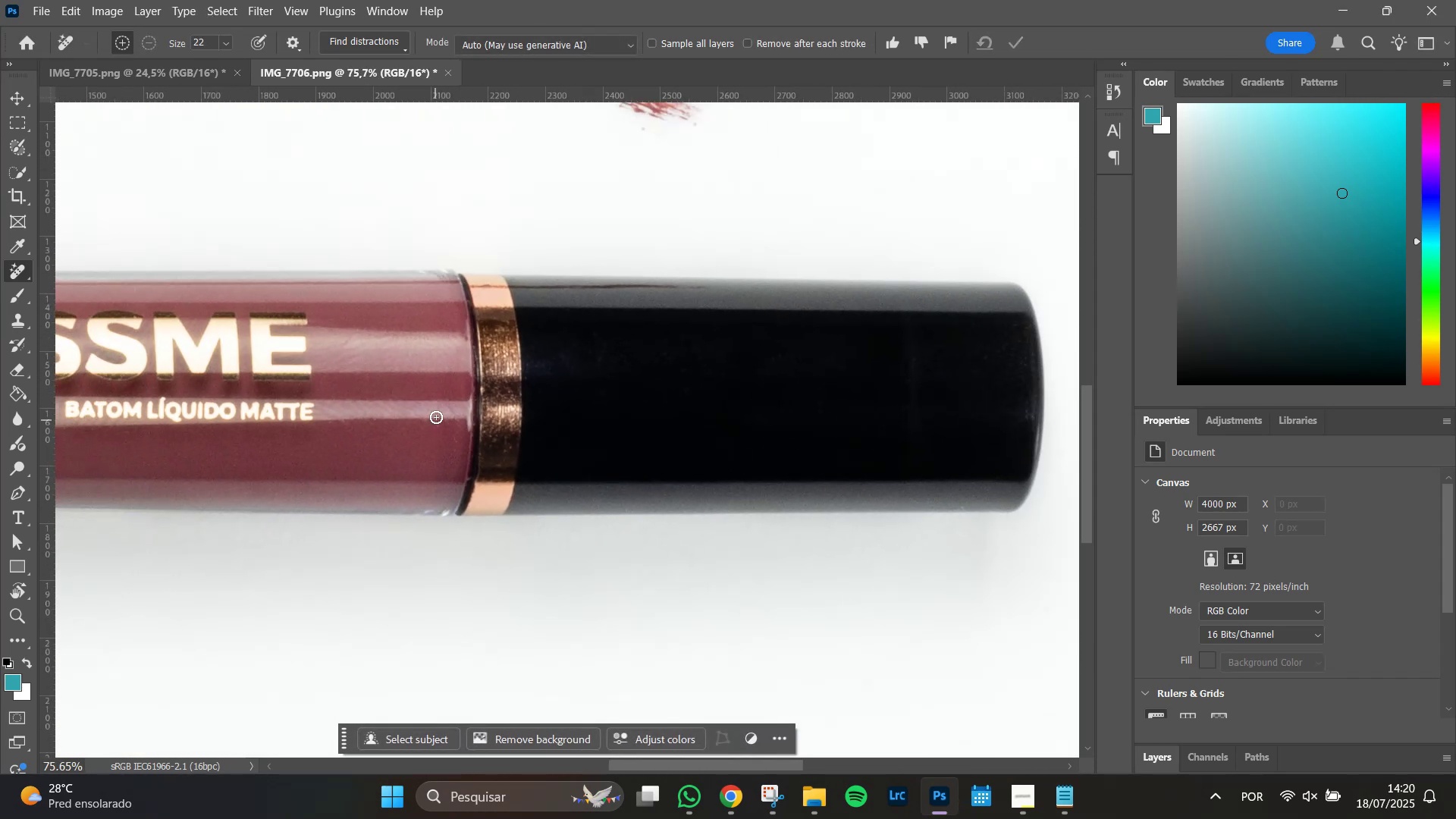 
hold_key(key=AltLeft, duration=0.69)
scroll: coordinate [406, 430], scroll_direction: down, amount: 8.0
 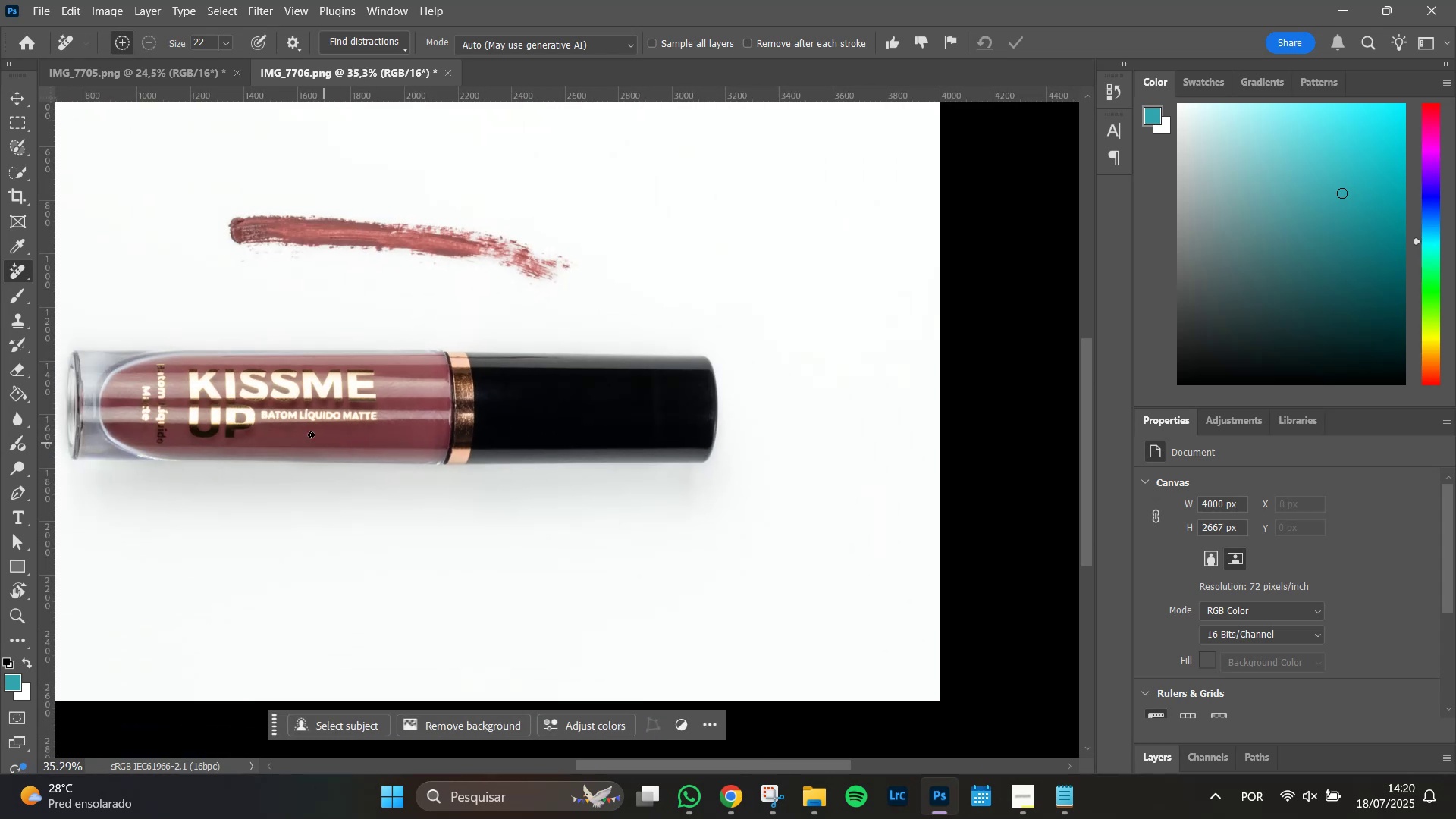 
hold_key(key=Space, duration=0.73)
 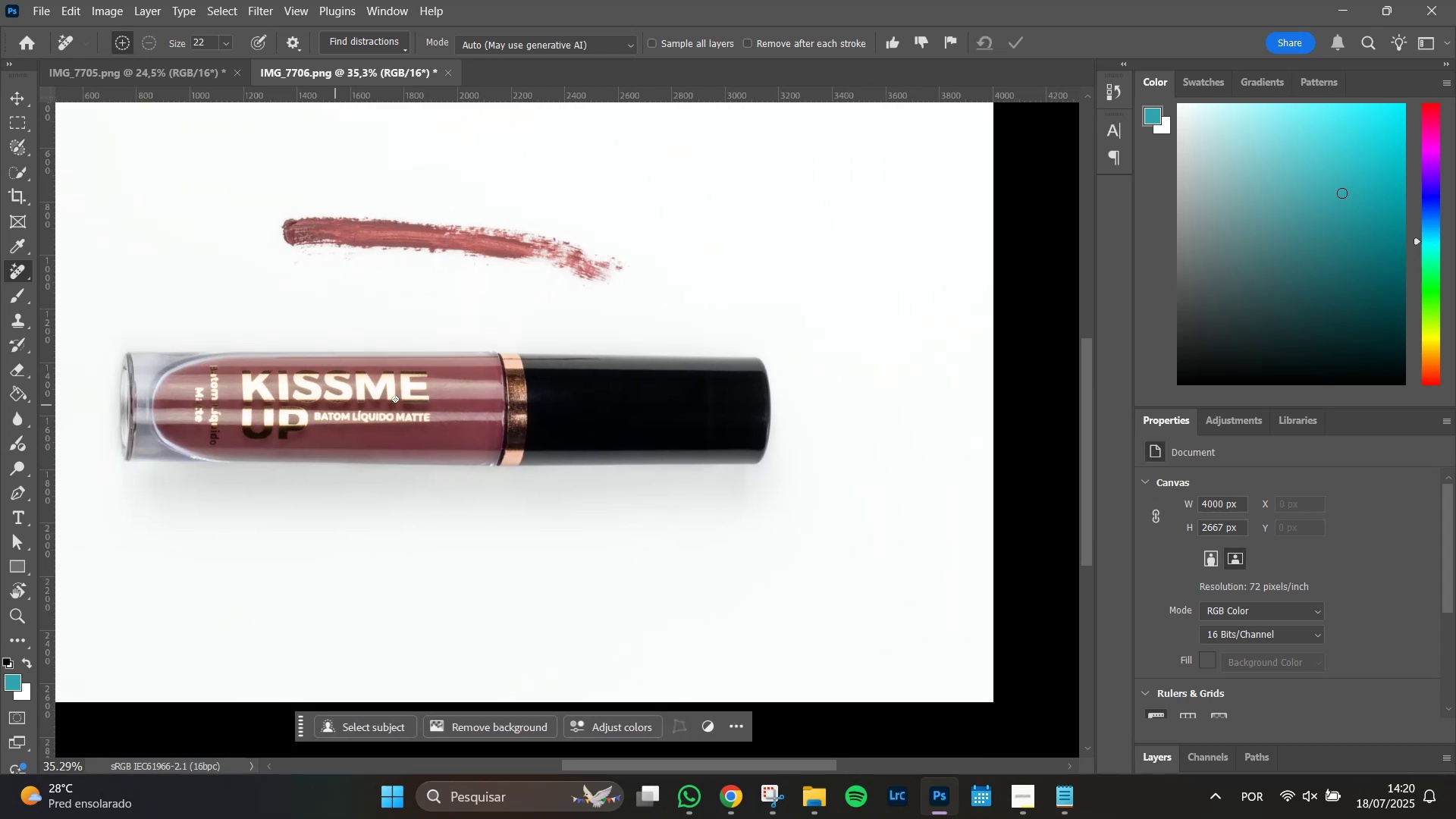 
hold_key(key=AltLeft, duration=1.5)
scroll: coordinate [570, 438], scroll_direction: up, amount: 19.0
 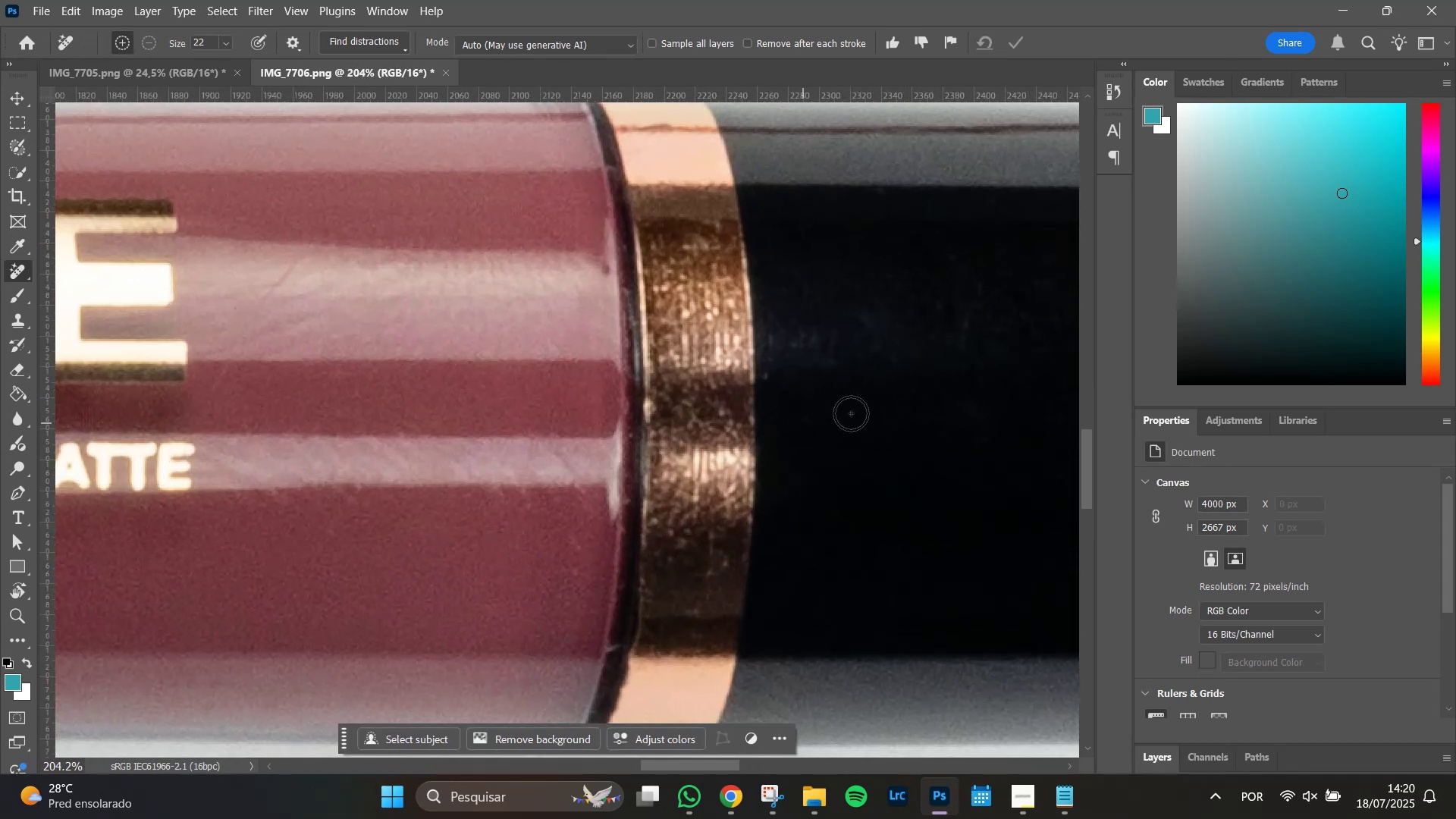 
hold_key(key=Space, duration=0.65)
 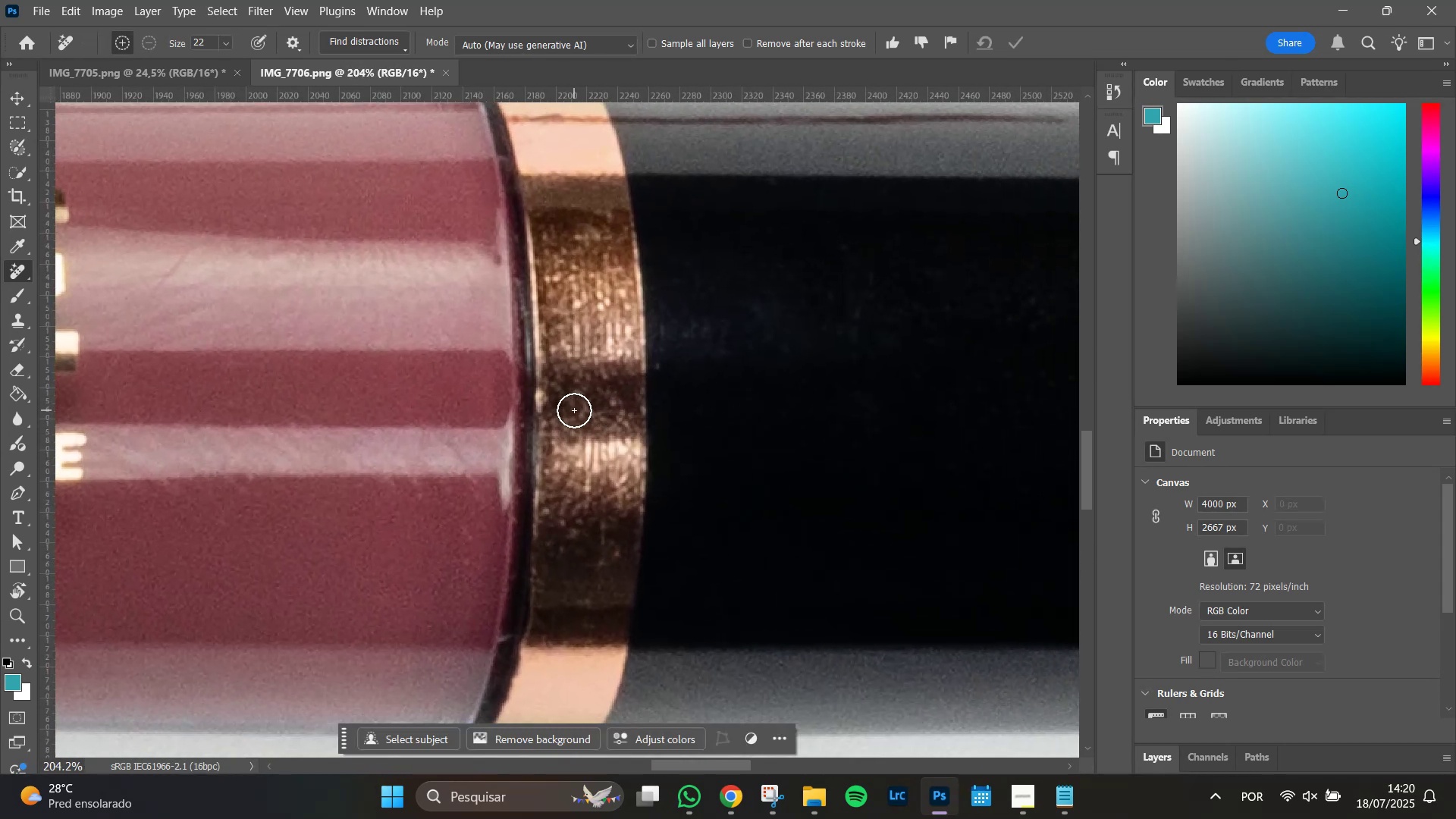 
hold_key(key=AltLeft, duration=0.51)
 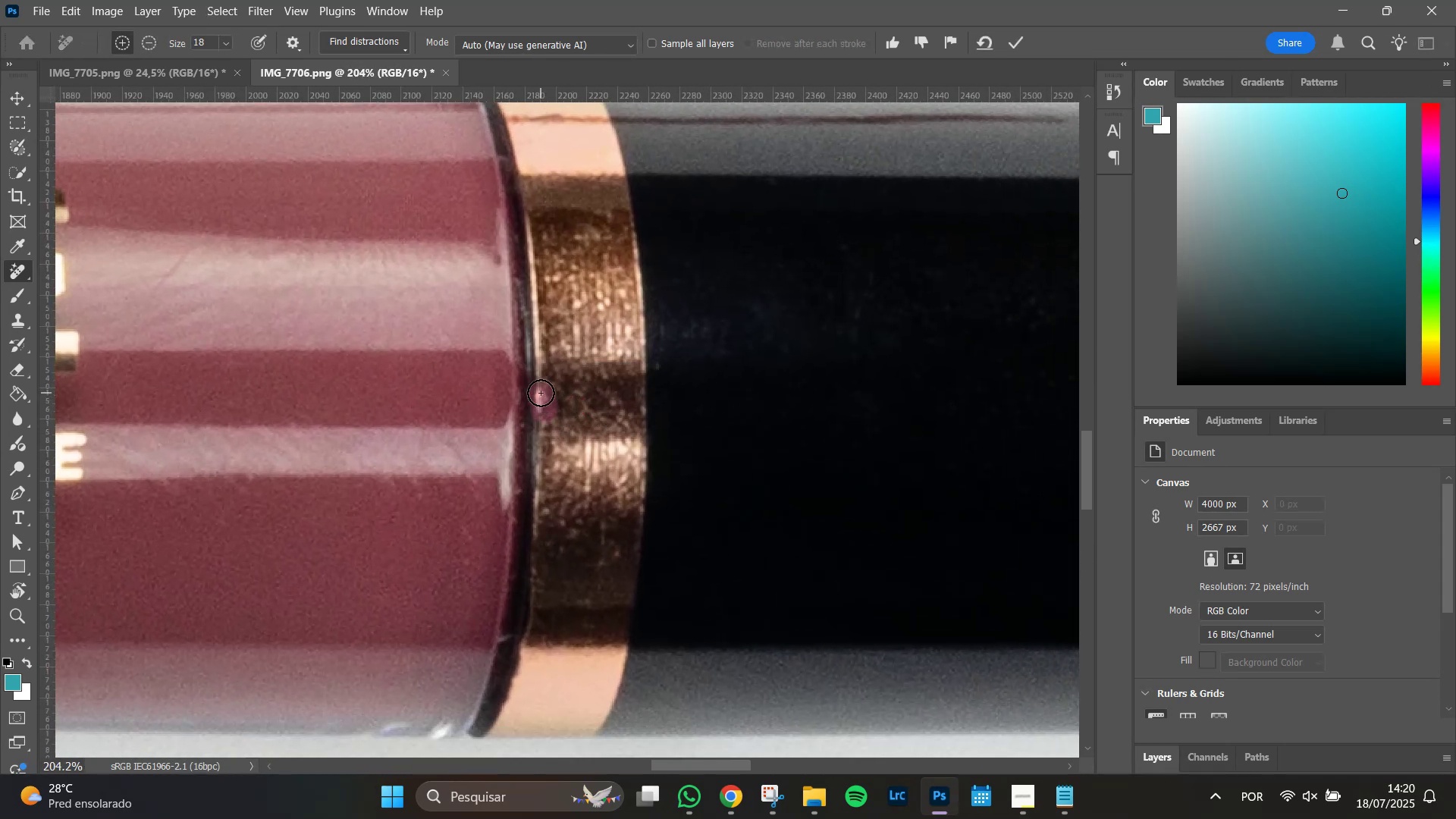 
key(Enter)
 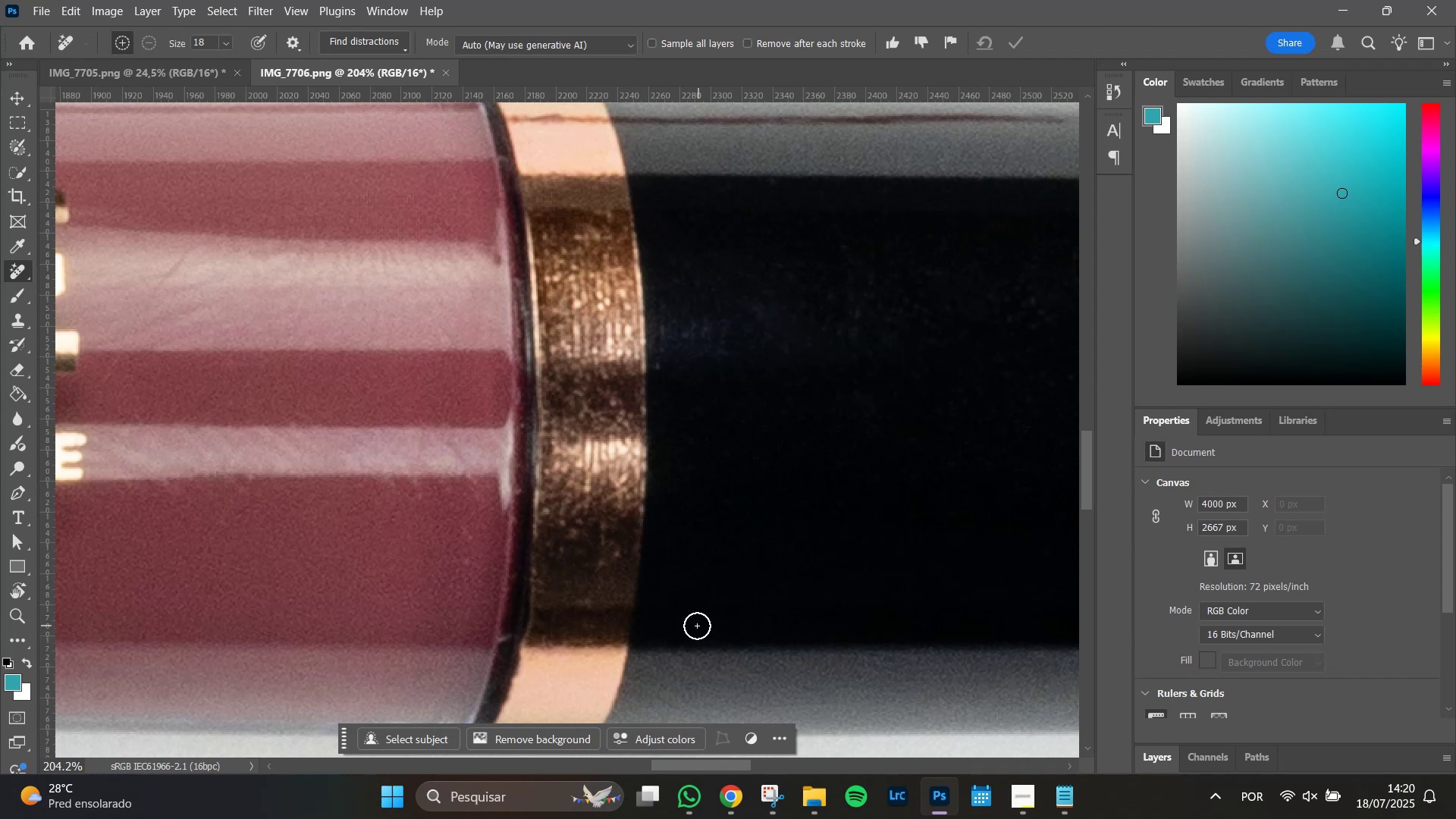 
left_click([502, 639])
 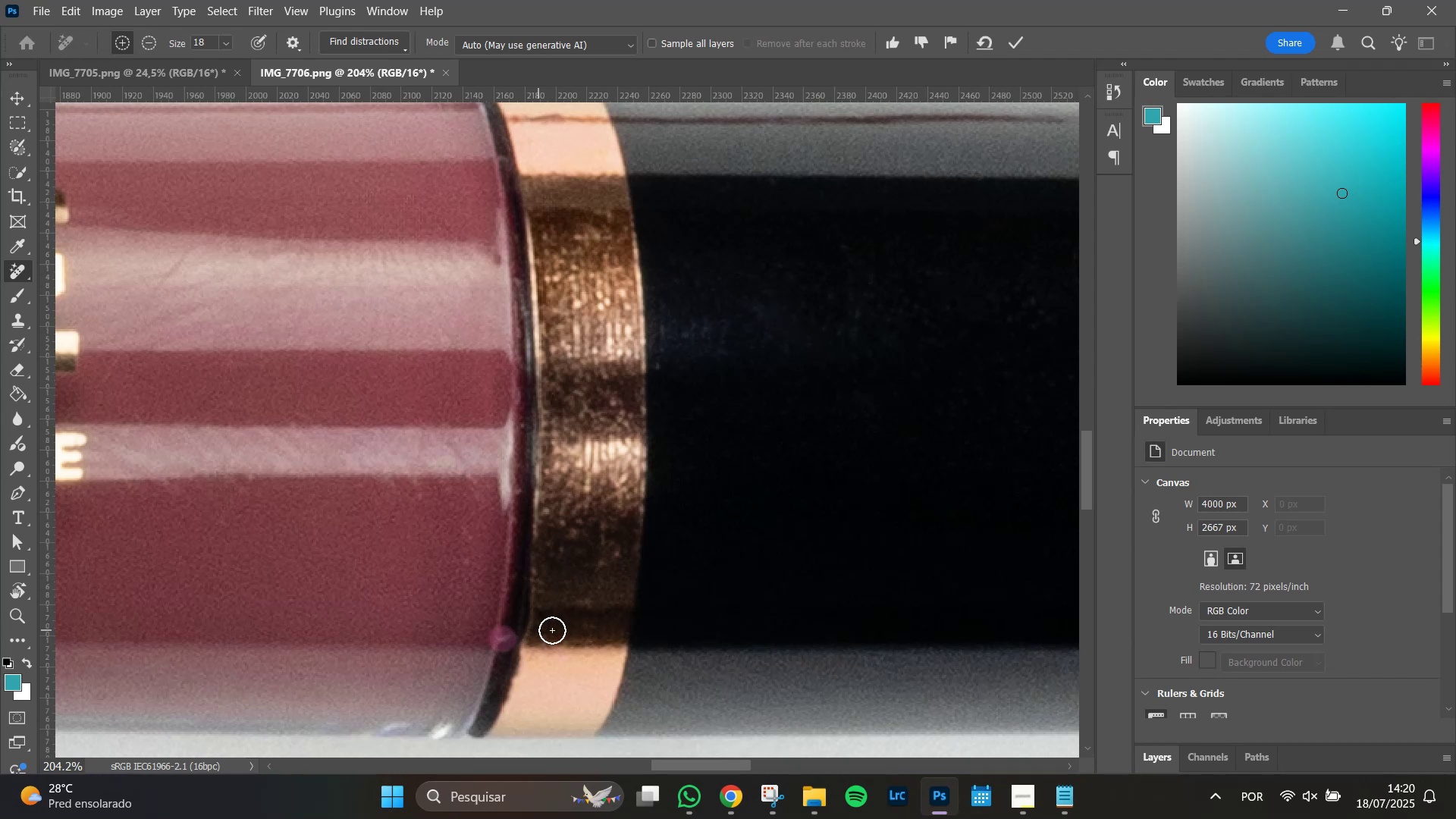 
key(Enter)
 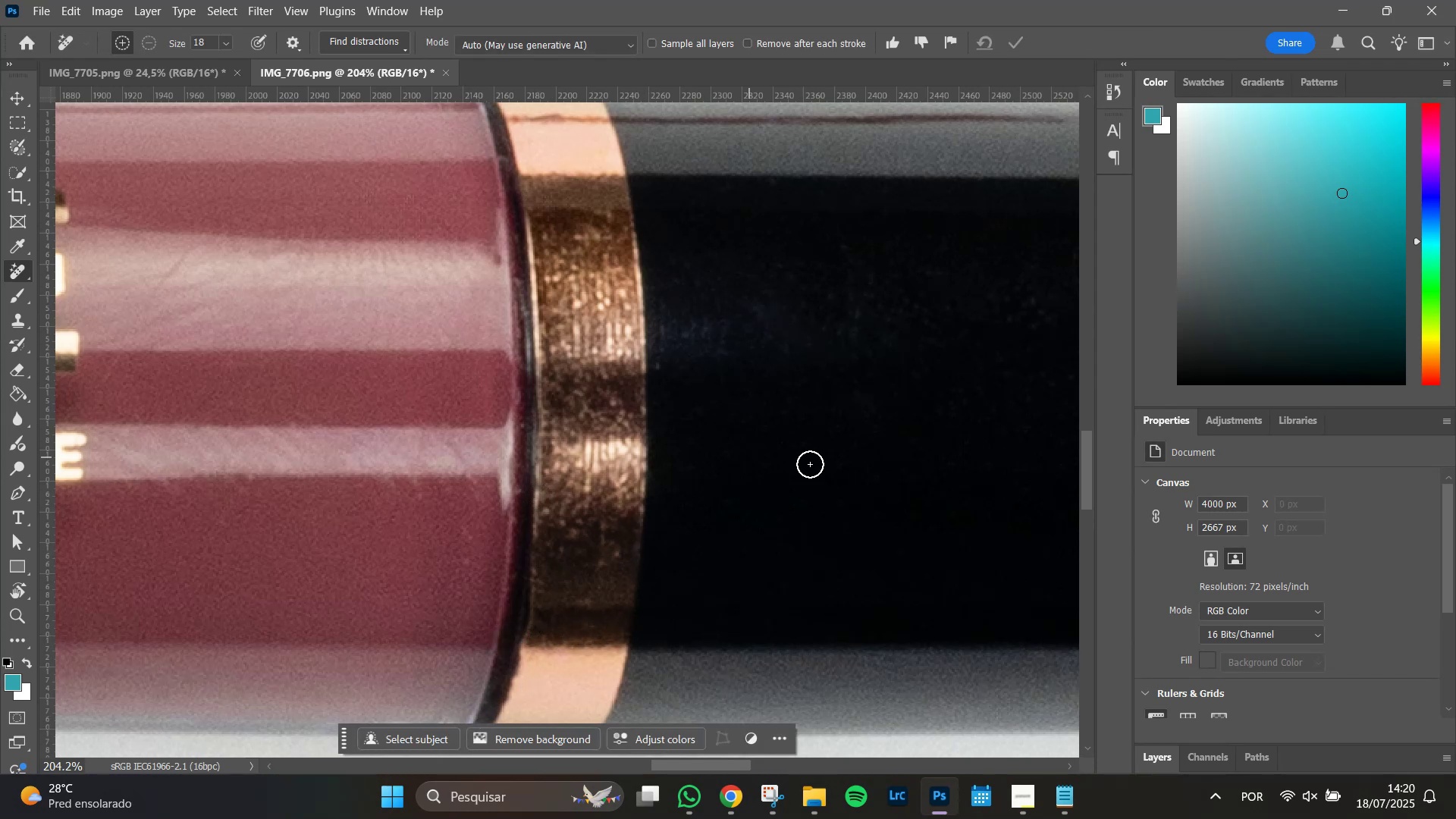 
wait(6.46)
 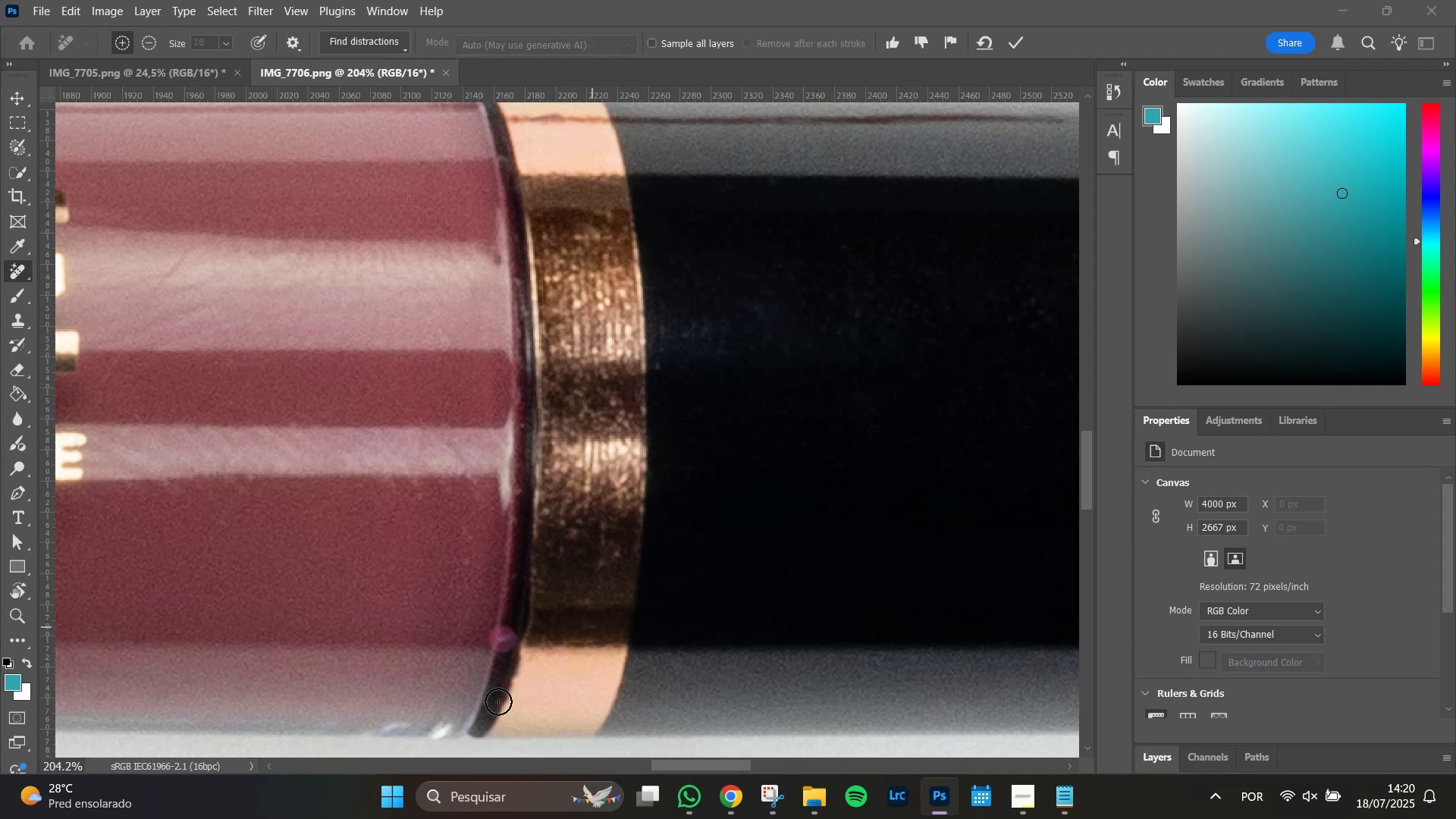 
left_click([661, 362])
 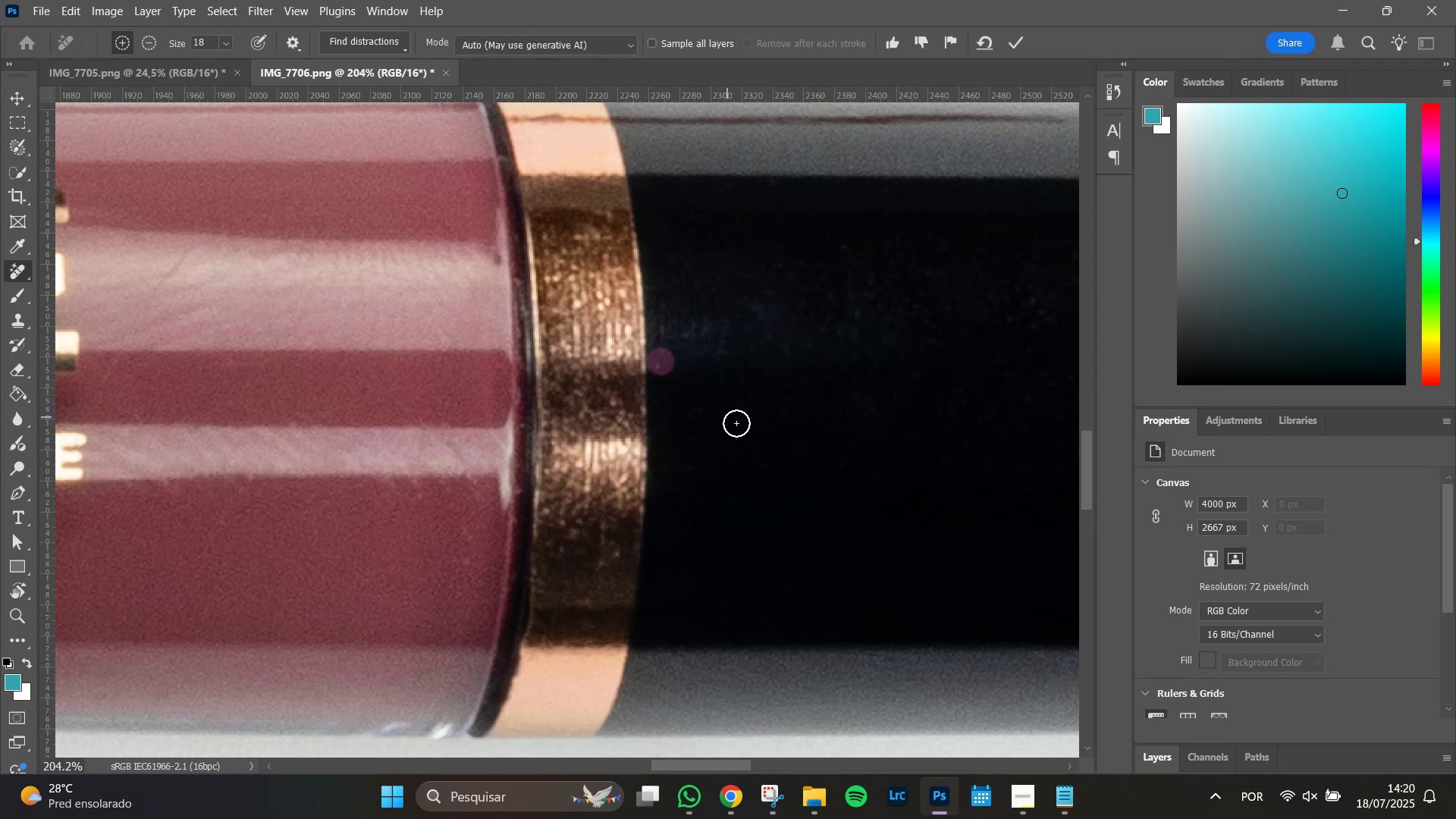 
key(Enter)
 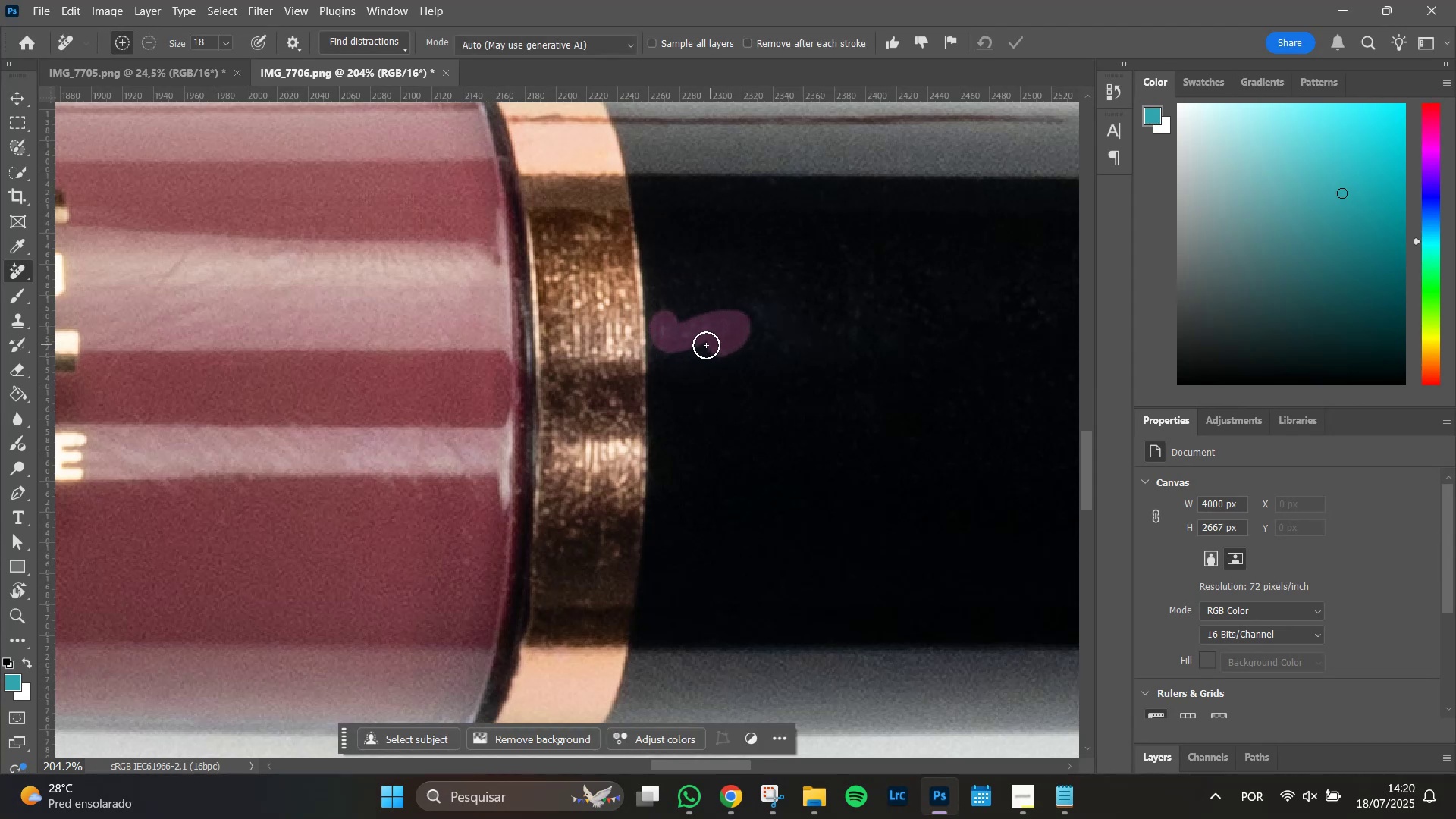 
wait(6.89)
 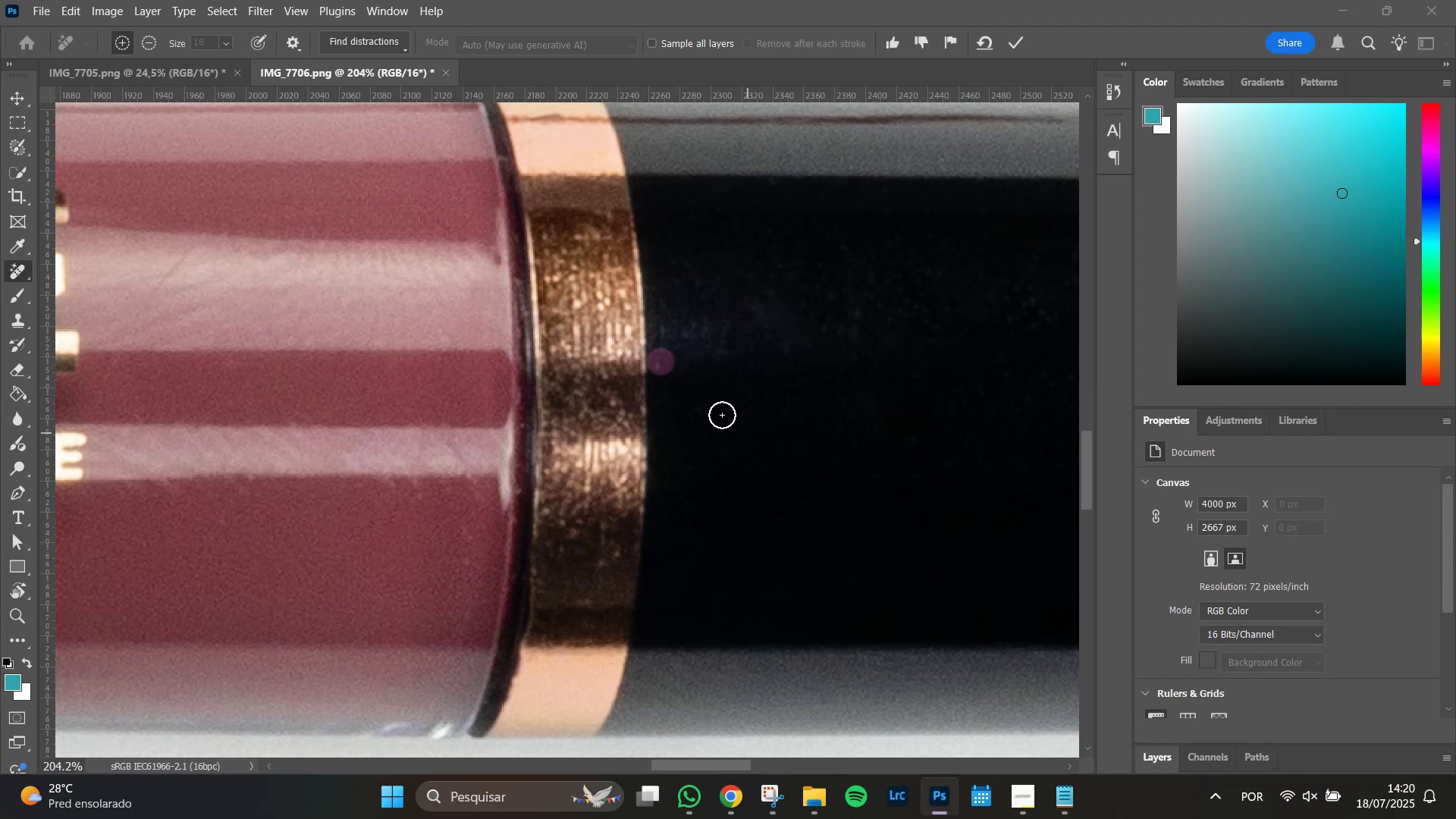 
key(Enter)
 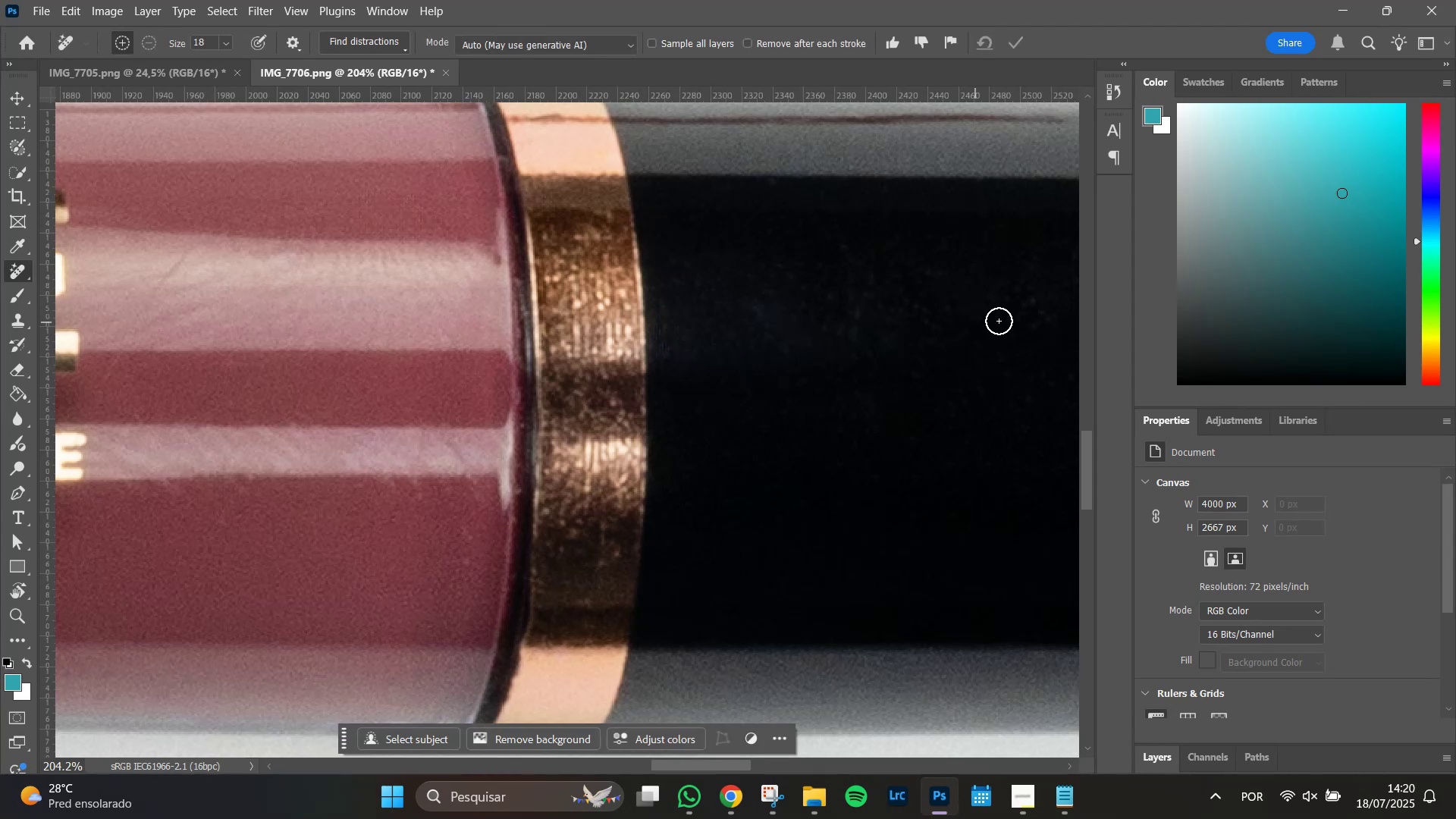 
hold_key(key=Space, duration=1.51)
 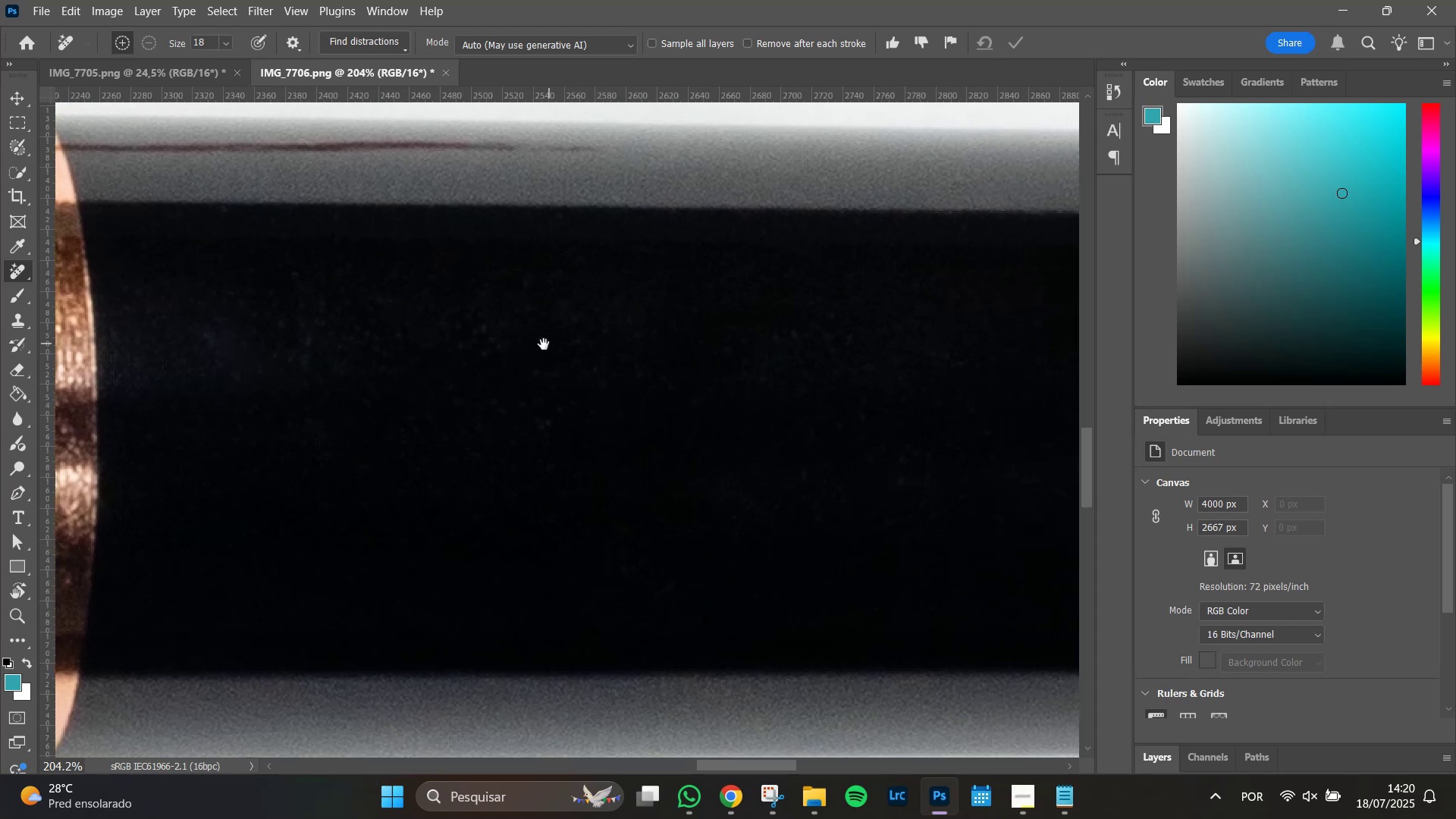 
hold_key(key=Space, duration=0.35)
 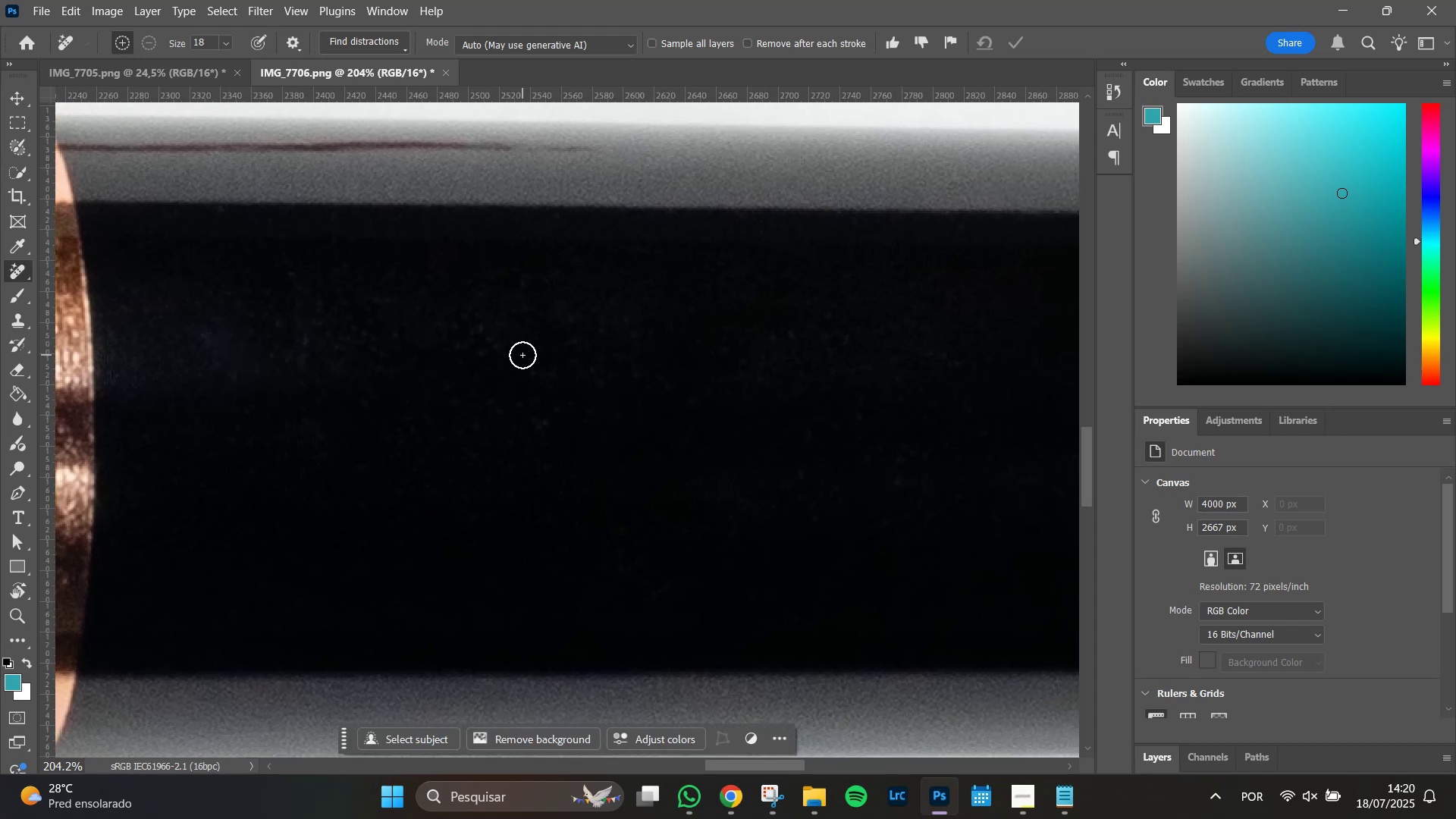 
hold_key(key=AltLeft, duration=1.51)
scroll: coordinate [522, 355], scroll_direction: down, amount: 11.0
 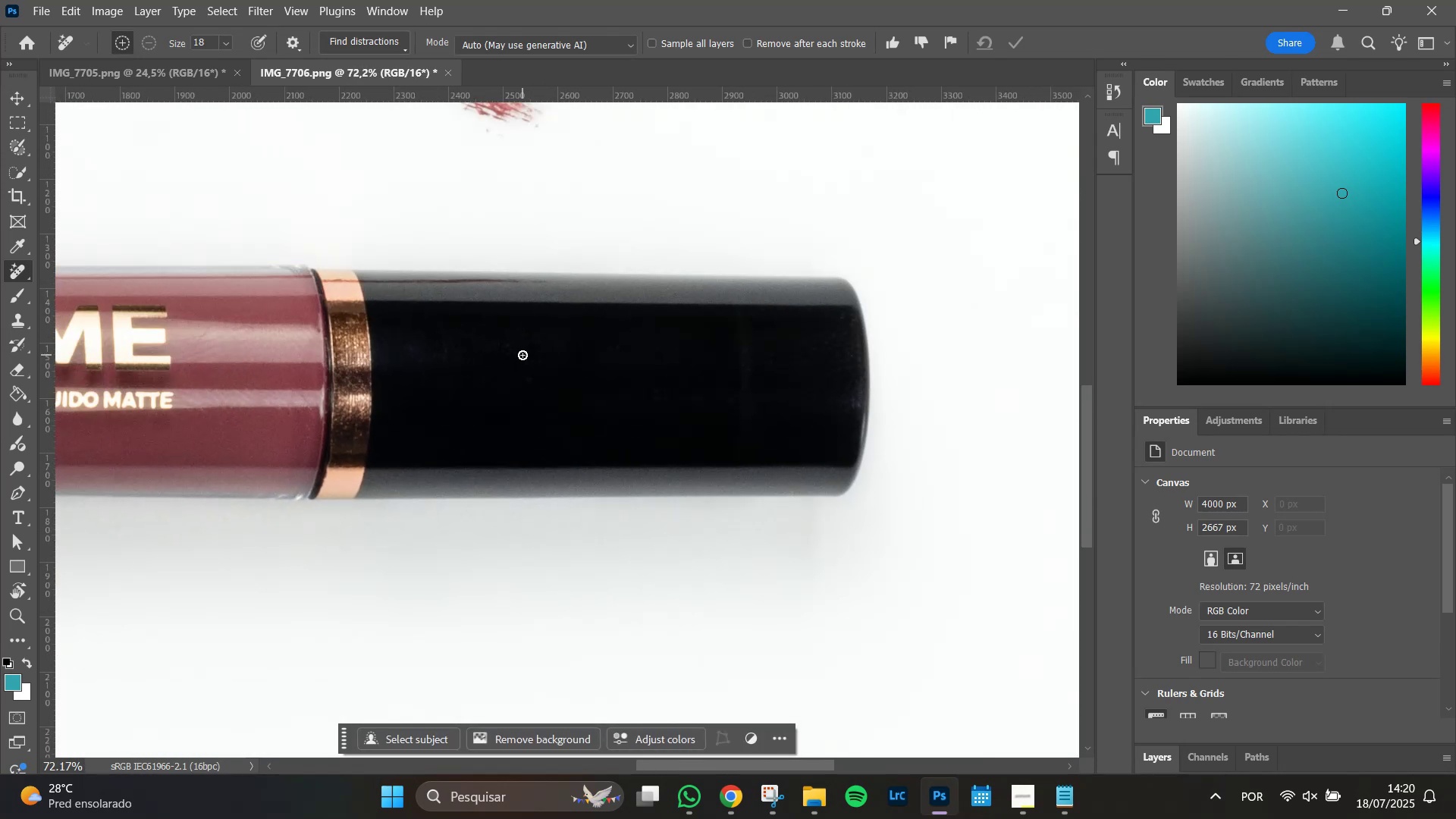 
hold_key(key=AltLeft, duration=1.39)
scroll: coordinate [812, 422], scroll_direction: up, amount: 10.0
 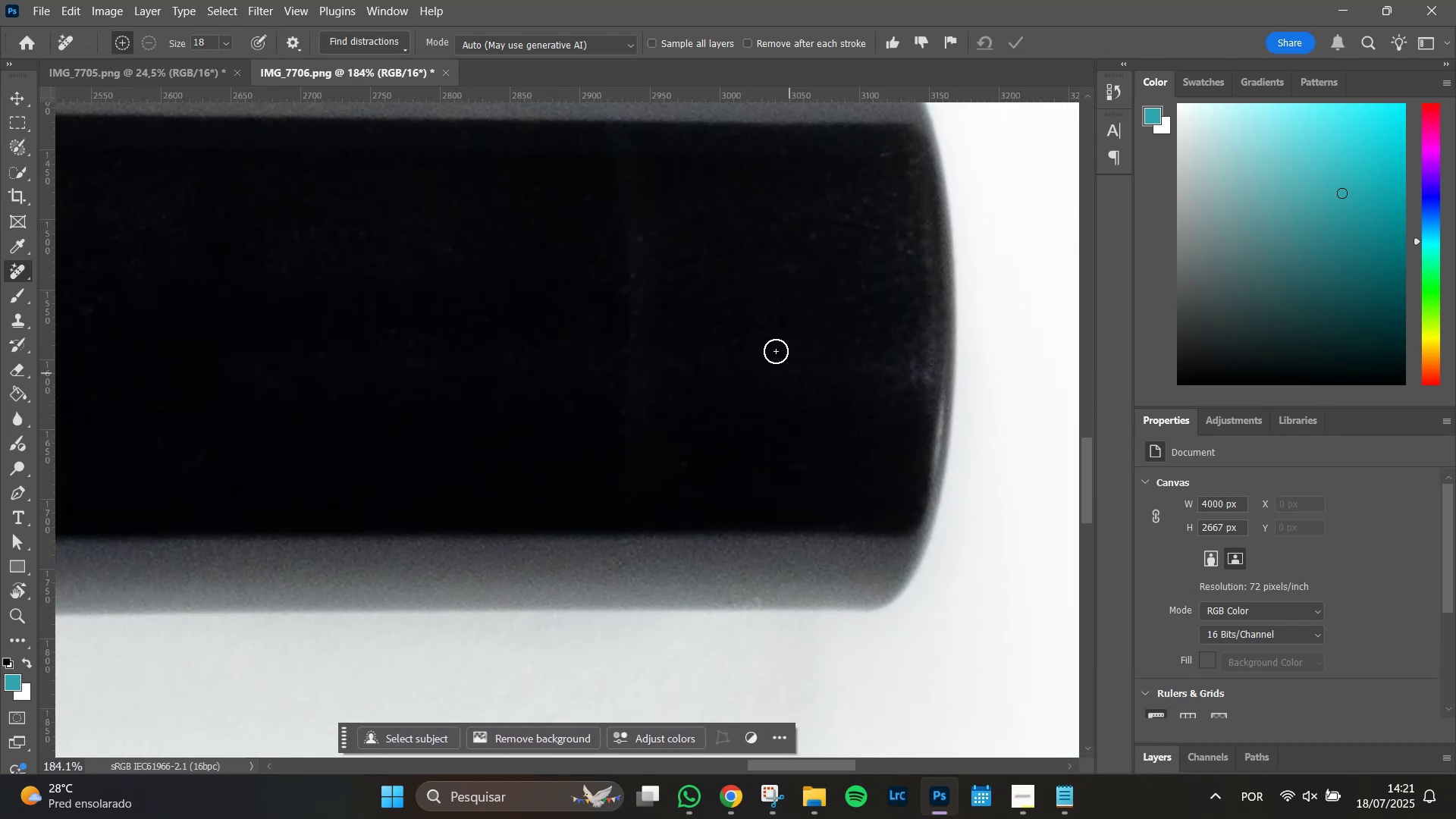 
hold_key(key=Space, duration=0.7)
 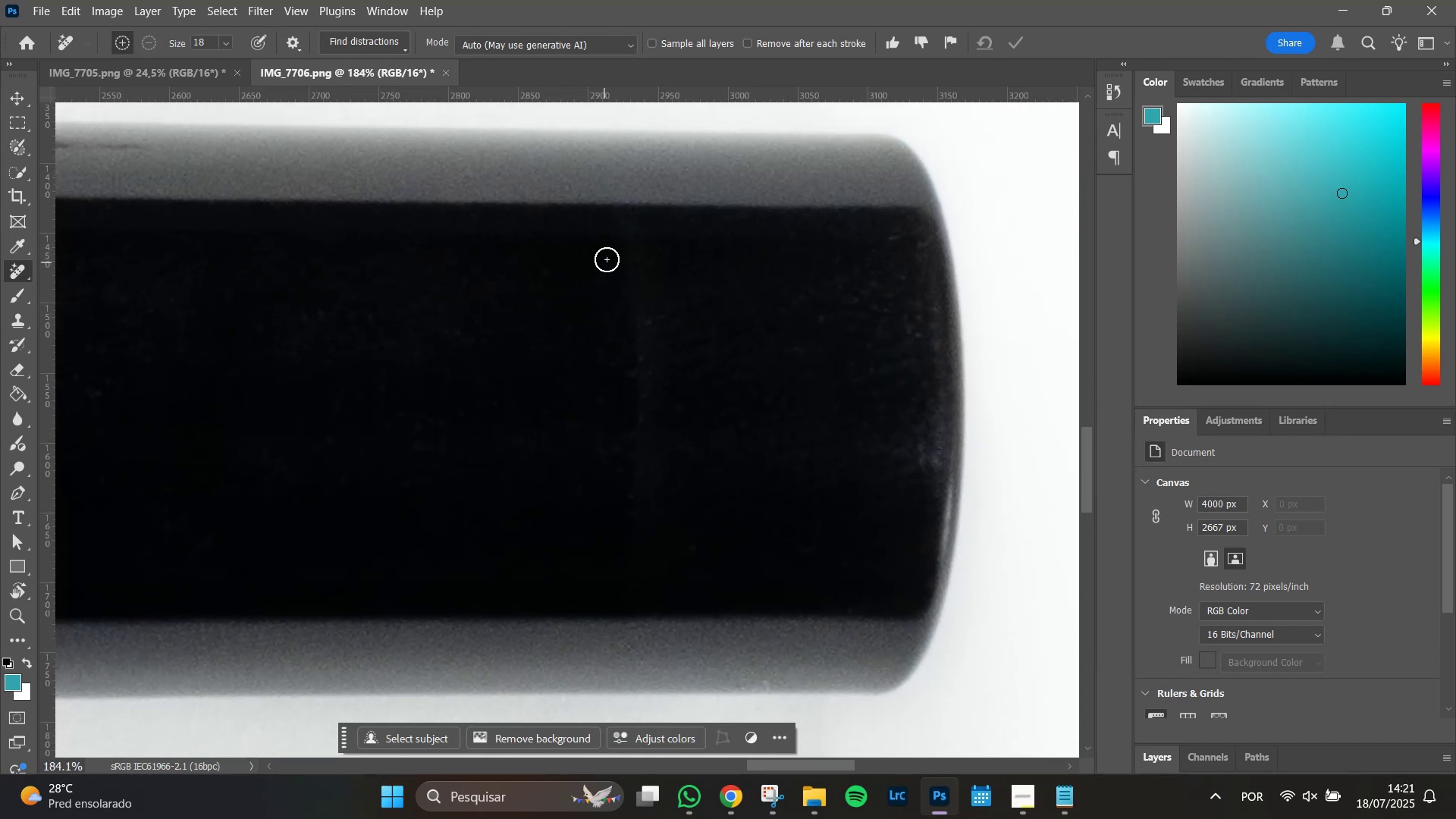 
hold_key(key=AltLeft, duration=0.67)
 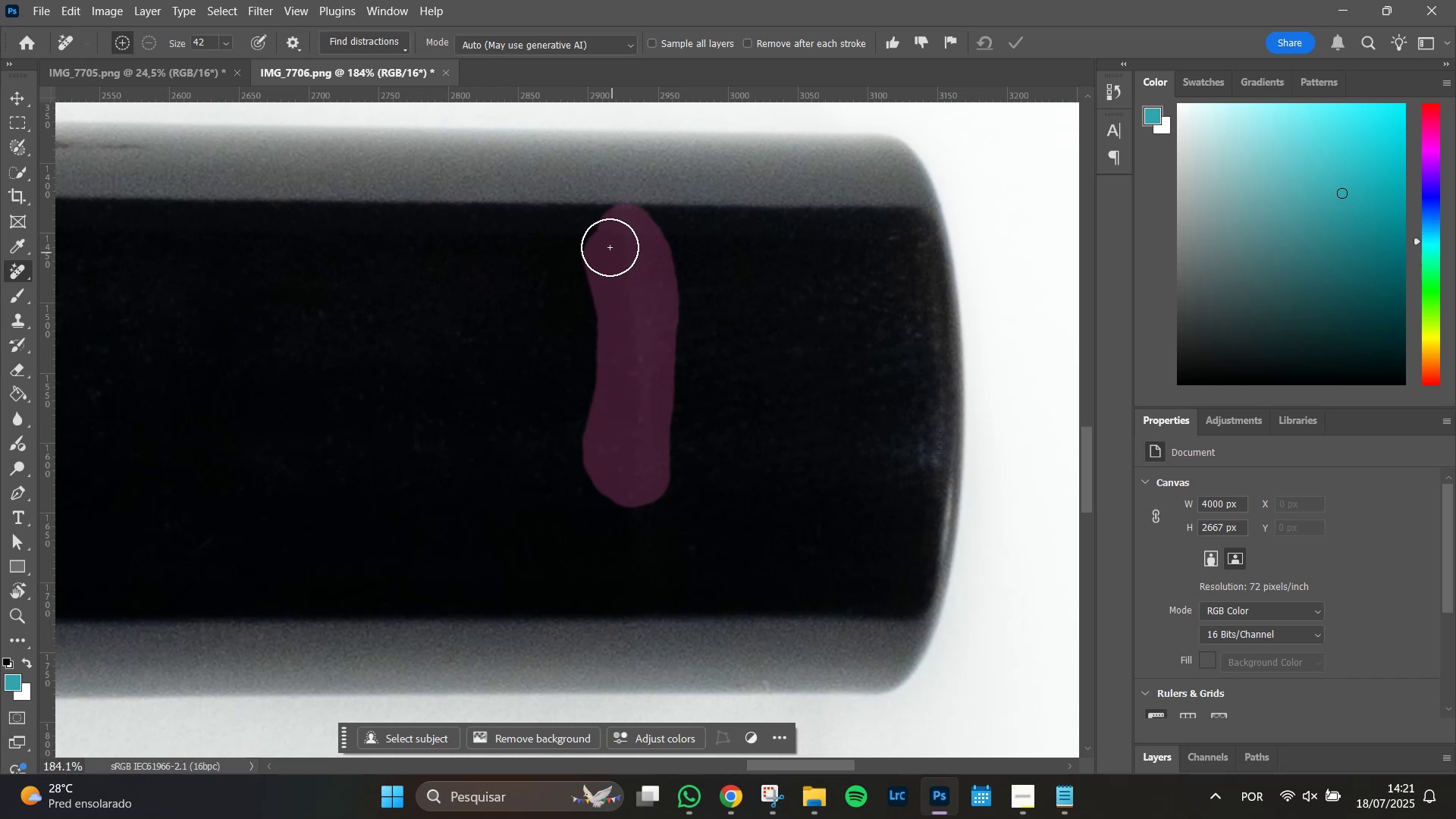 
wait(5.77)
 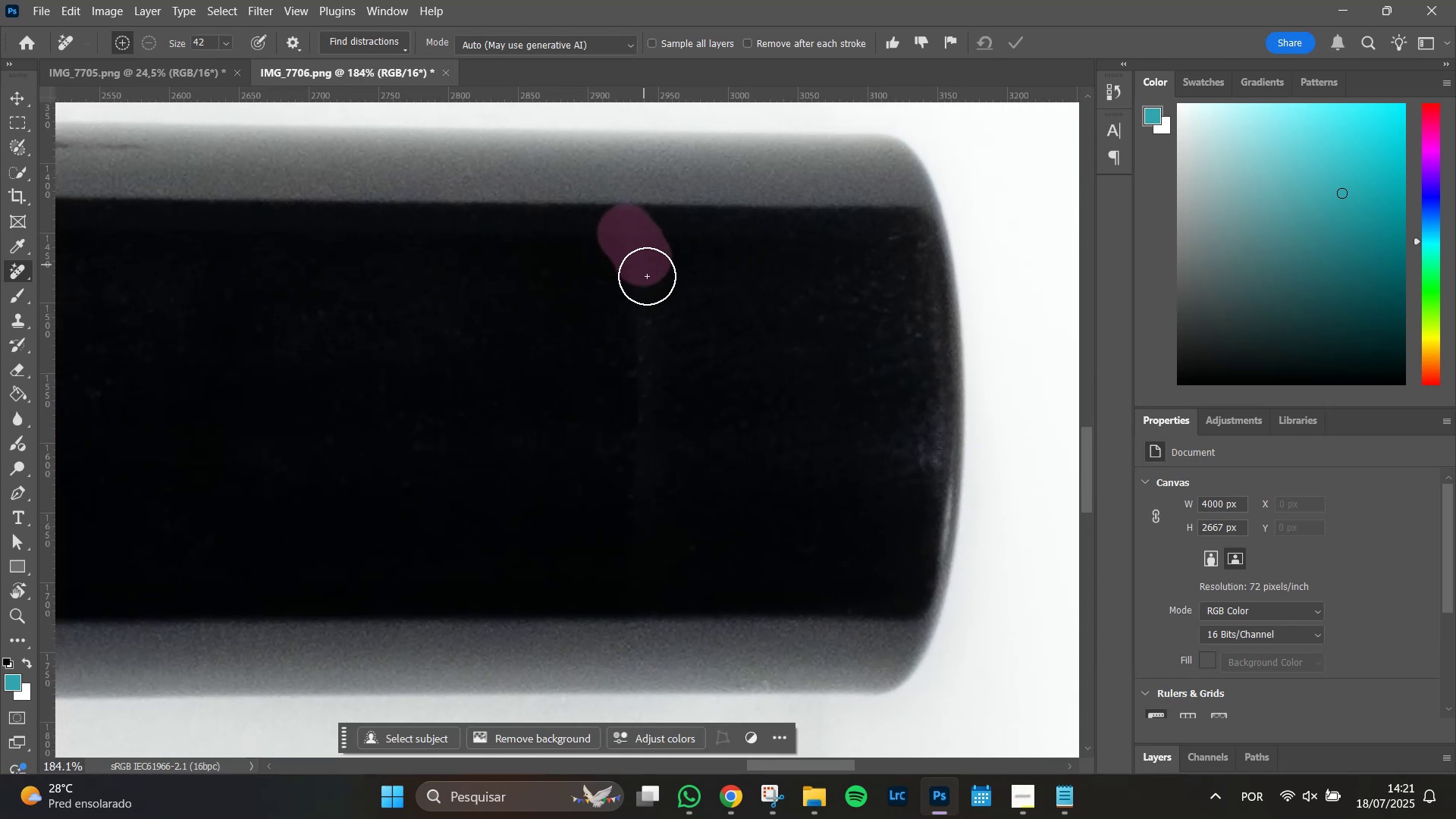 
key(Enter)
 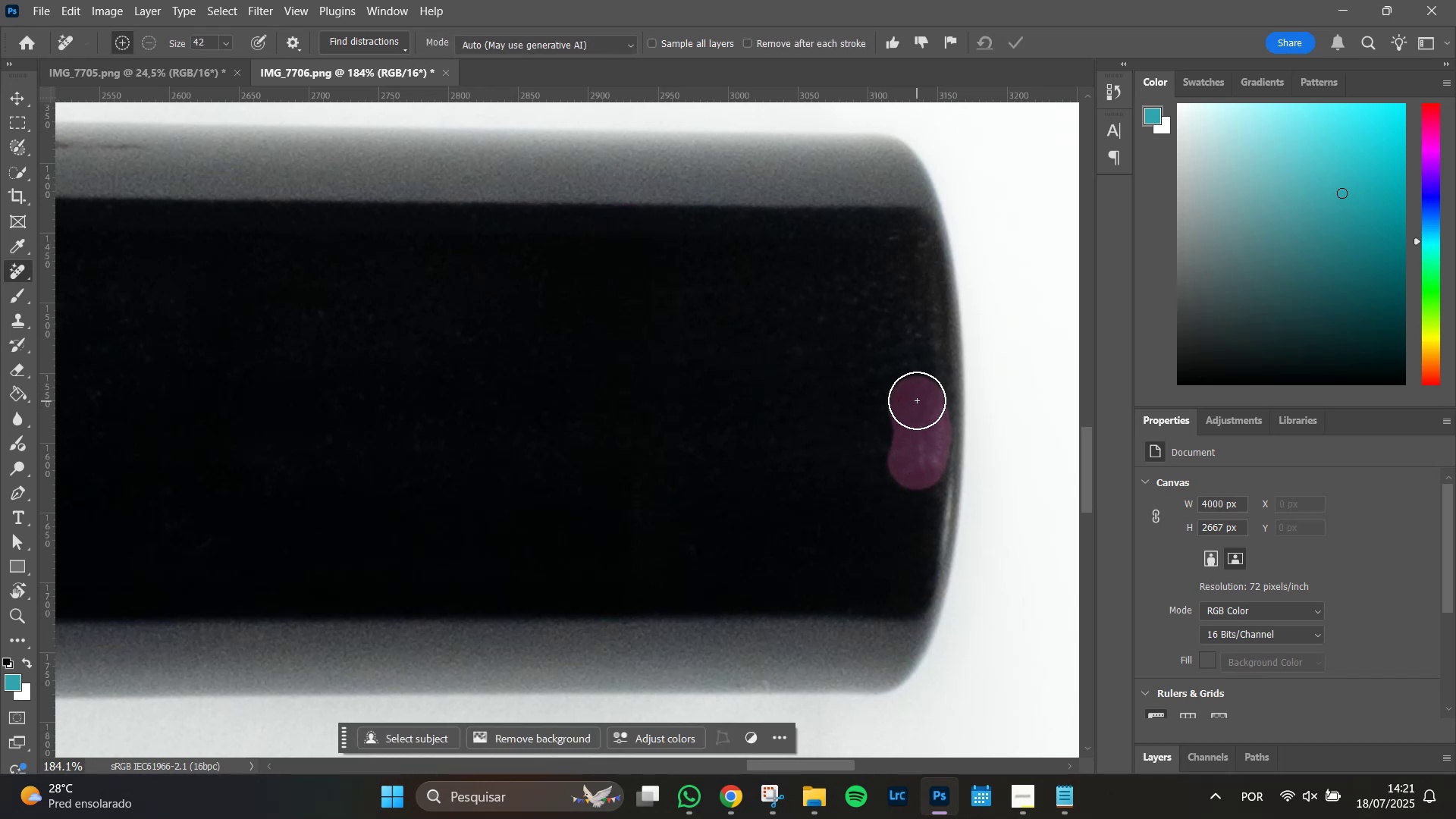 
wait(5.93)
 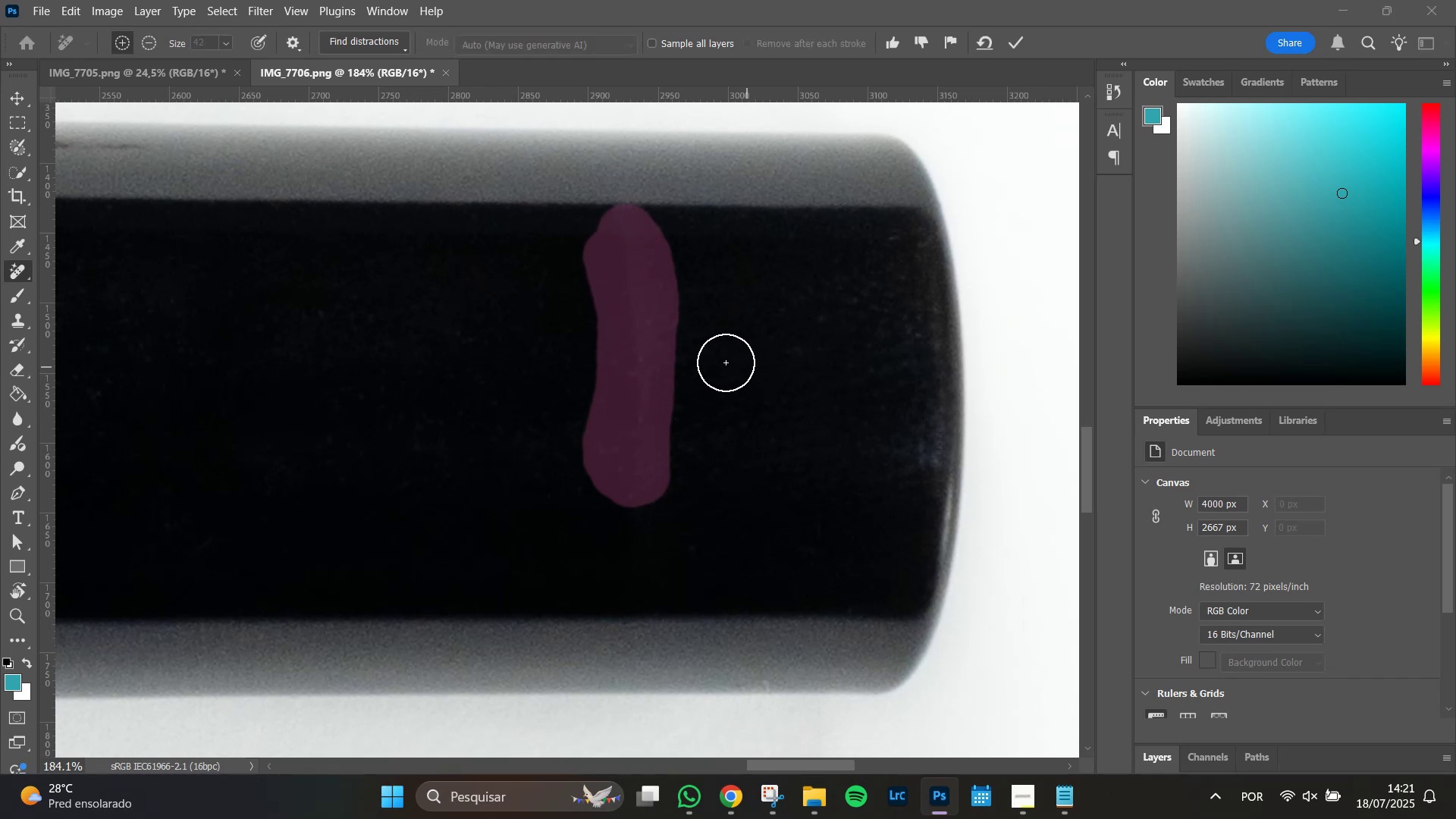 
key(Enter)
 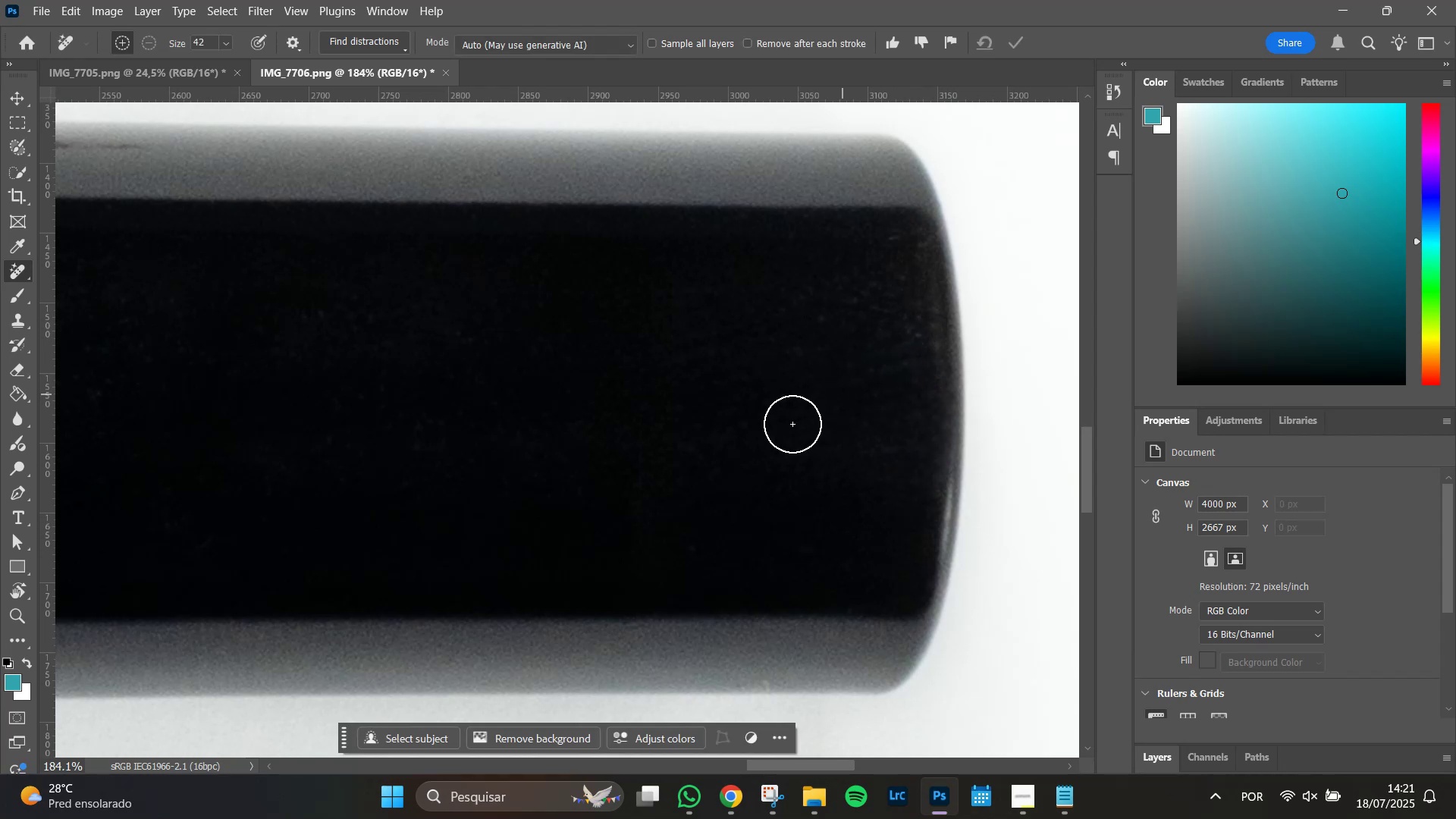 
wait(6.07)
 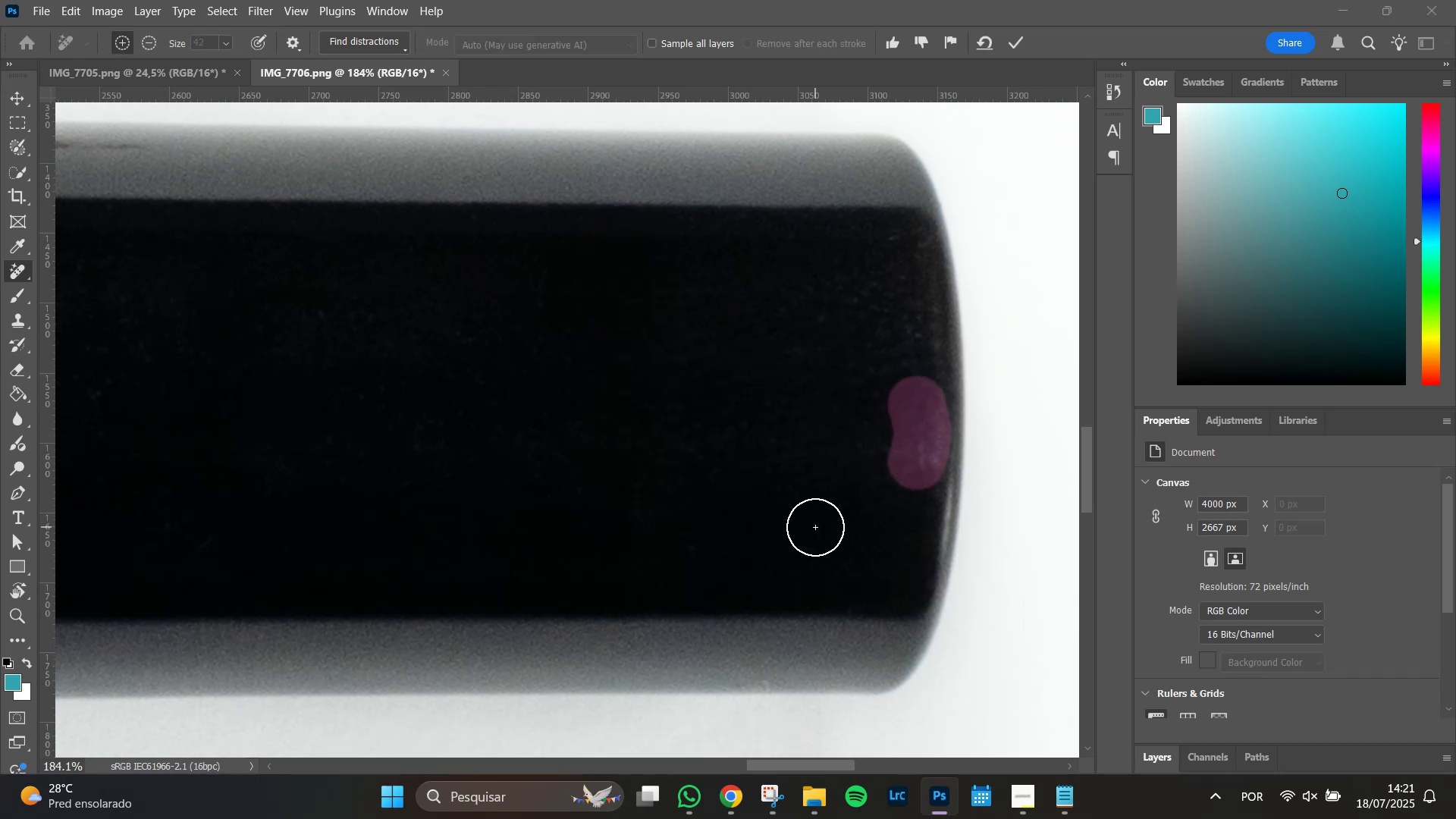 
hold_key(key=AltLeft, duration=1.23)
scroll: coordinate [534, 503], scroll_direction: down, amount: 14.0
 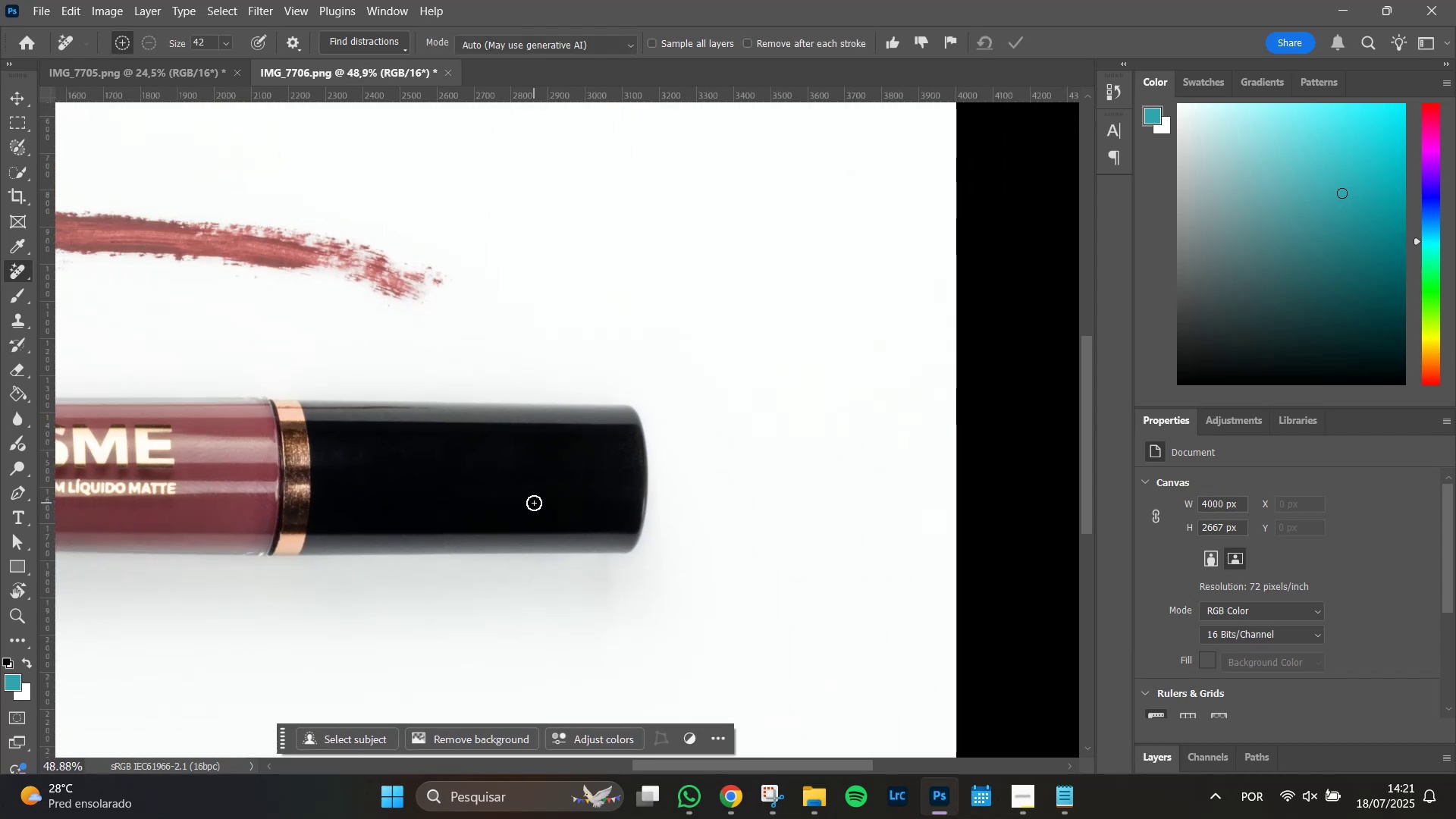 
hold_key(key=Space, duration=0.98)
 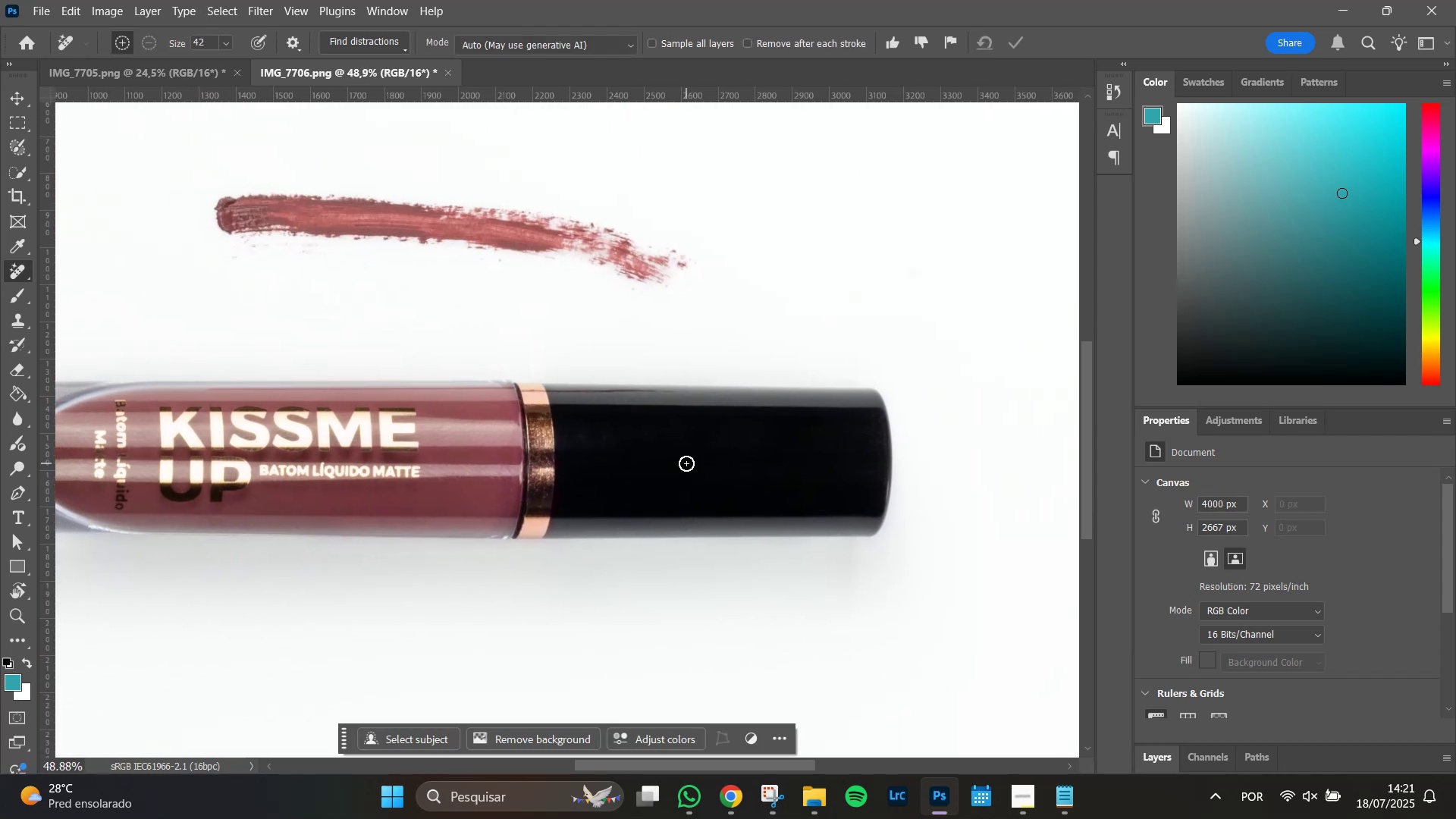 
hold_key(key=AltLeft, duration=0.3)
scroll: coordinate [686, 463], scroll_direction: down, amount: 2.0
 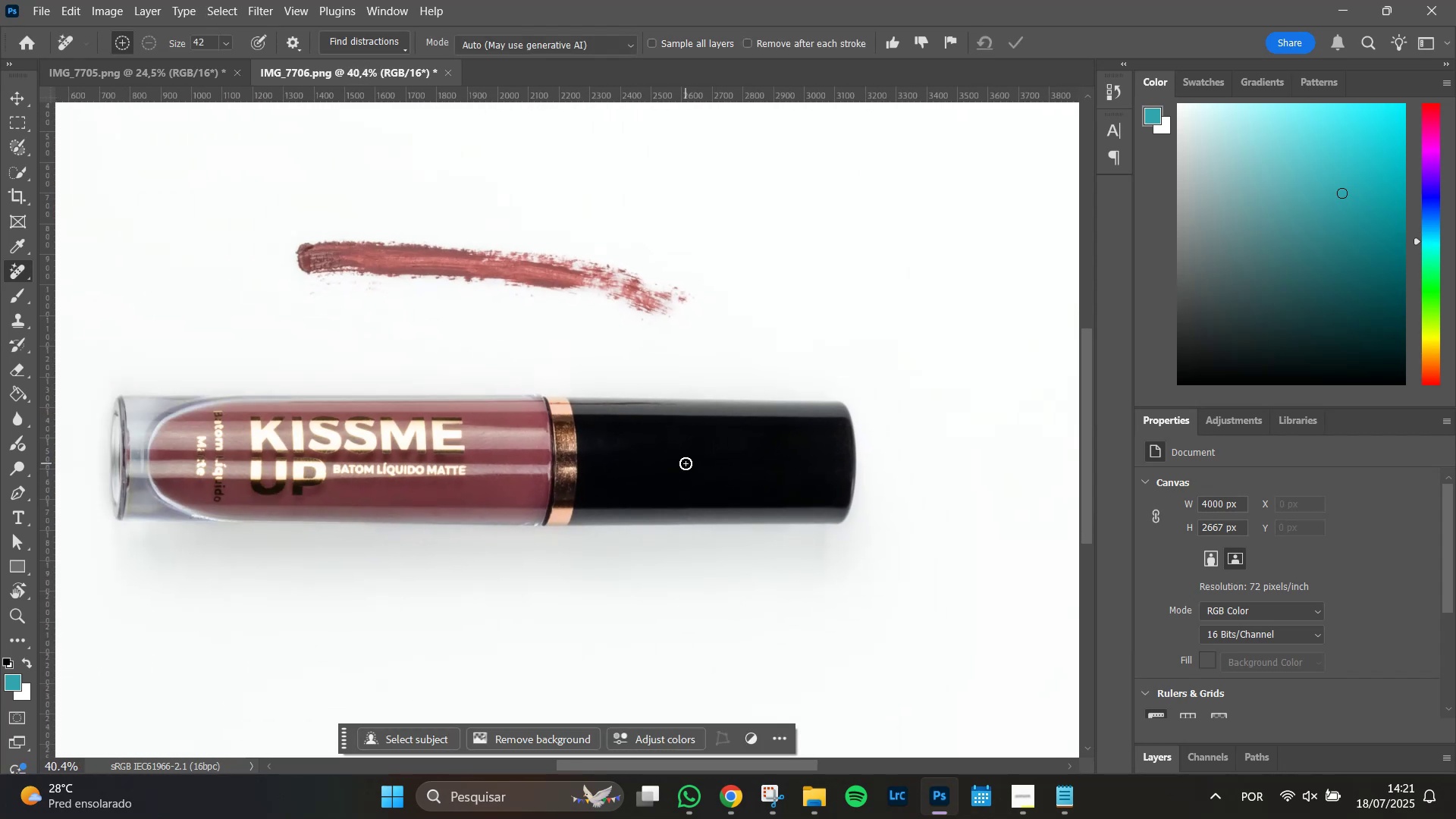 
hold_key(key=Space, duration=0.62)
 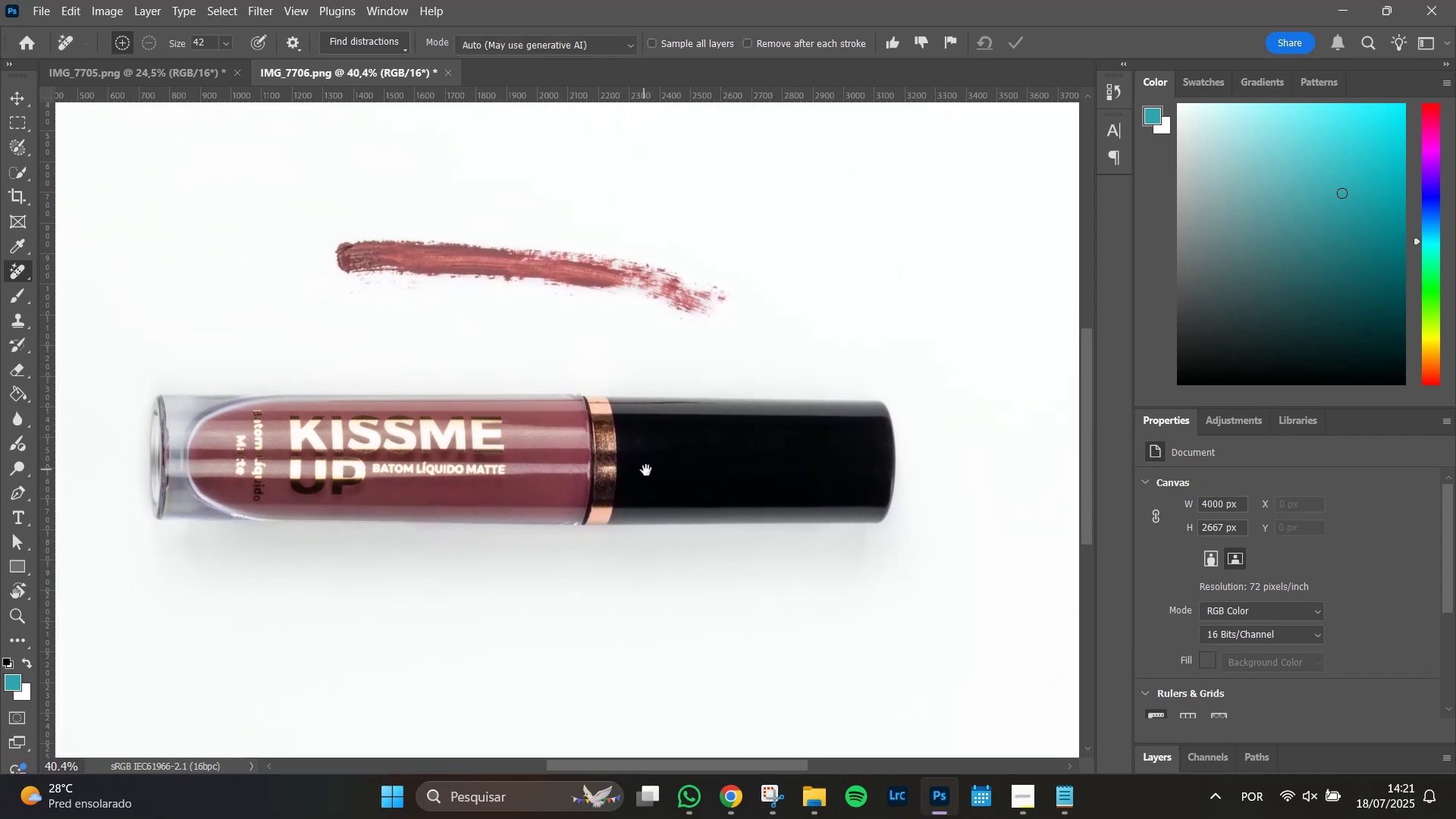 
key(Alt+AltLeft)
 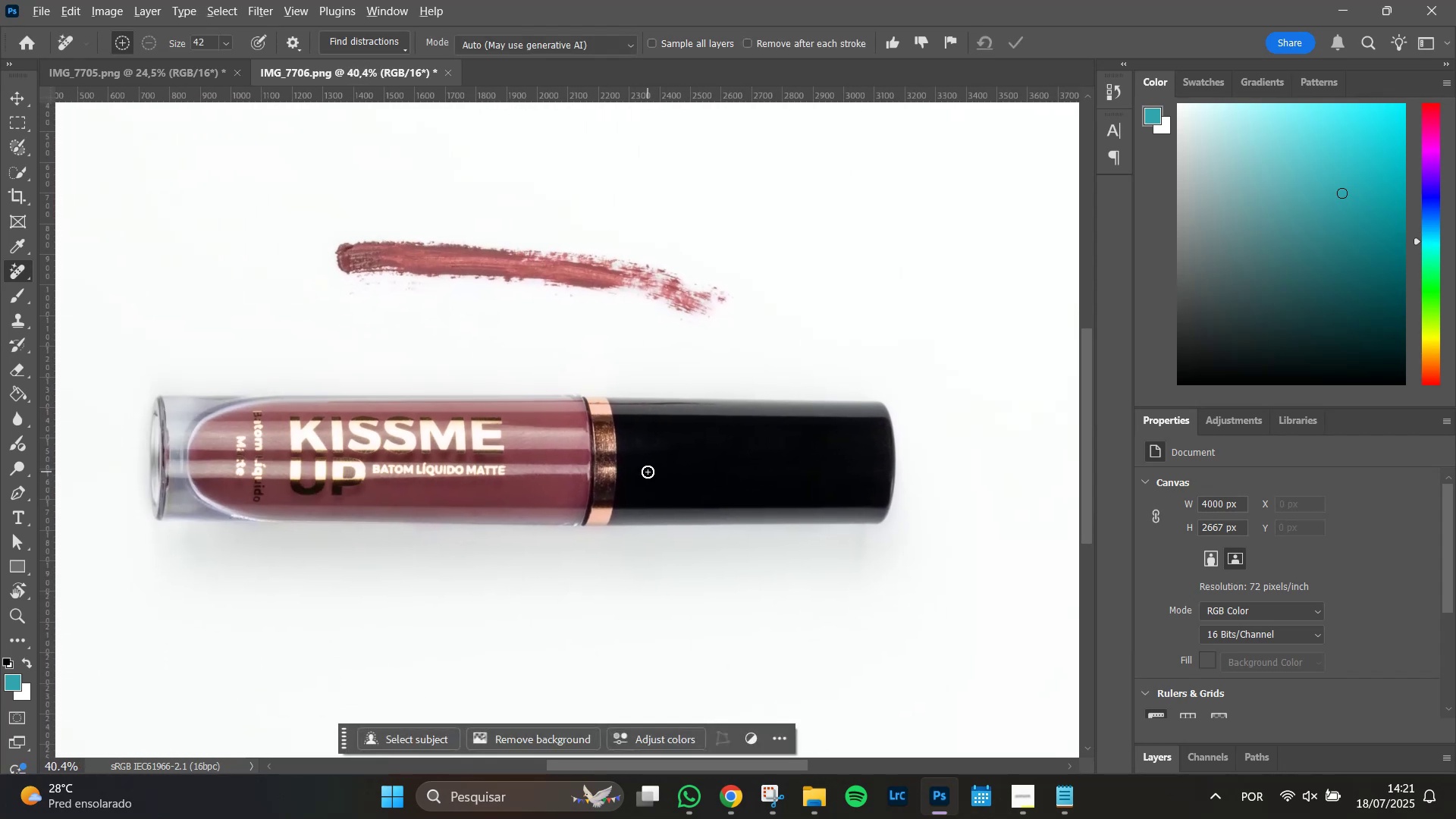 
hold_key(key=Space, duration=1.01)
 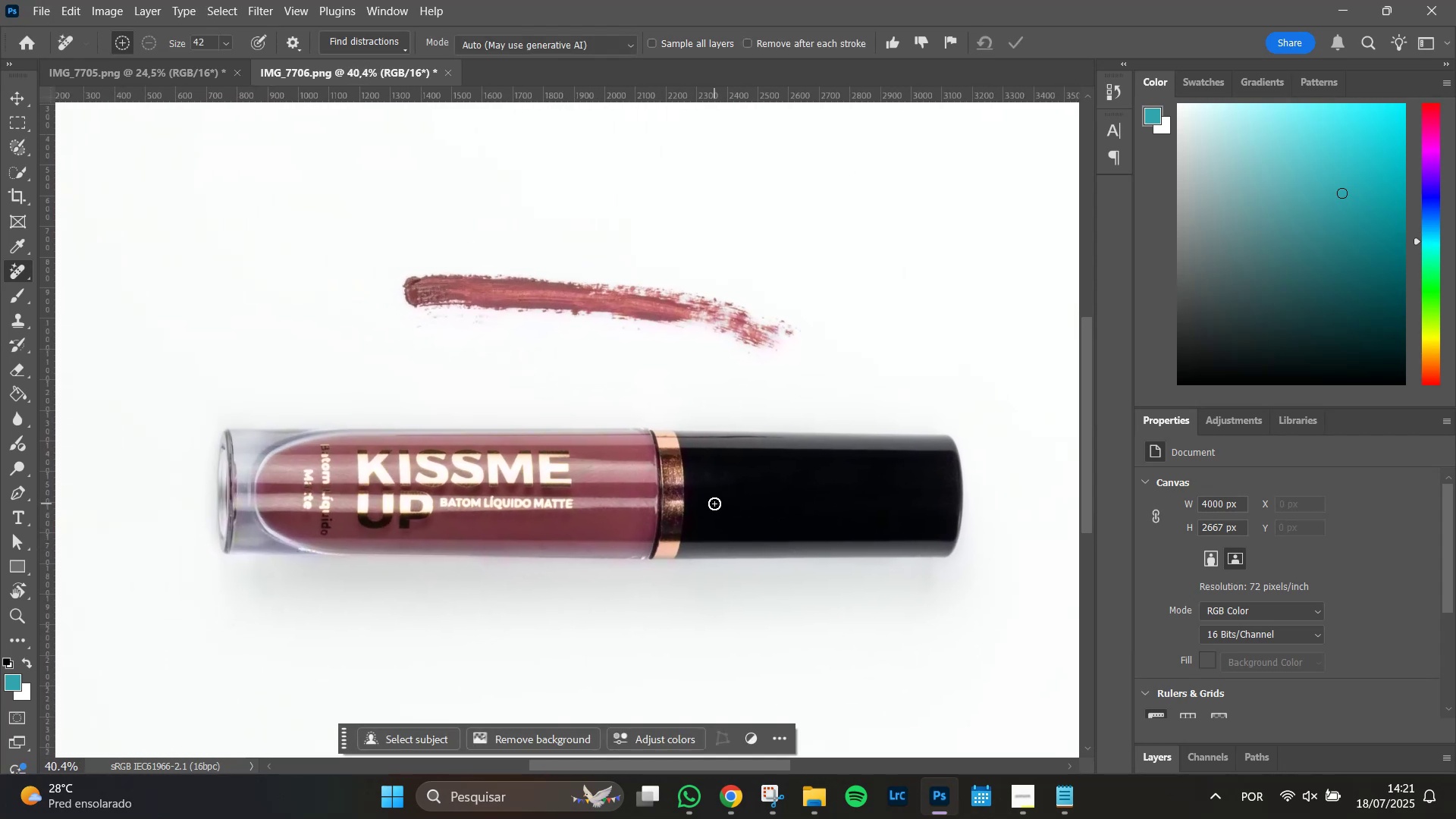 
hold_key(key=AltLeft, duration=0.33)
scroll: coordinate [714, 504], scroll_direction: down, amount: 1.0
 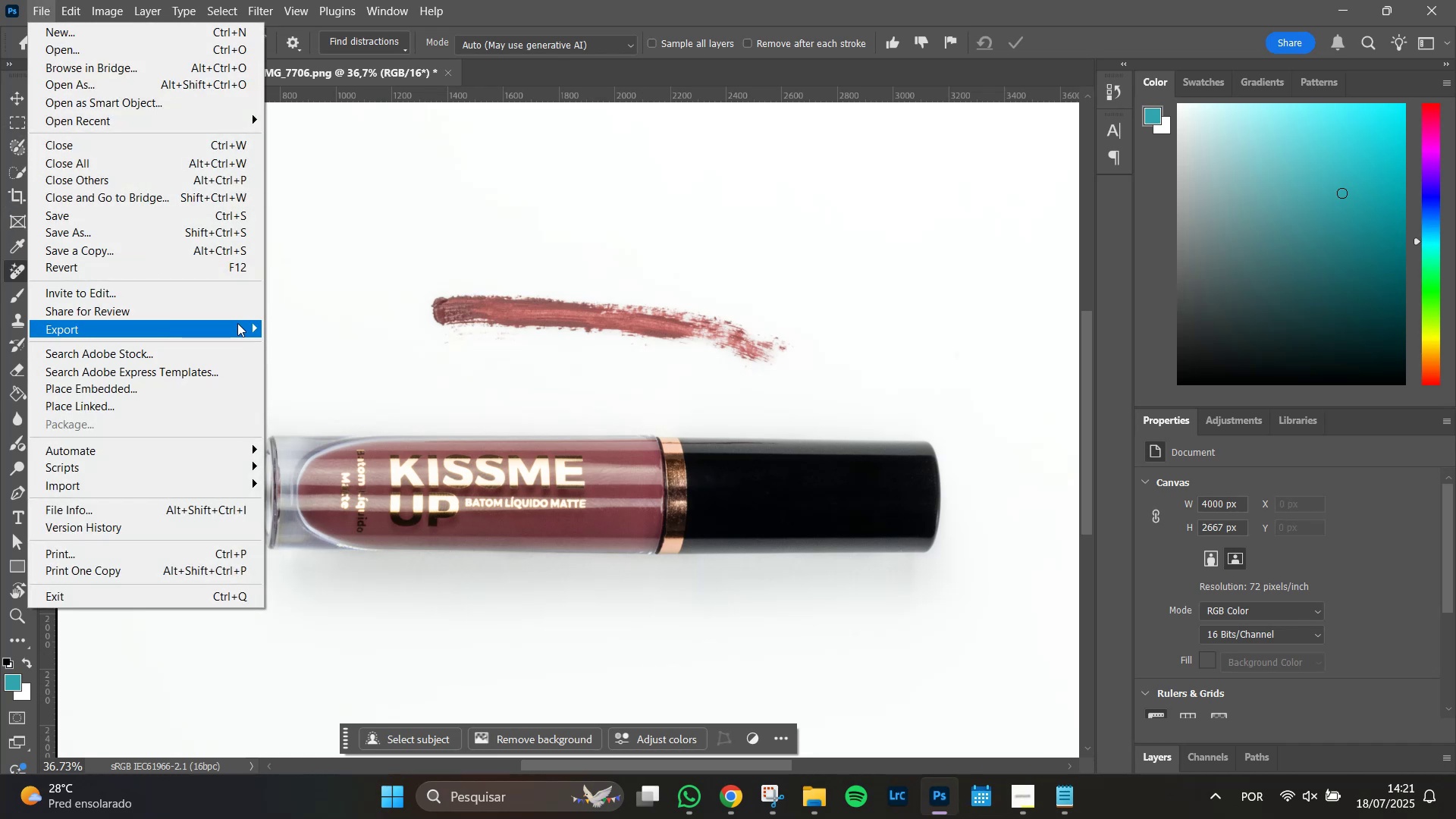 
wait(5.83)
 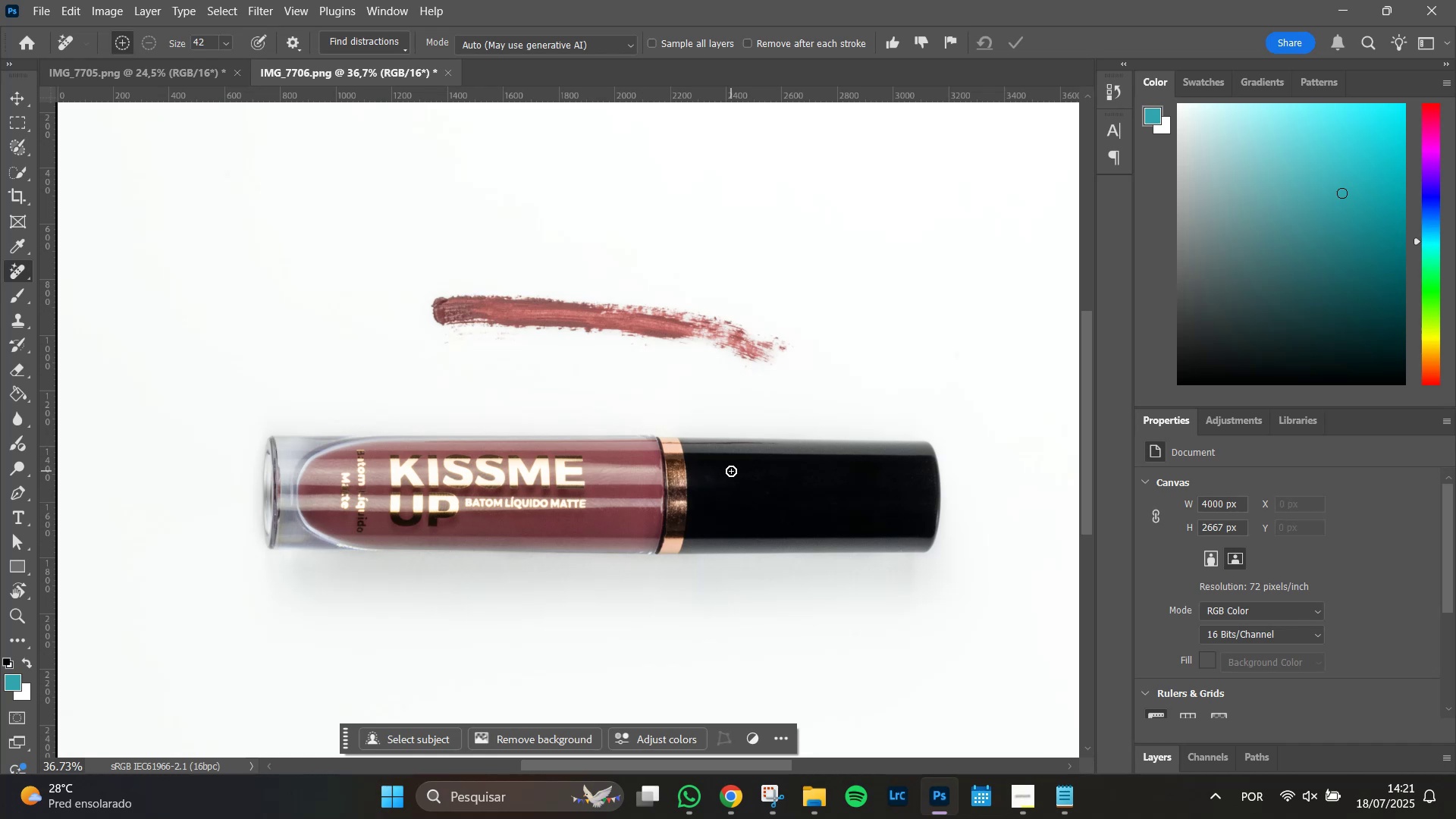 
left_click([240, 322])
 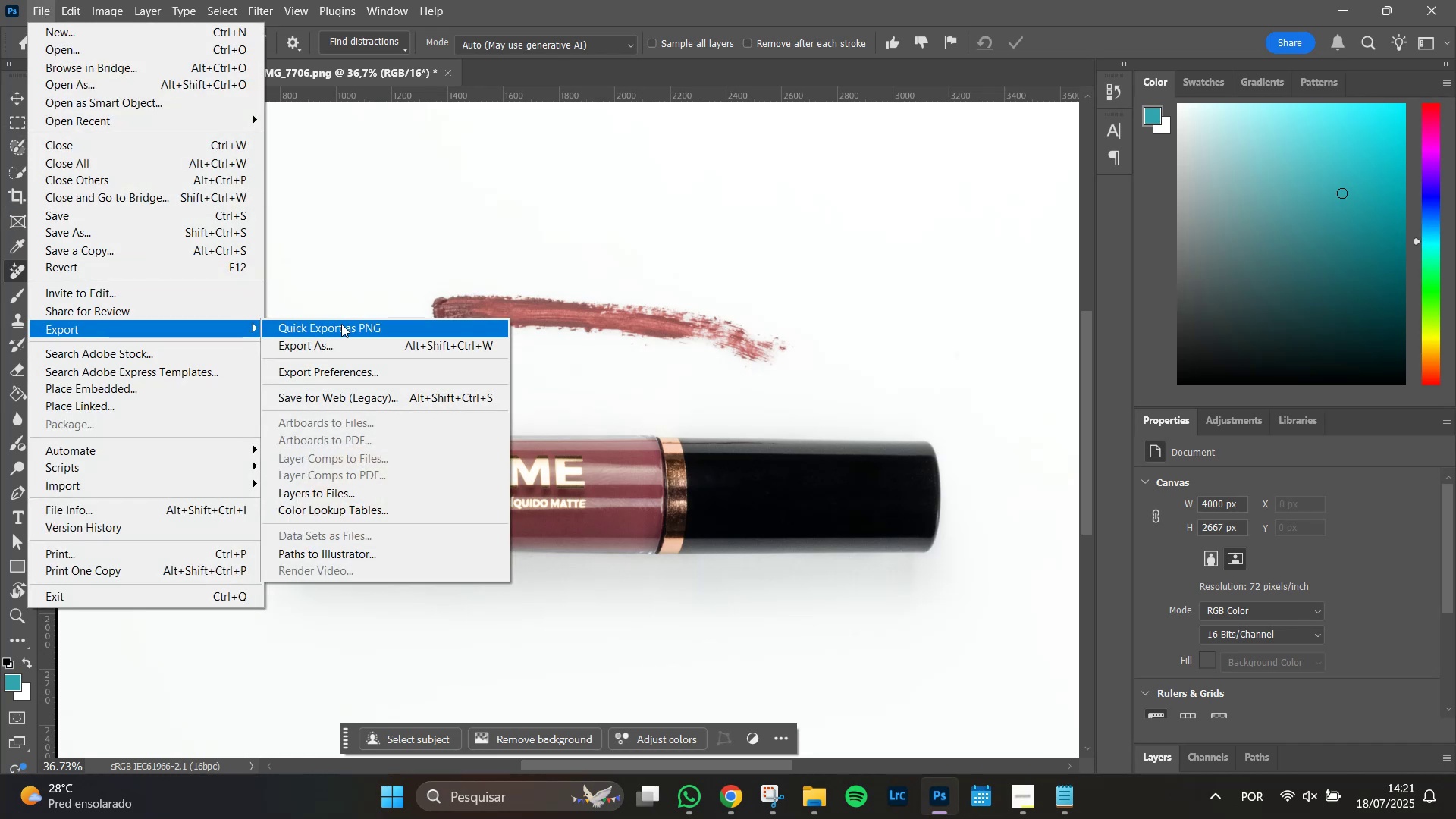 
left_click([341, 324])
 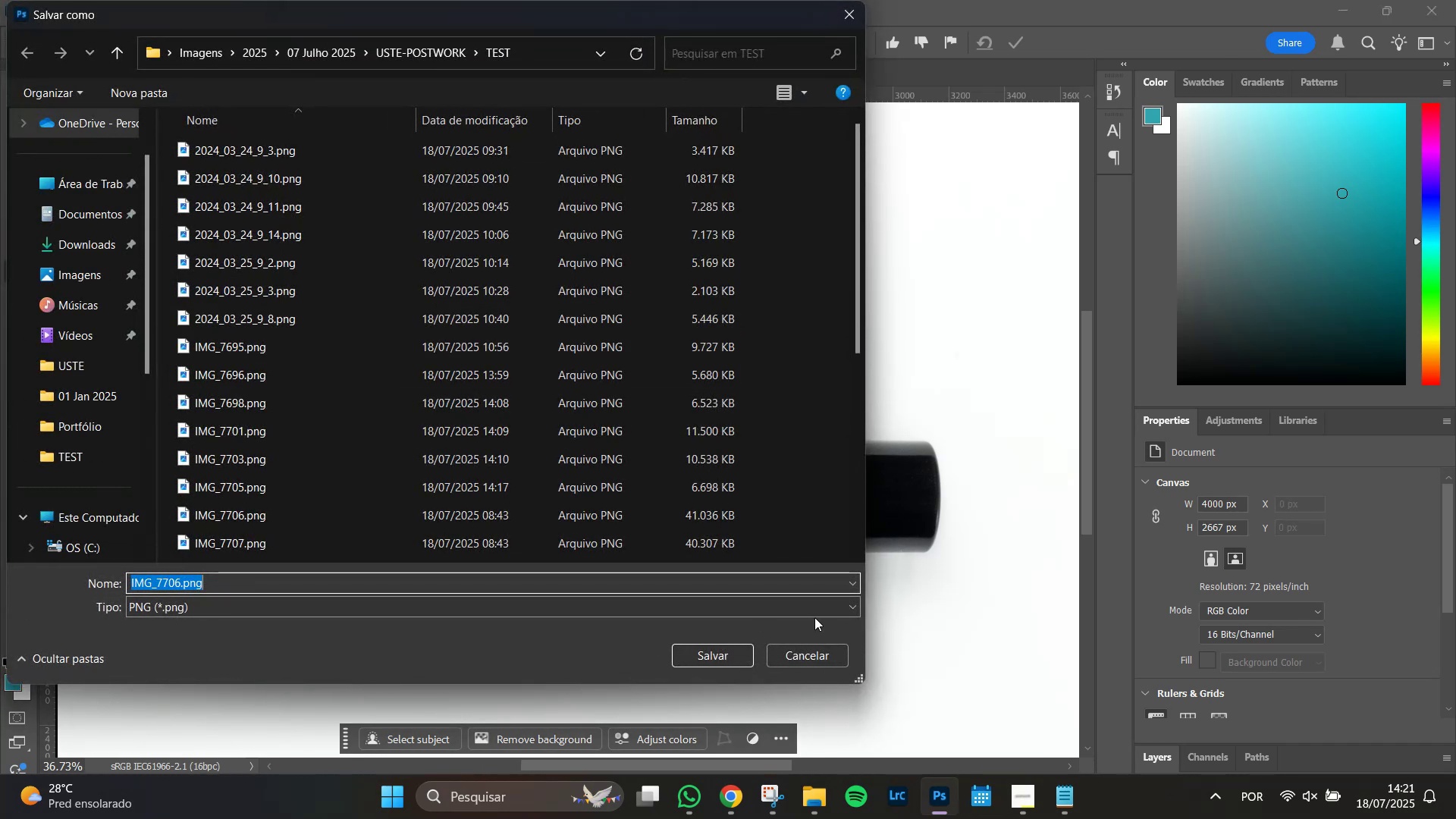 
left_click([742, 654])
 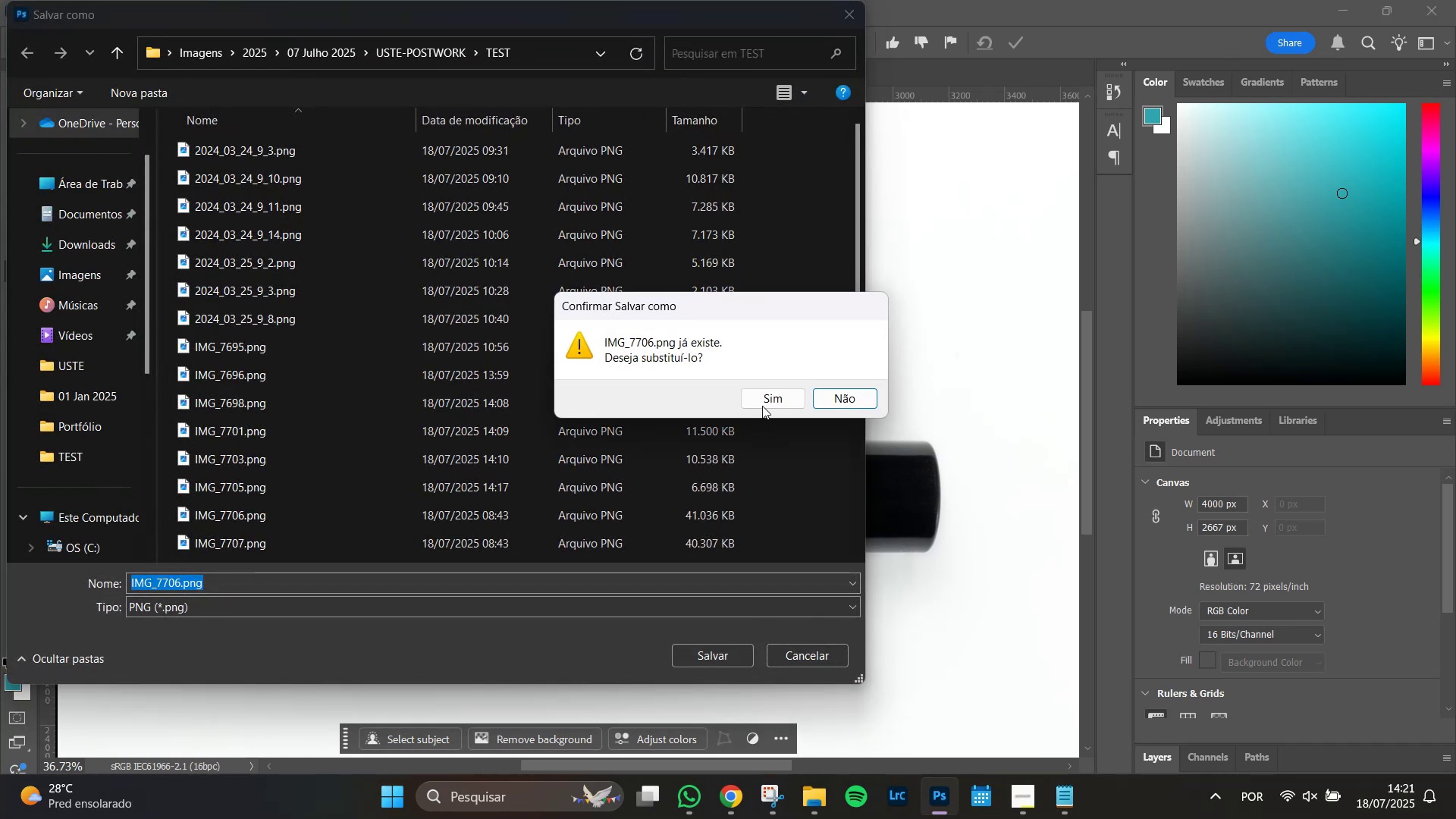 
left_click([766, 396])
 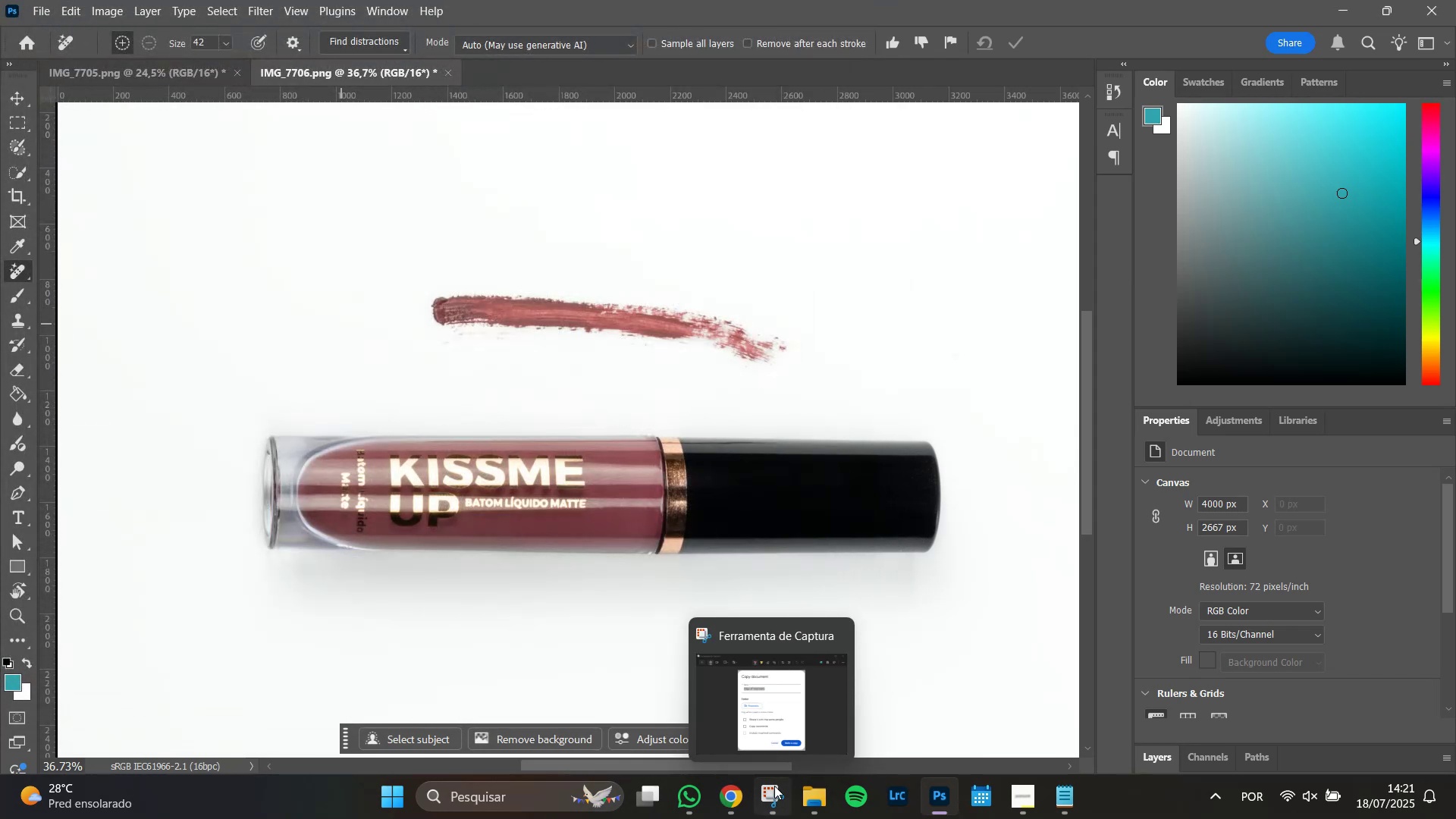 
left_click([806, 802])
 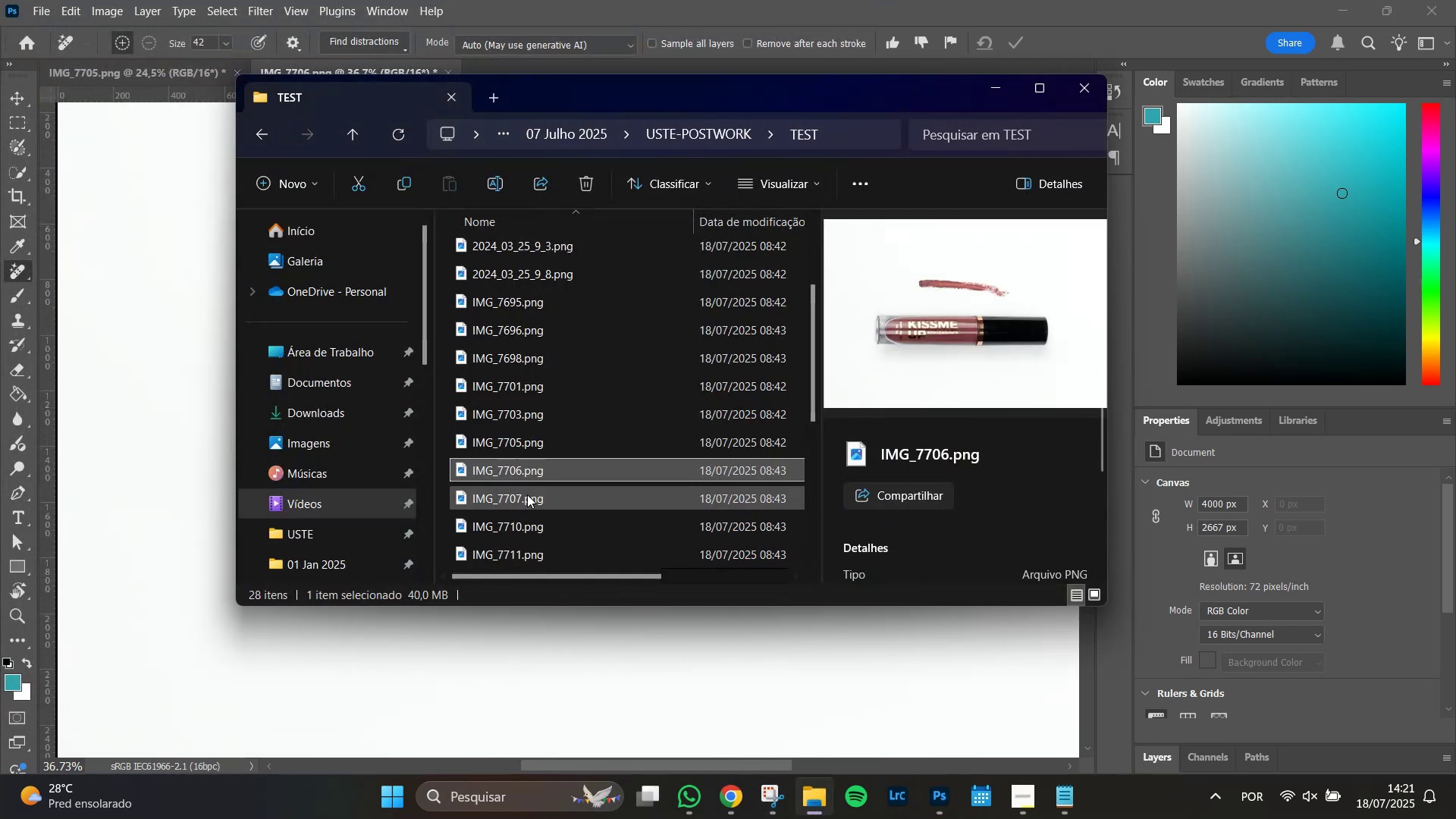 
left_click([527, 494])
 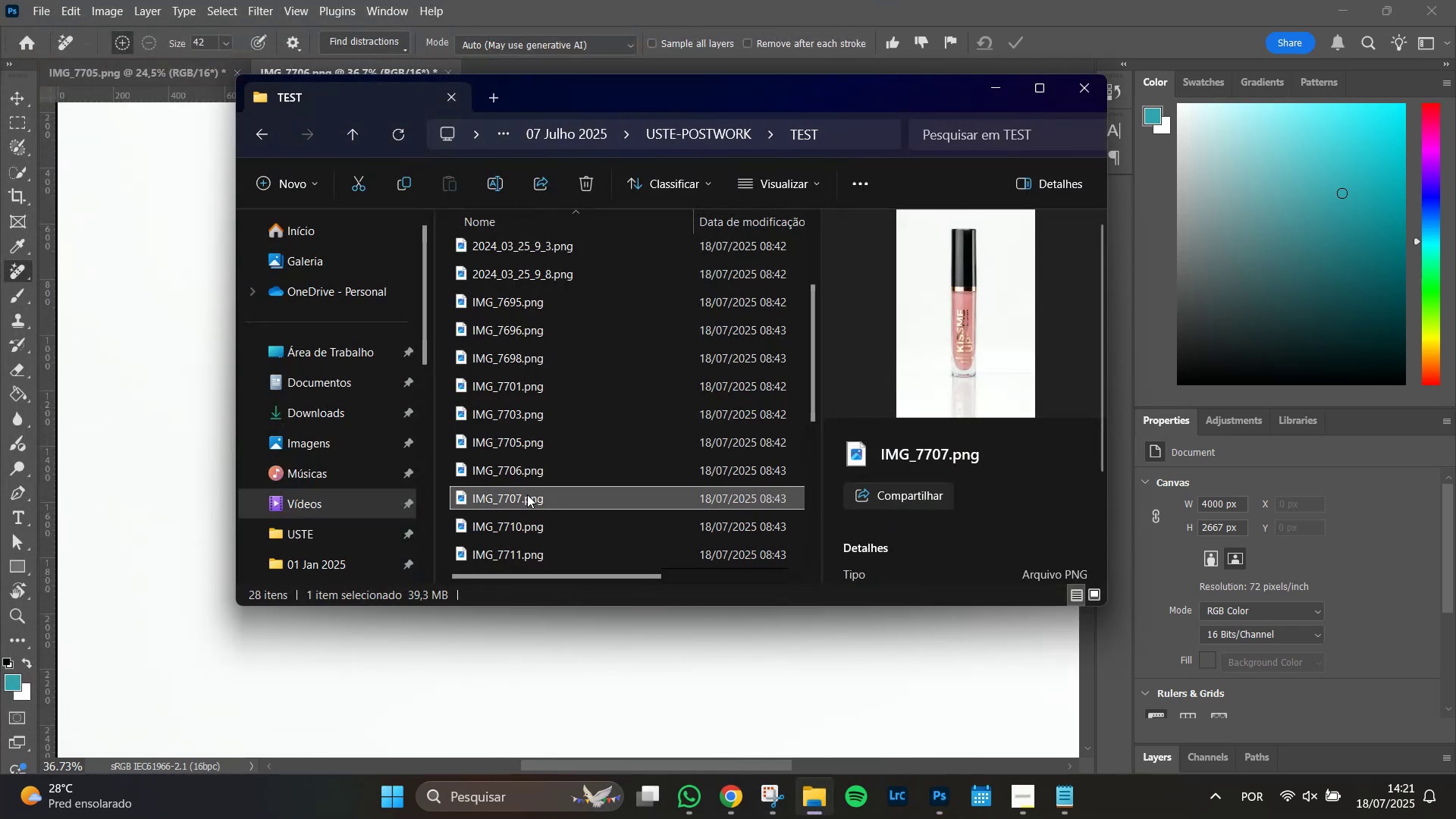 
right_click([527, 494])
 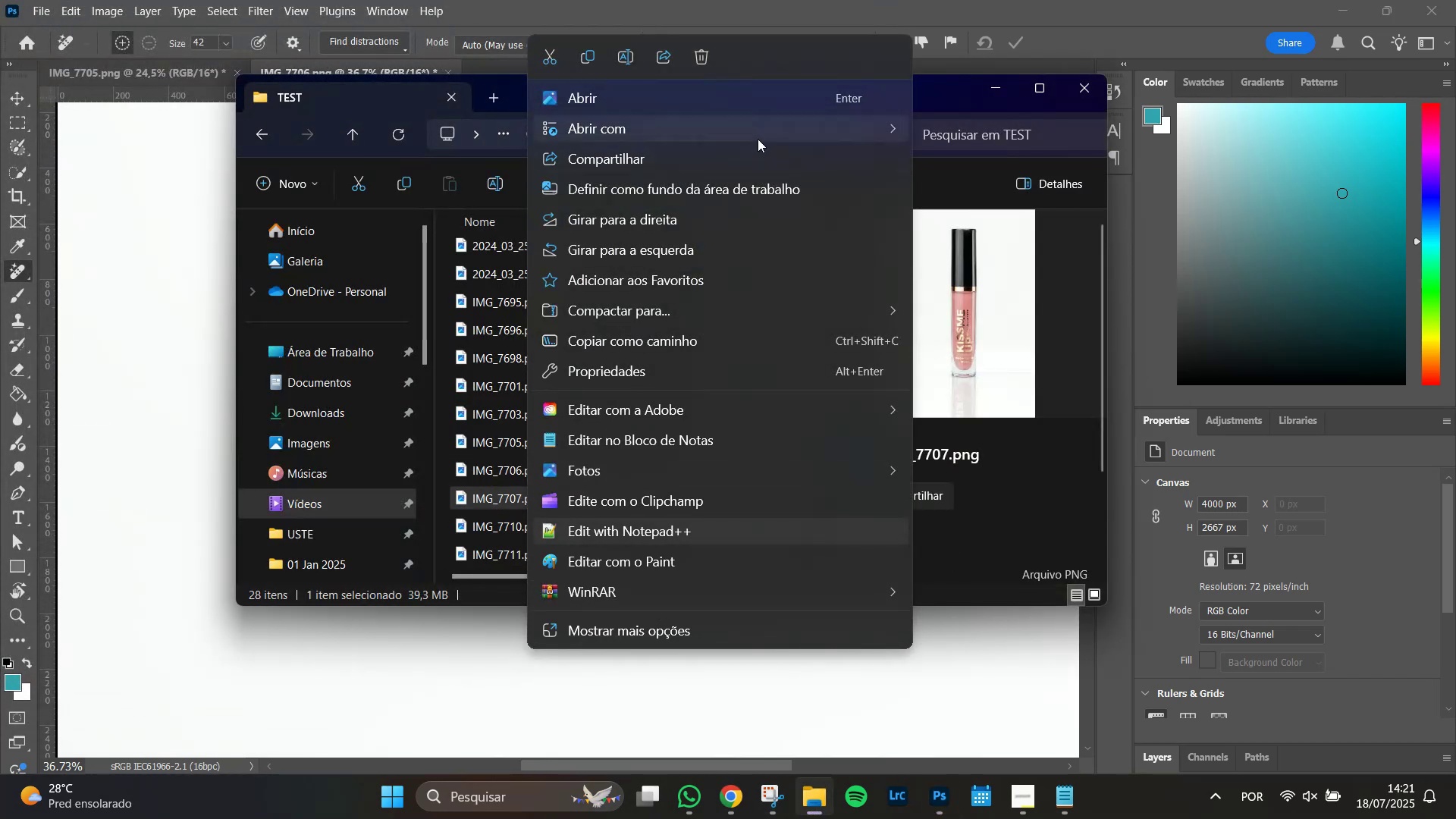 
left_click([786, 128])
 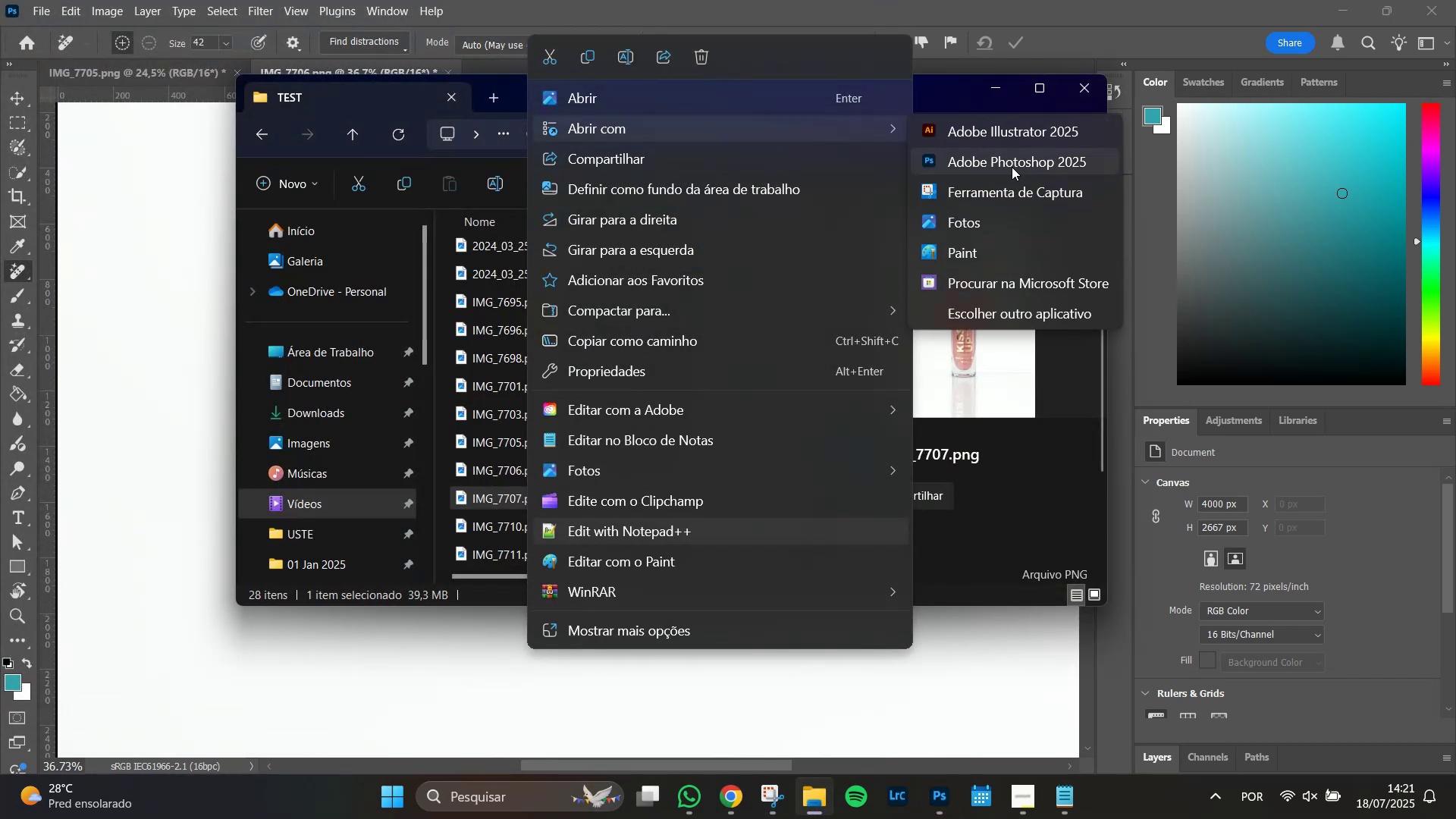 
left_click([1012, 167])
 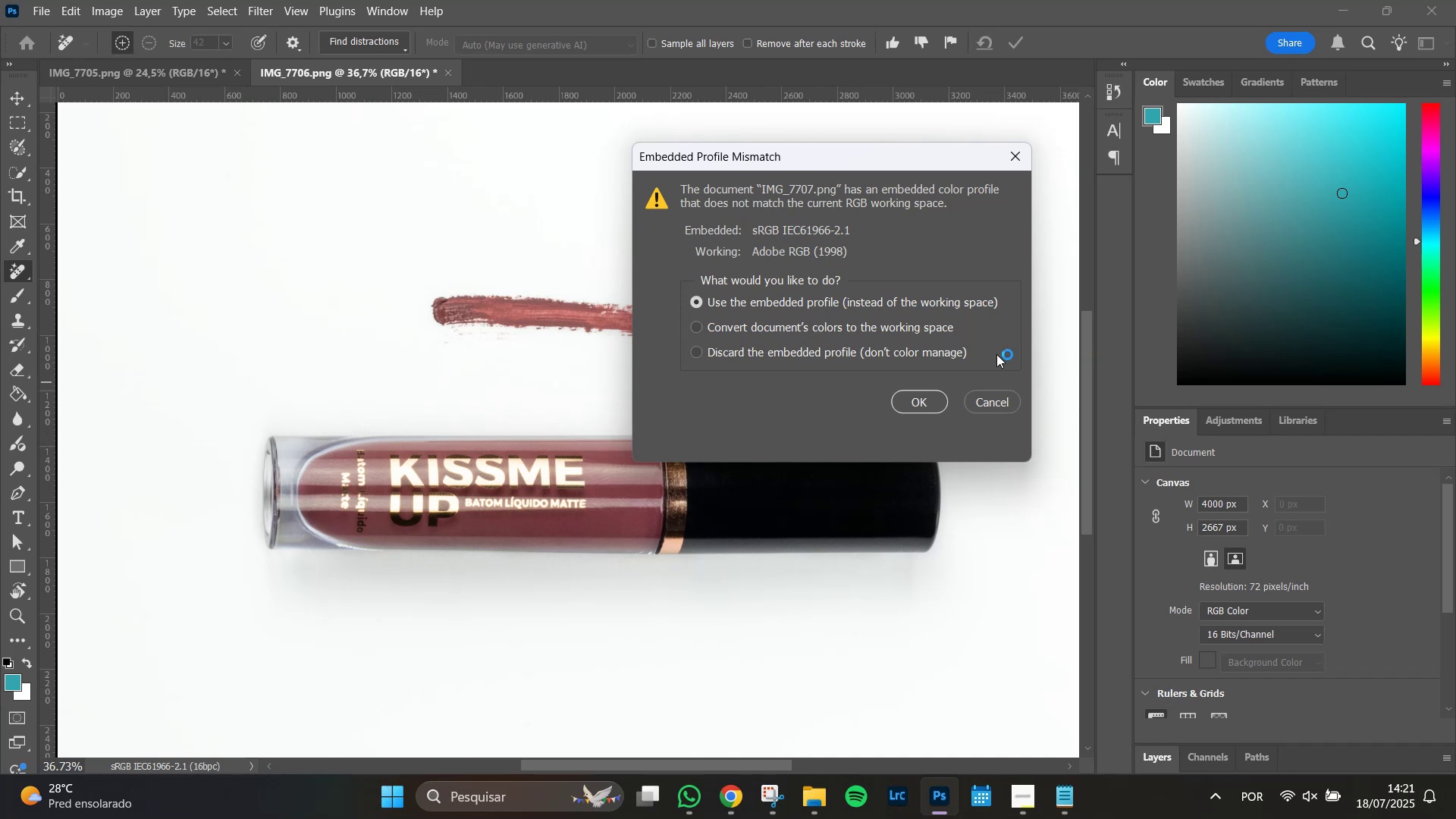 
left_click([912, 405])
 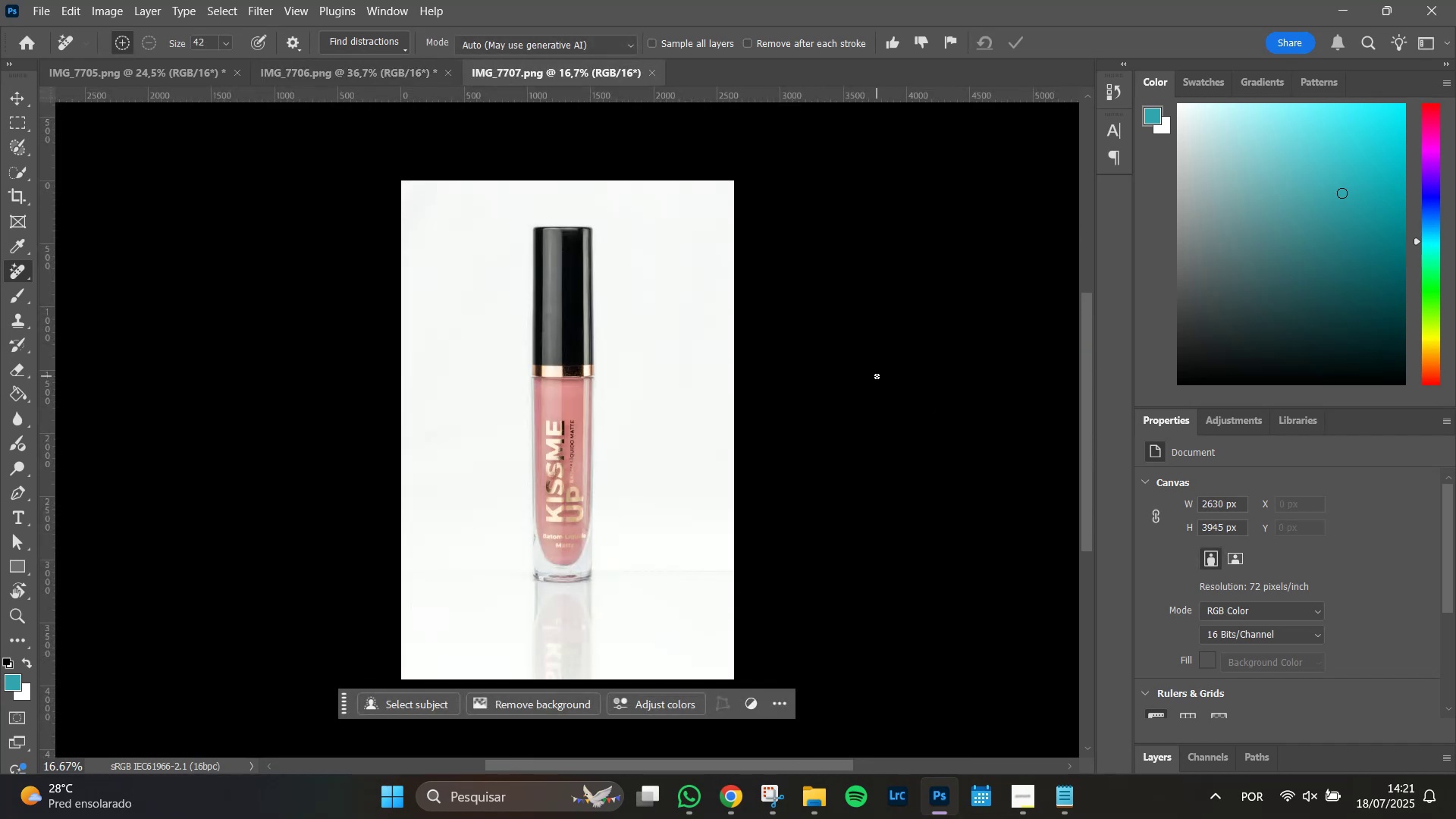 
key(Alt+Tab)
 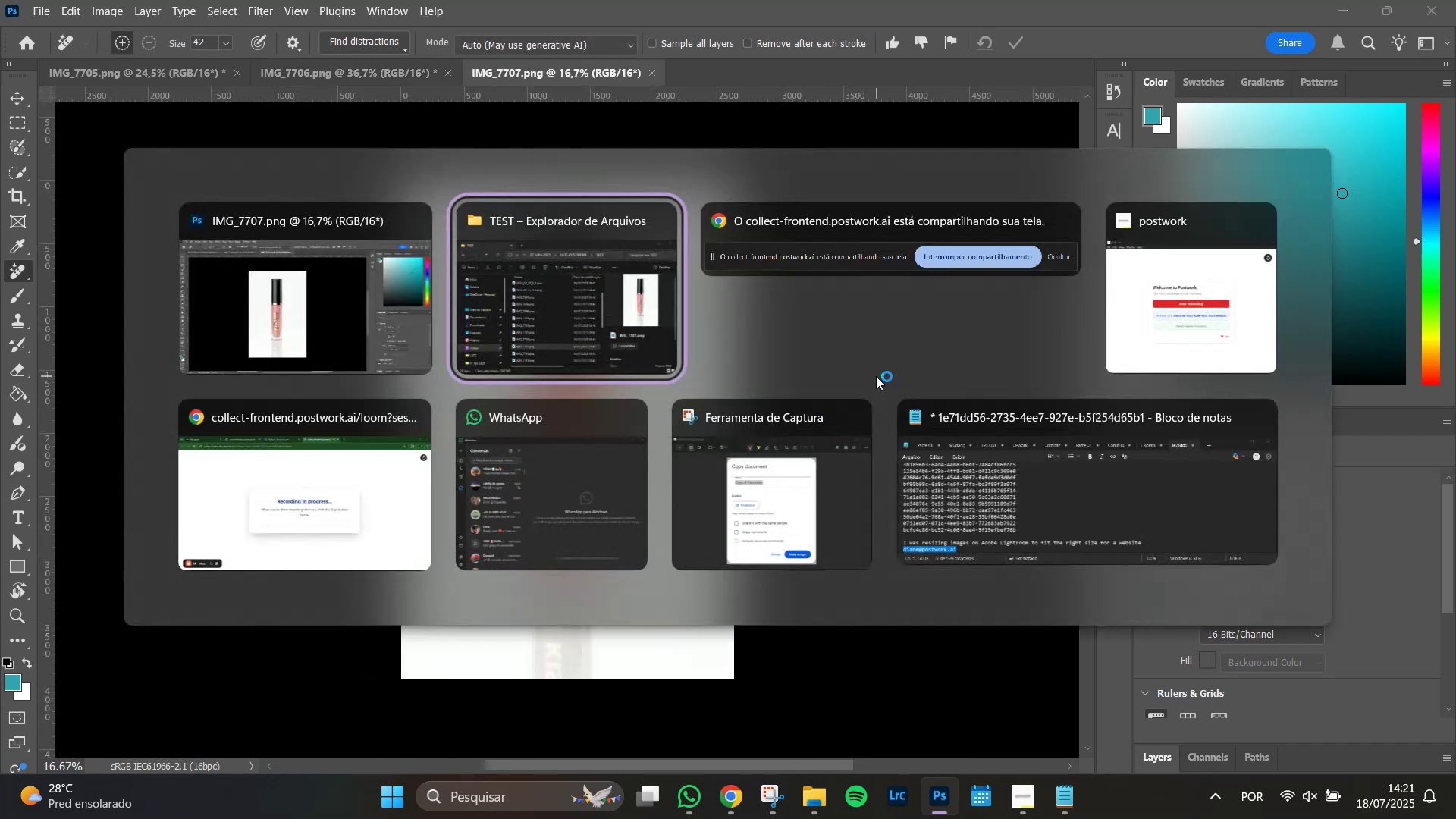 
key(Alt+Tab)
 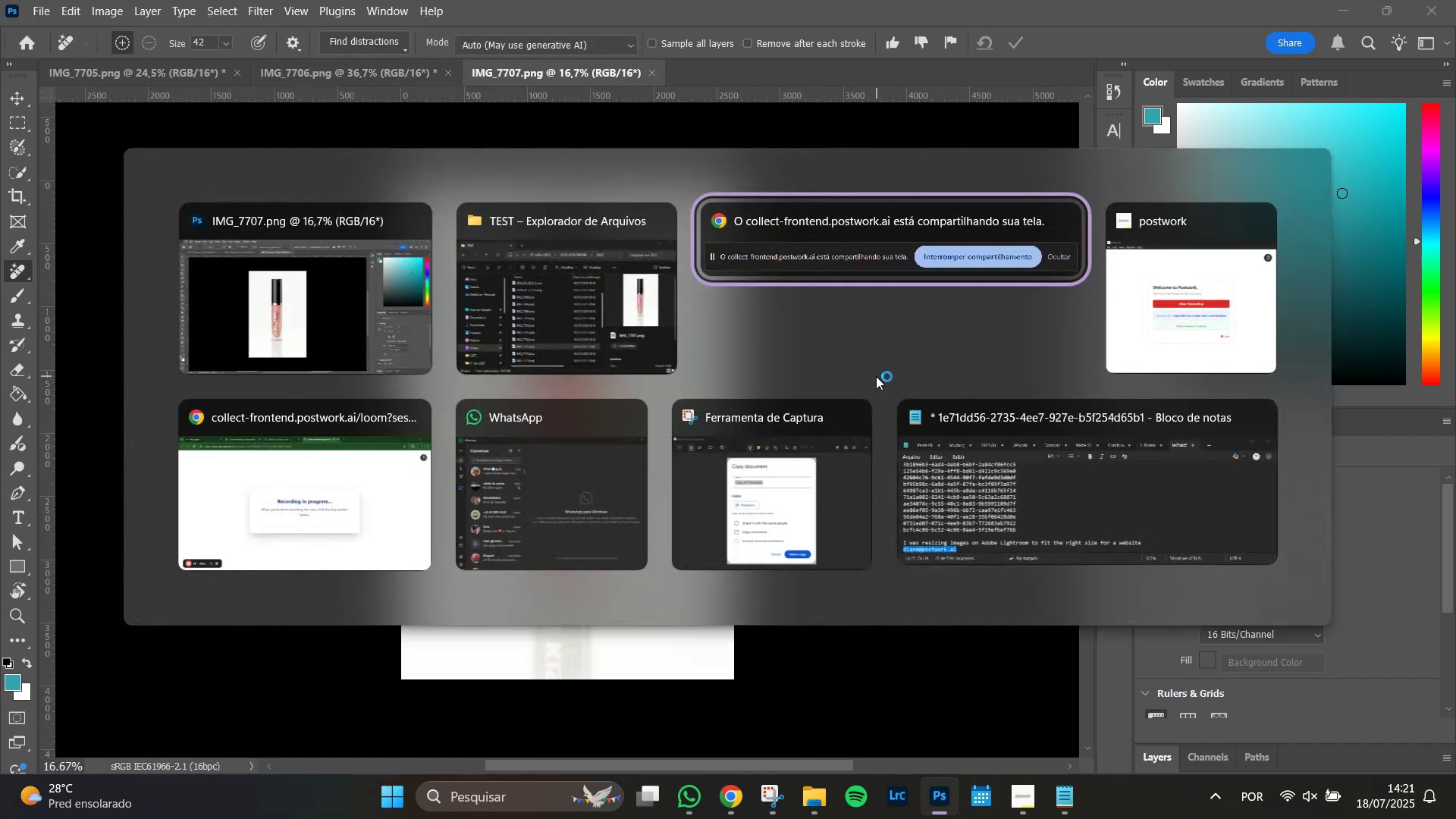 
key(Alt+Tab)
 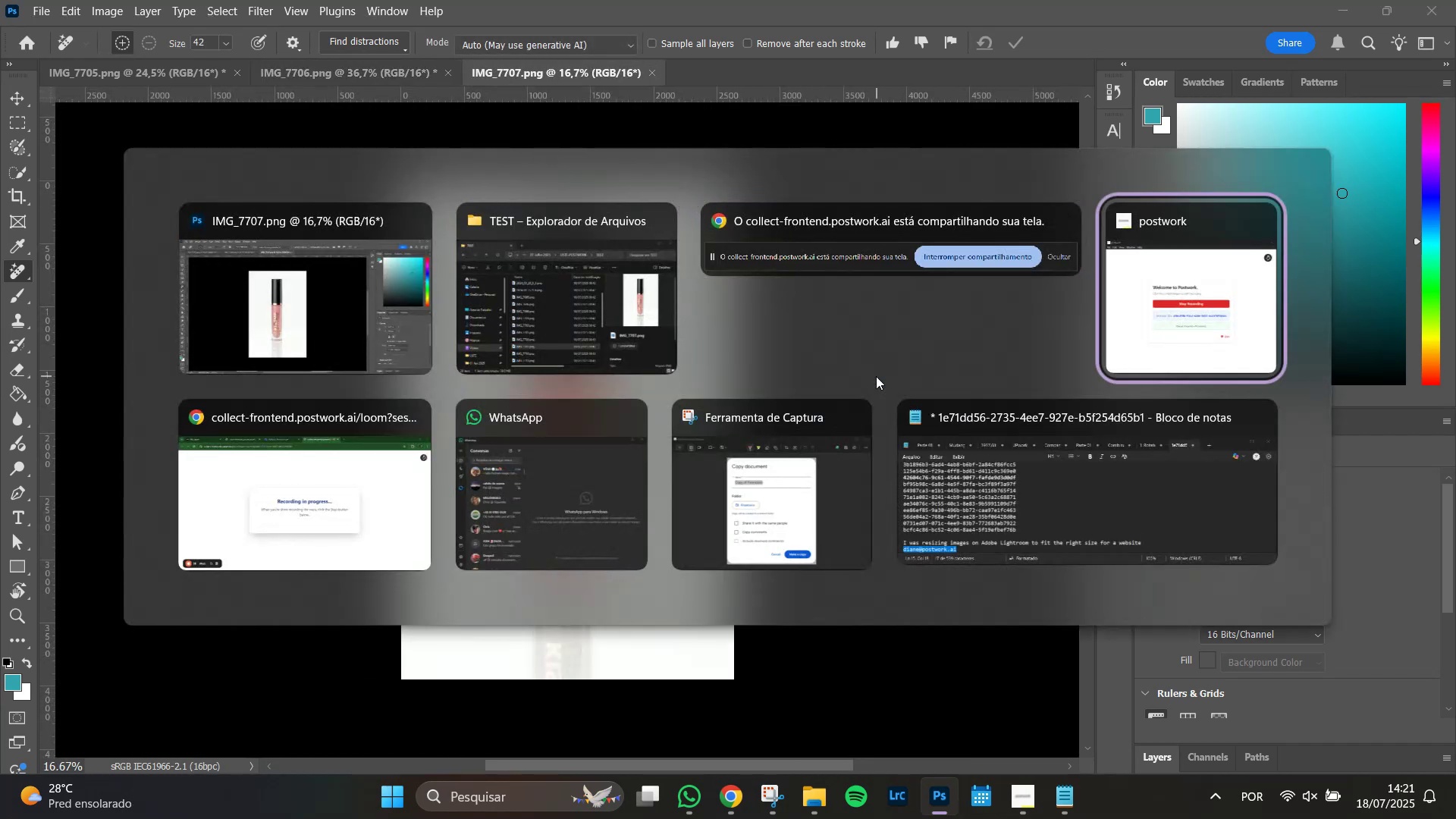 
key(Alt+Tab)
 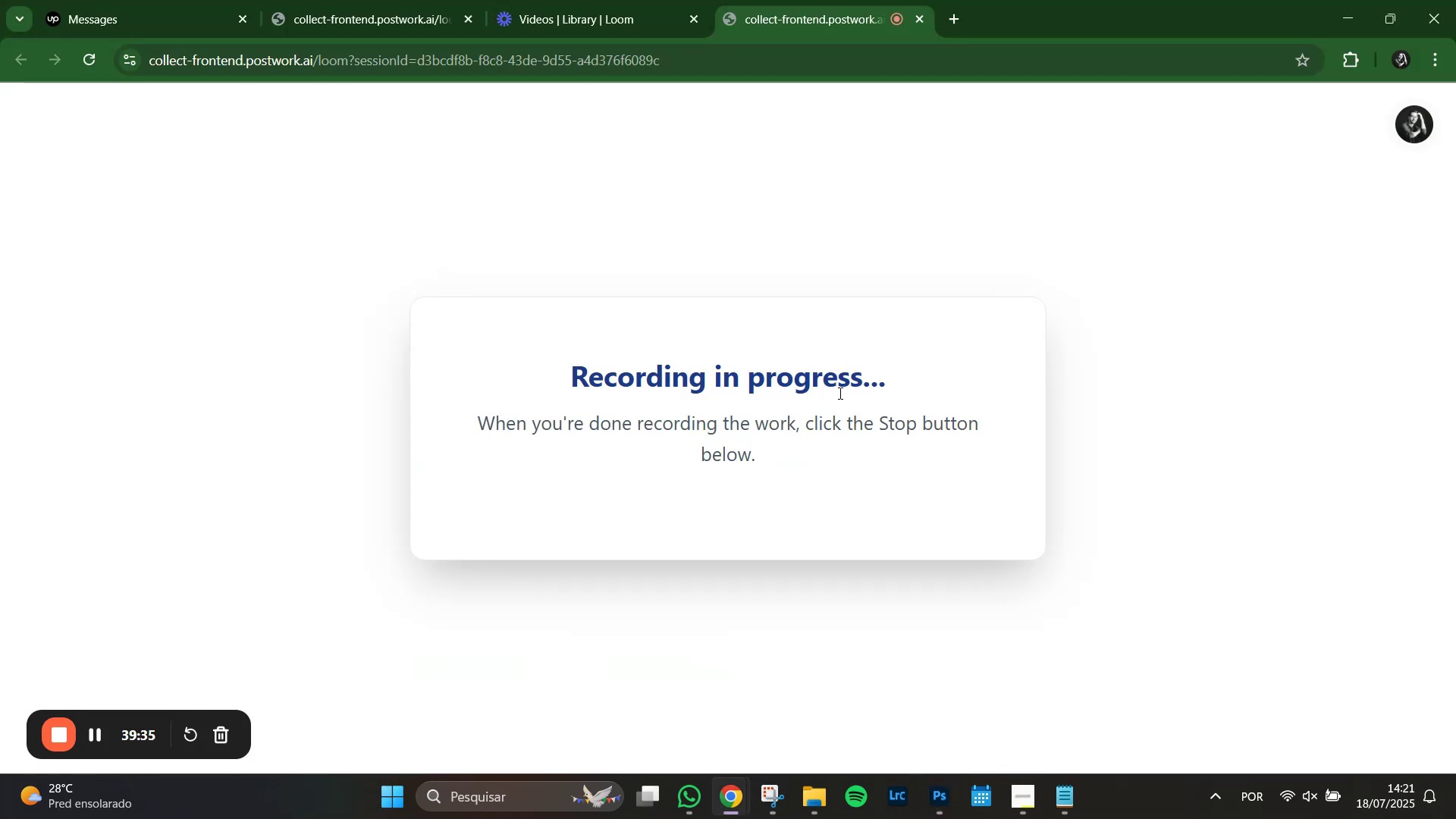 
key(Alt+Tab)
 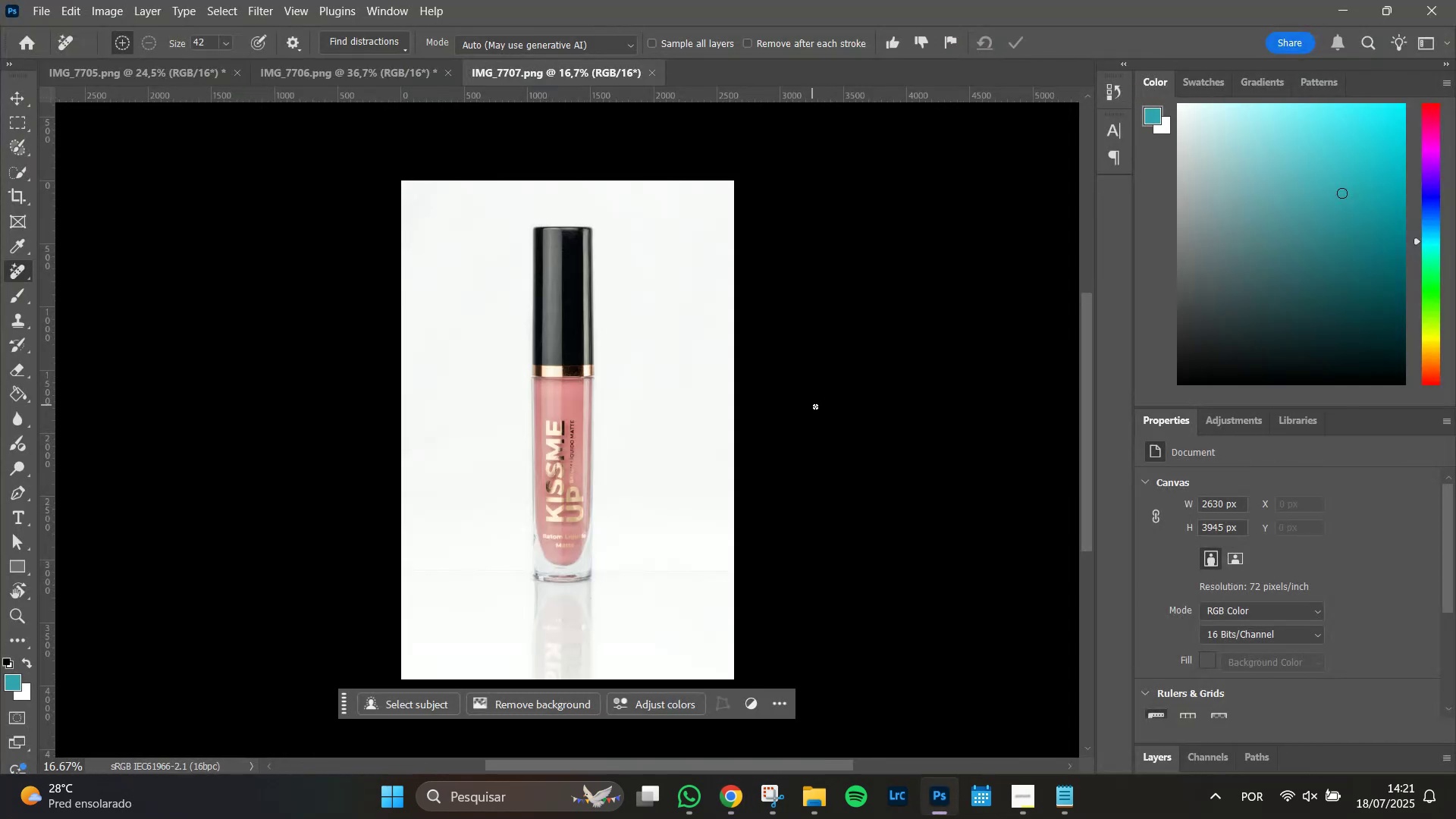 
key(Alt+Tab)
 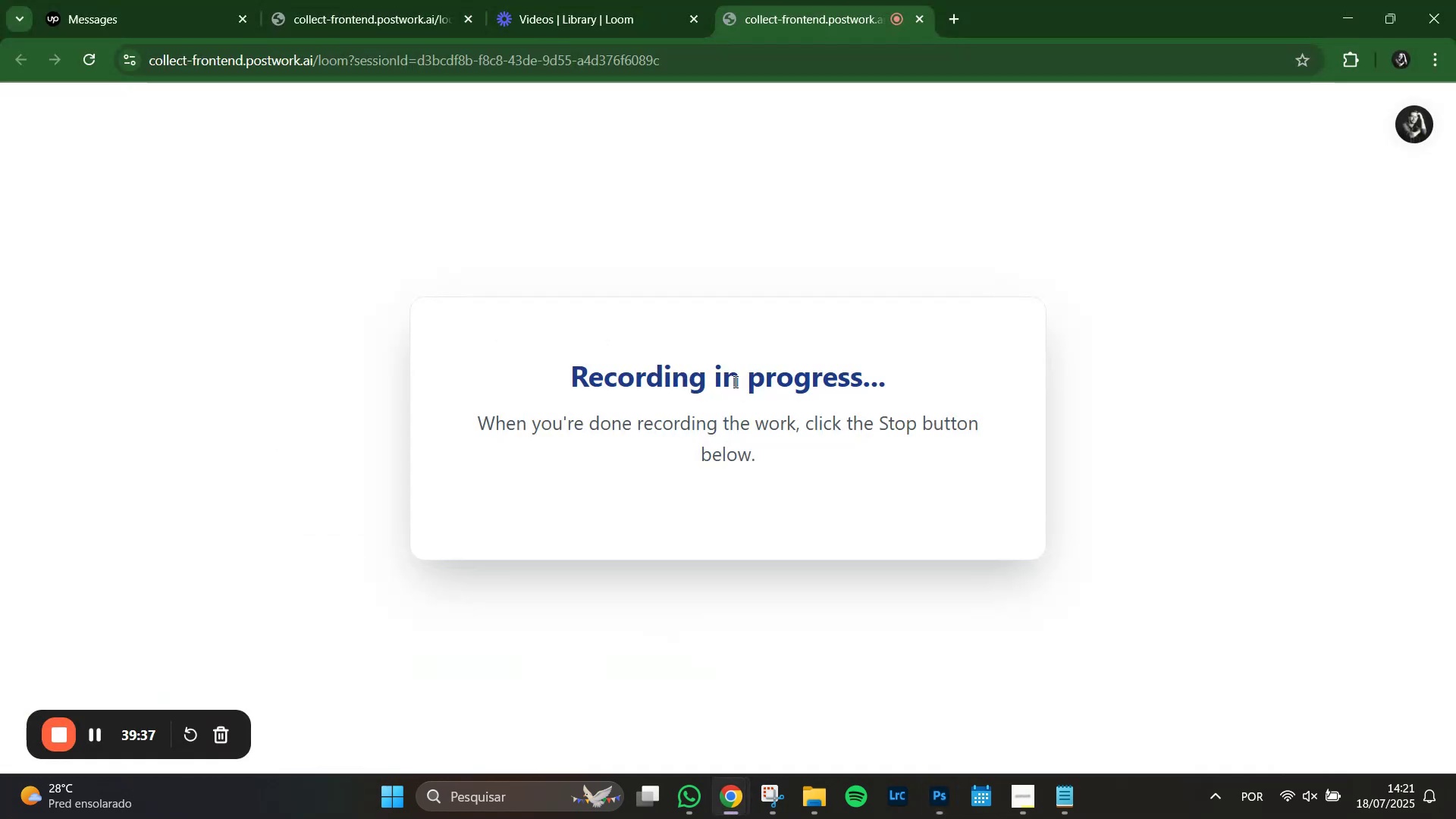 
key(Alt+Tab)
 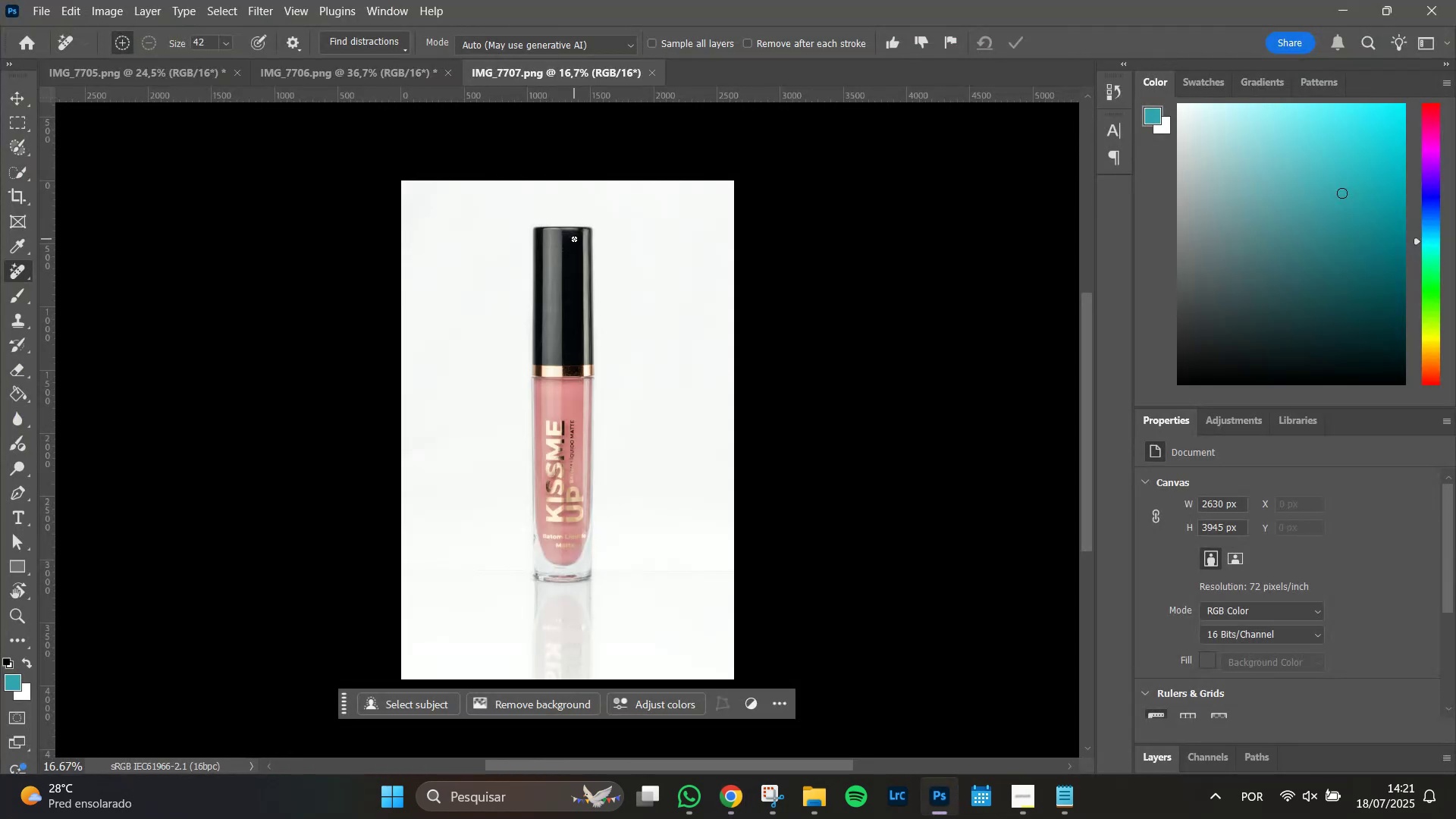 
hold_key(key=AltLeft, duration=1.51)
scroll: coordinate [574, 226], scroll_direction: up, amount: 21.0
 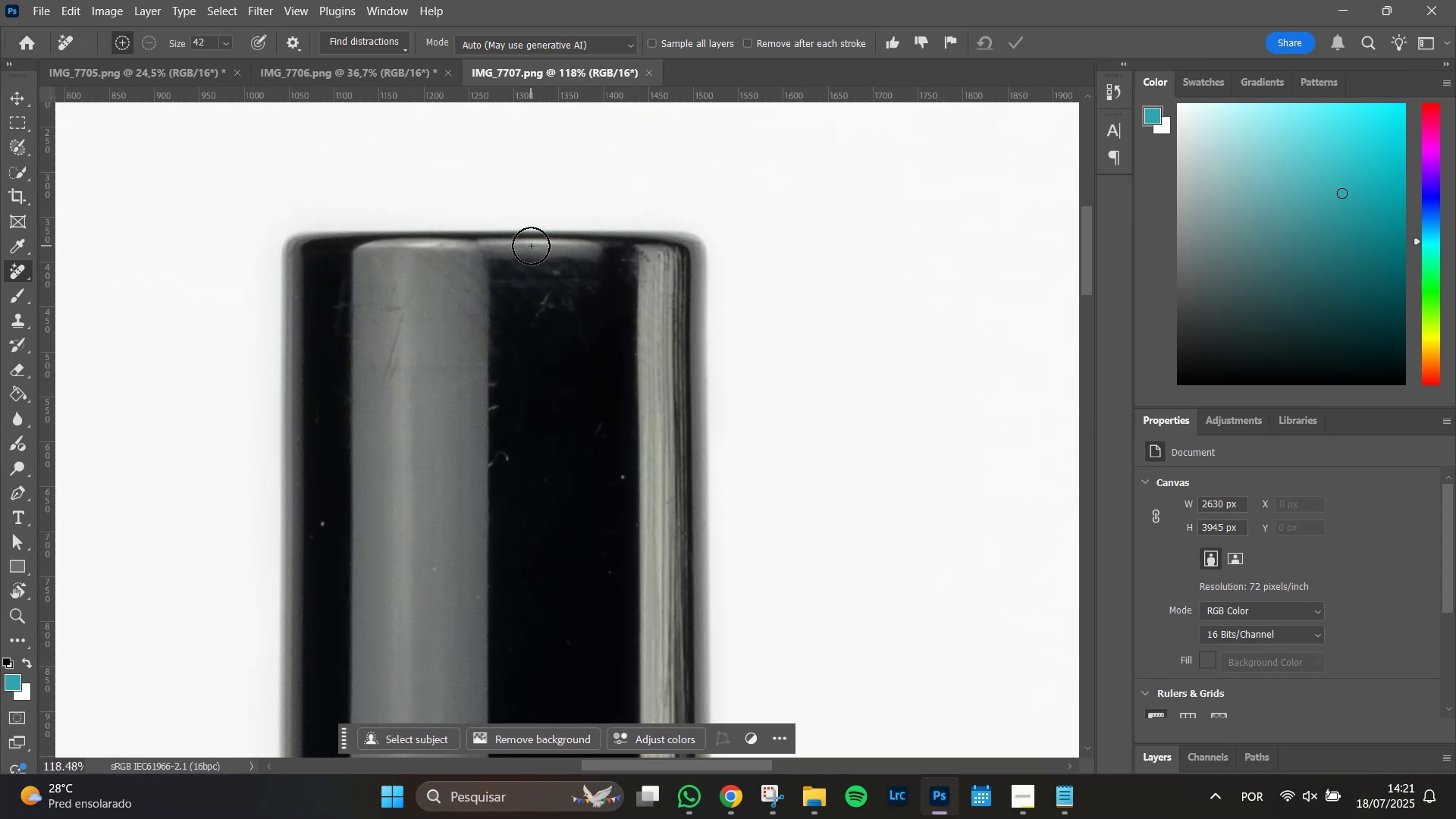 
key(Alt+AltLeft)
 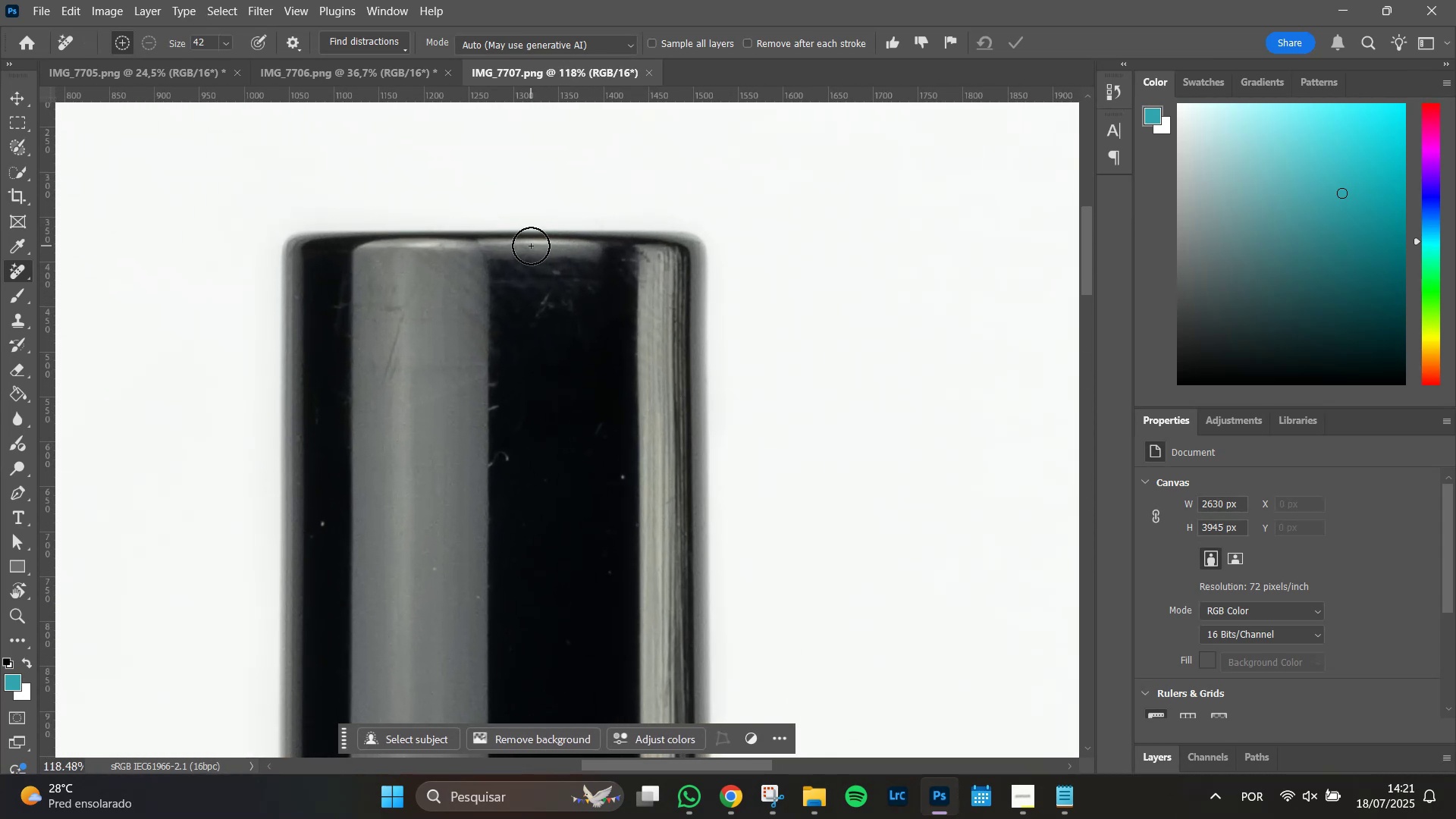 
key(Alt+AltLeft)
 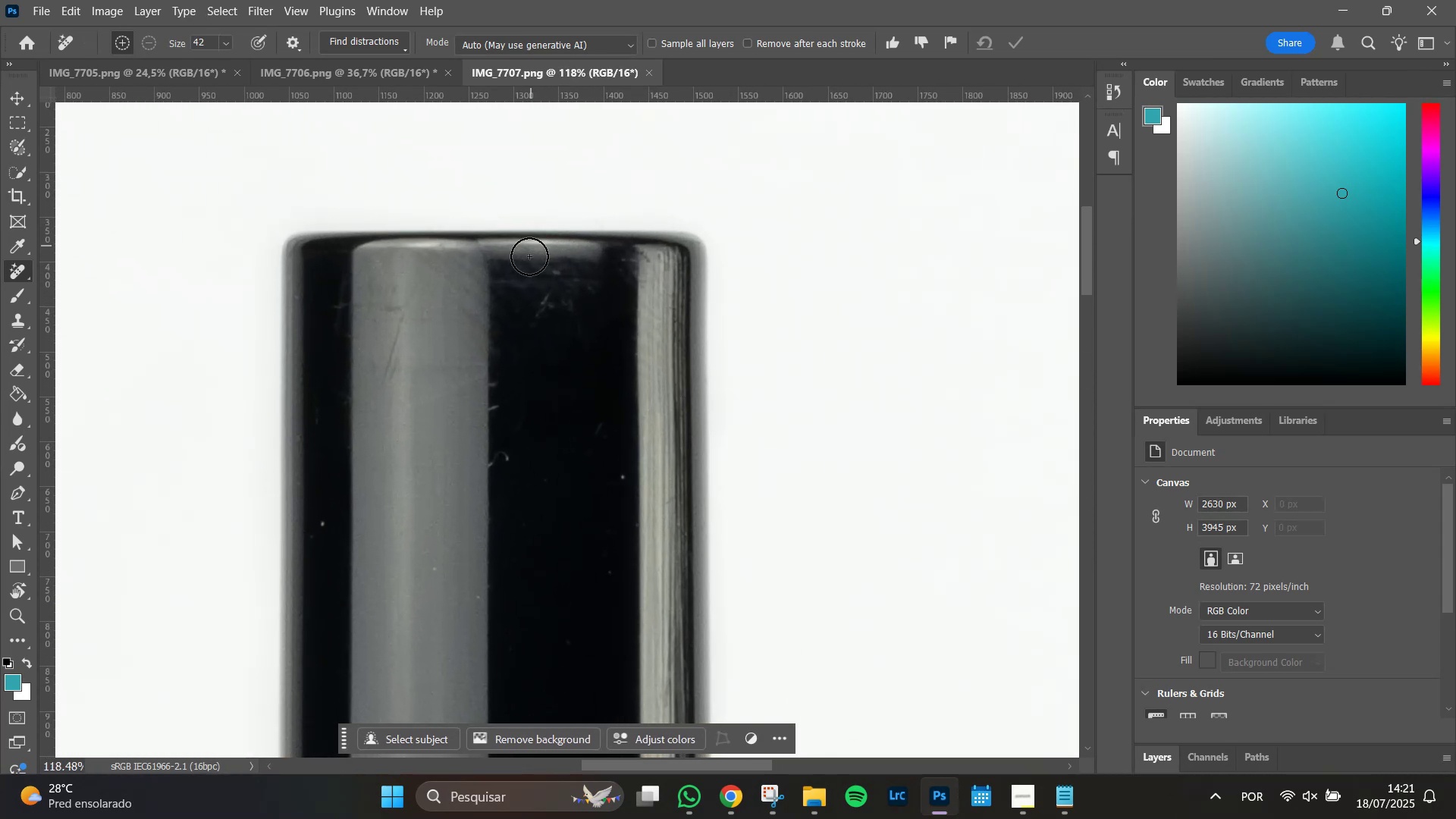 
key(Alt+AltLeft)
 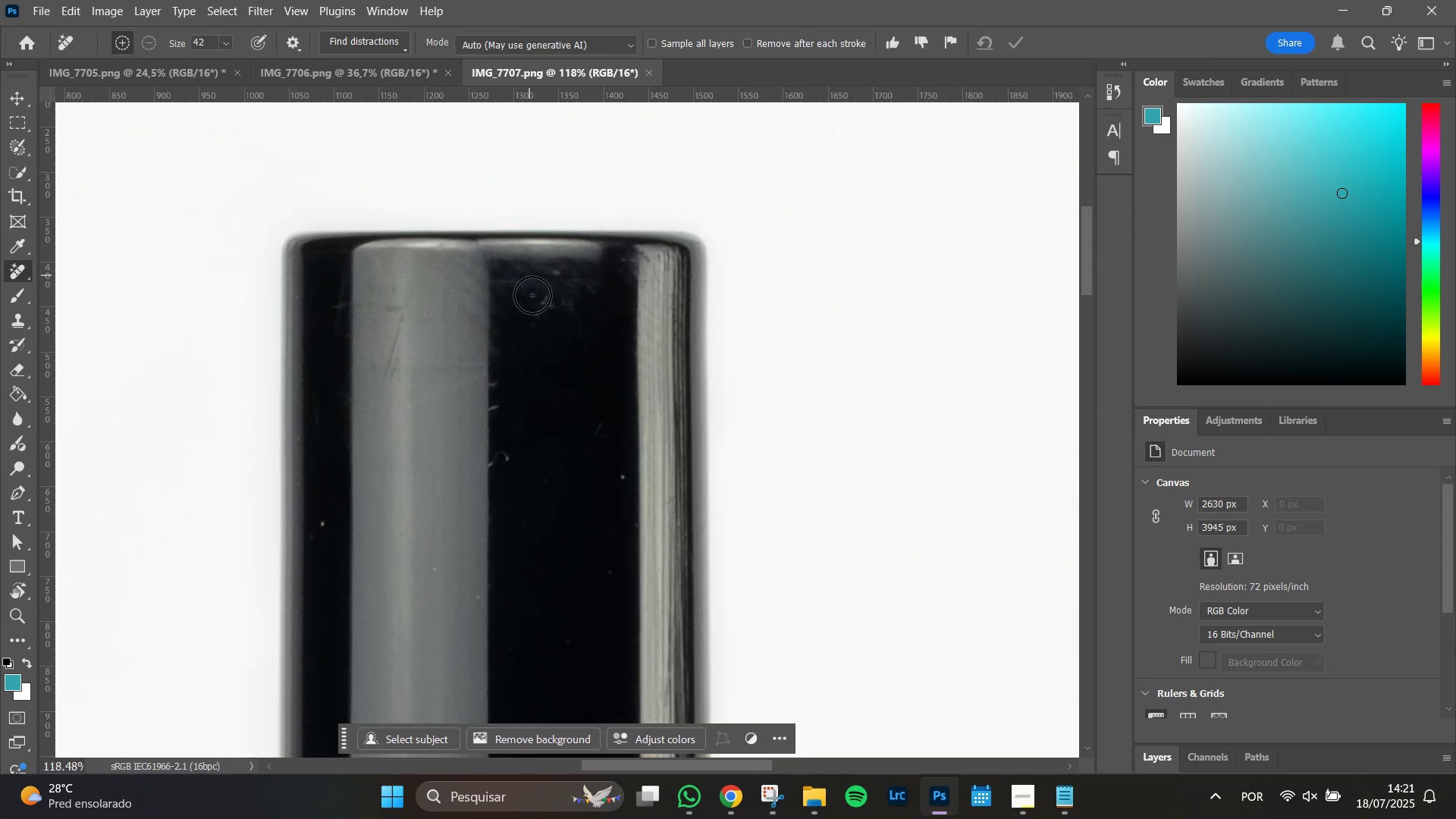 
key(Alt+AltLeft)
 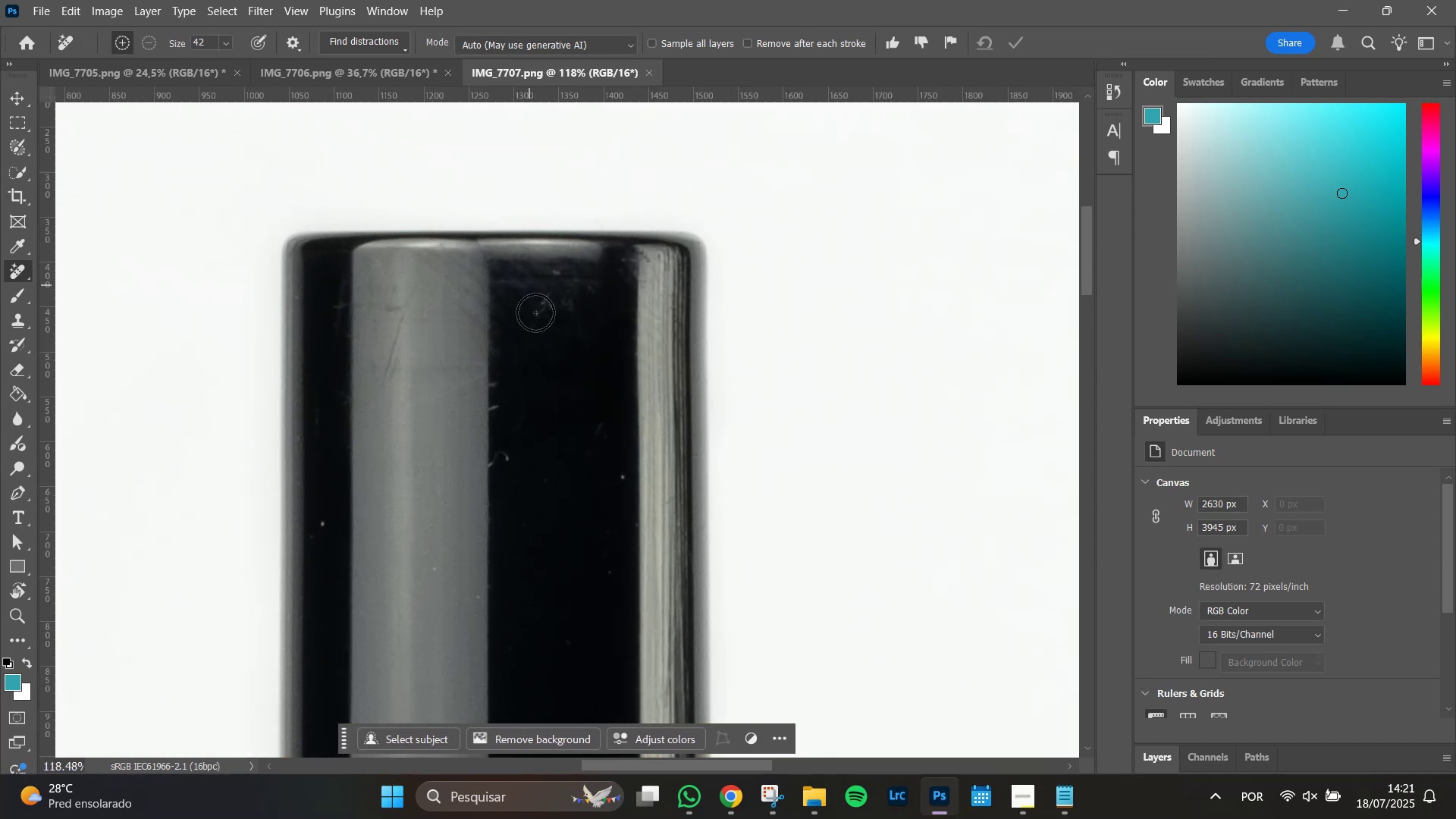 
key(Alt+AltLeft)
 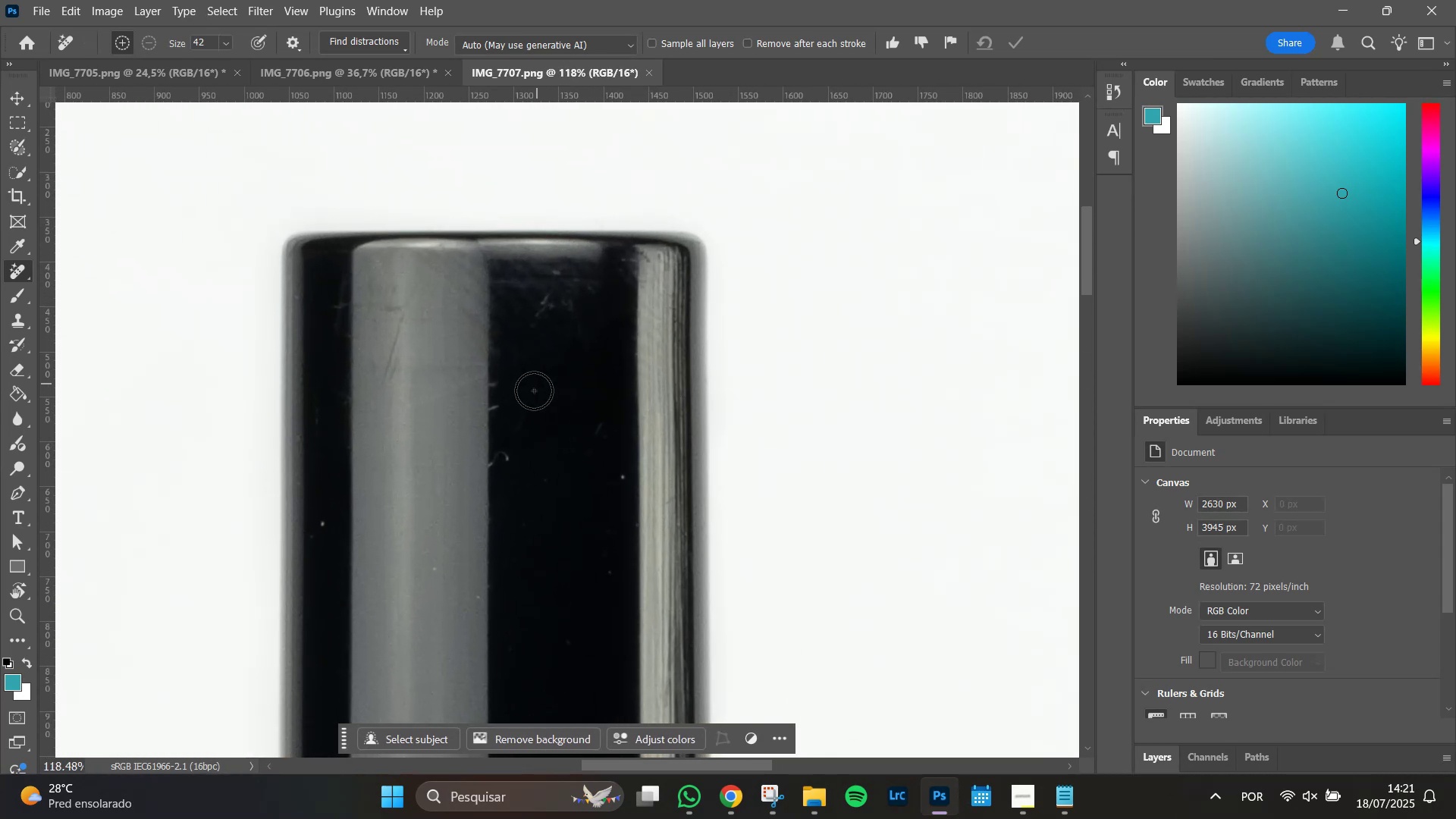 
hold_key(key=Space, duration=1.08)
 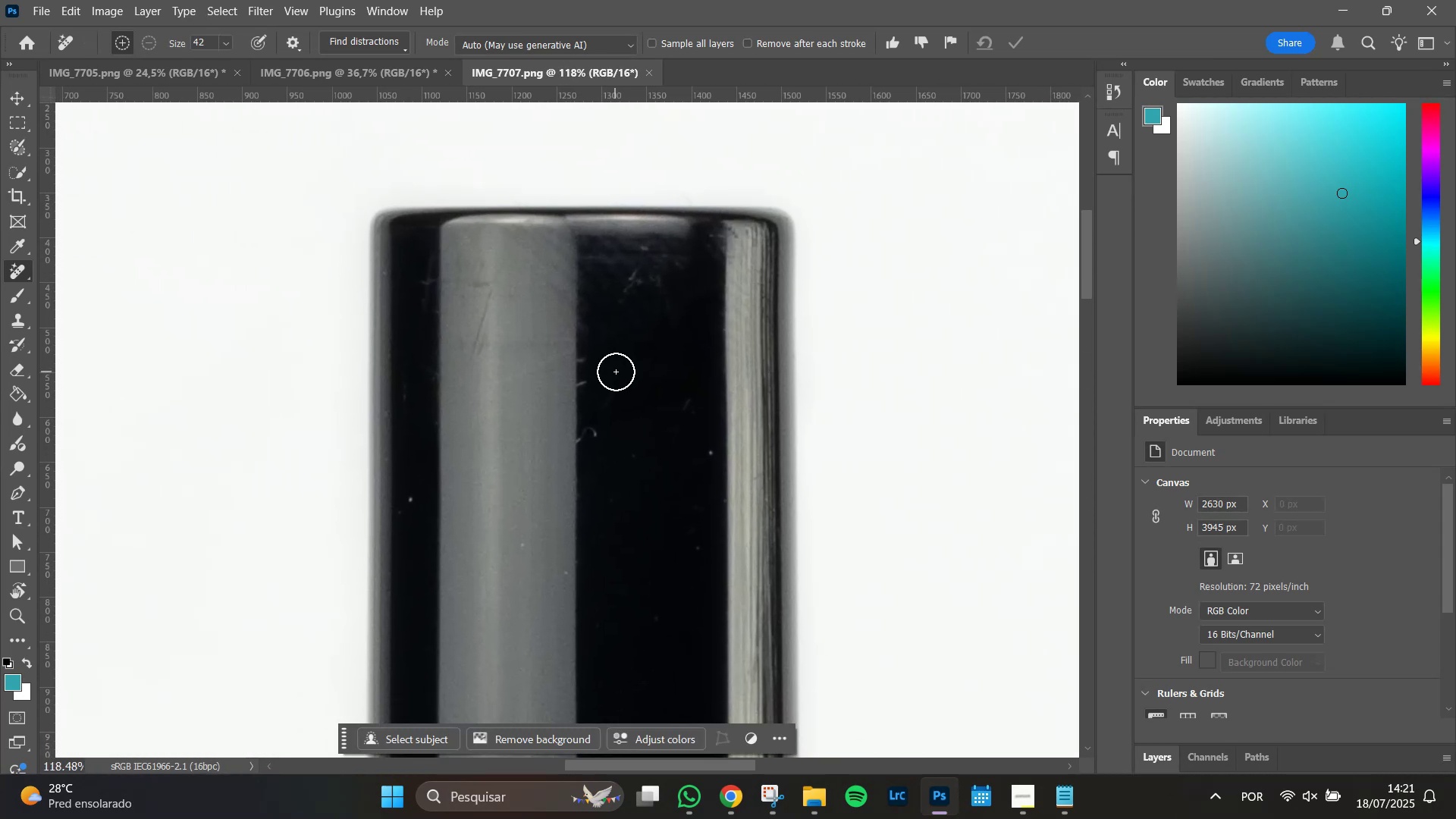 
hold_key(key=AltLeft, duration=1.22)
scroll: coordinate [610, 344], scroll_direction: up, amount: 3.0
 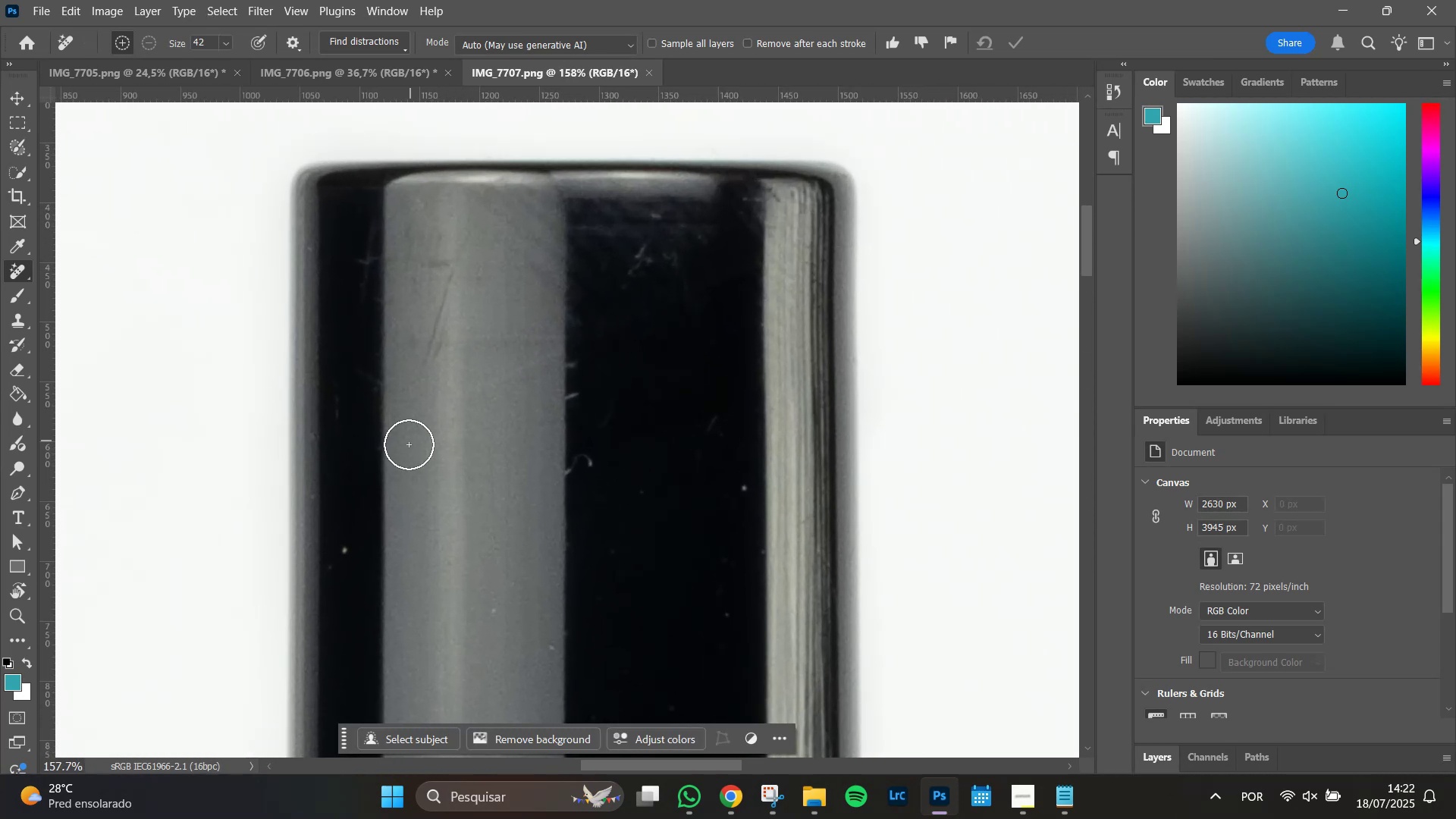 
hold_key(key=AltLeft, duration=1.1)
 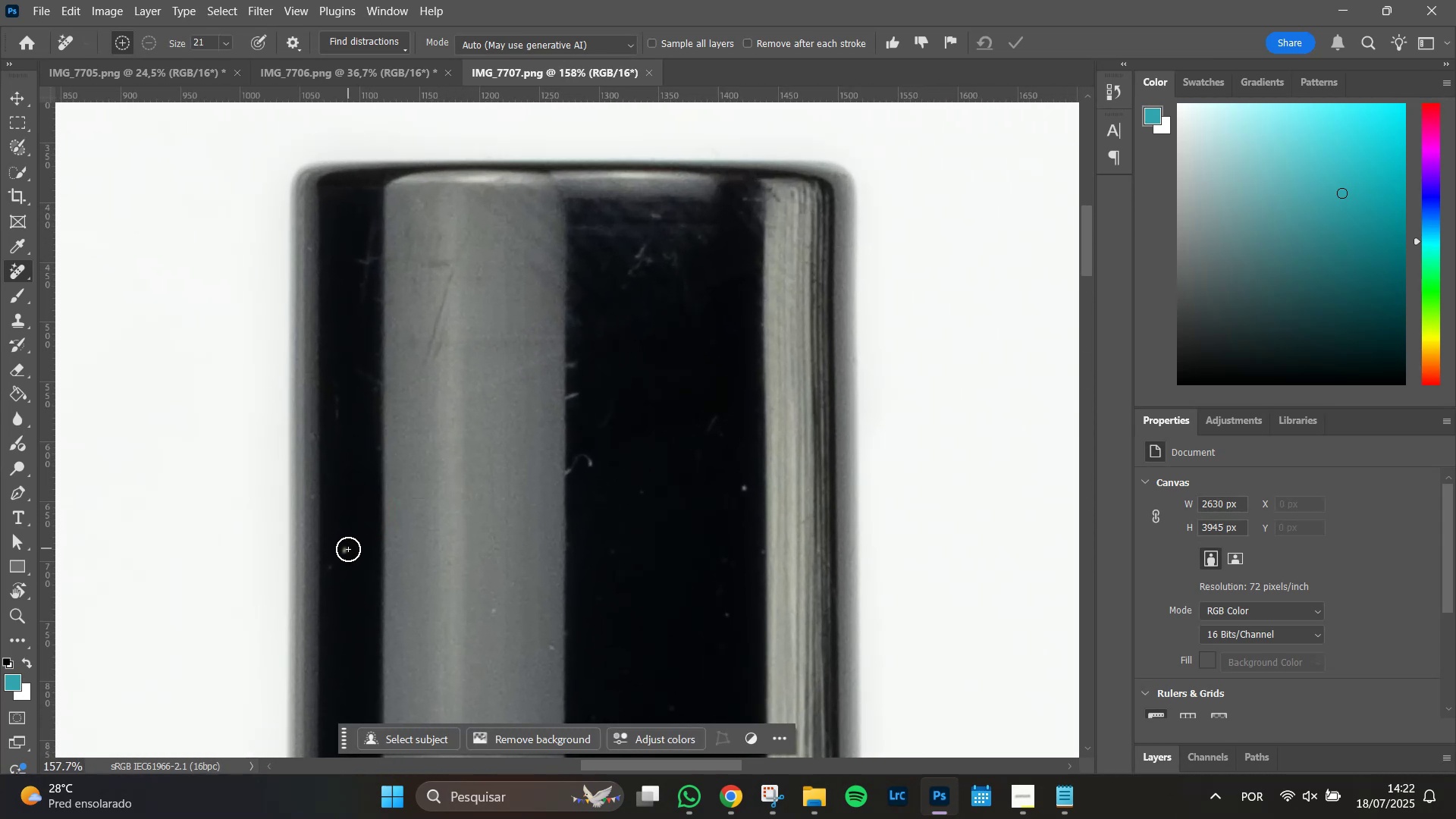 
left_click([348, 549])
 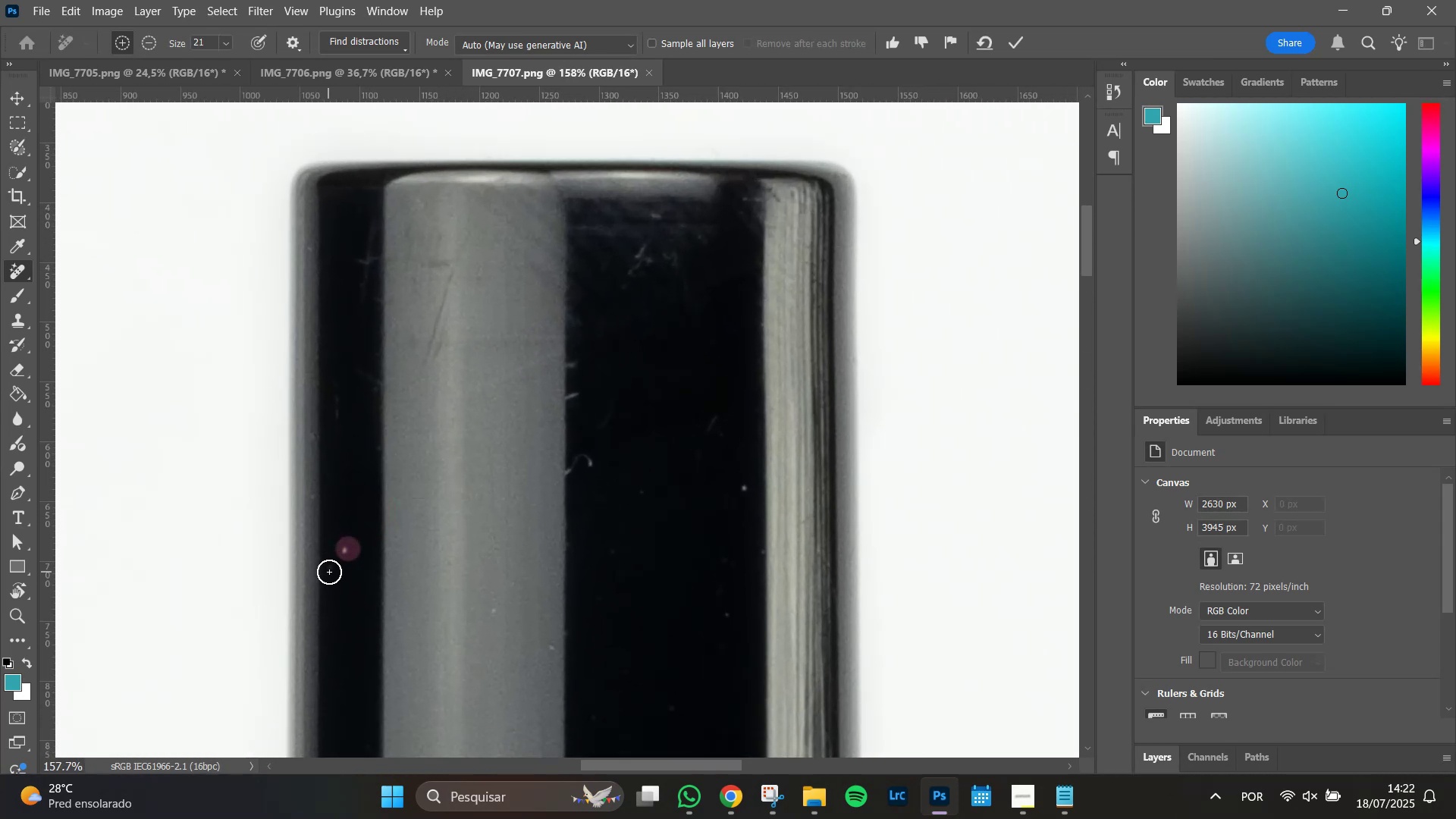 
left_click([333, 569])
 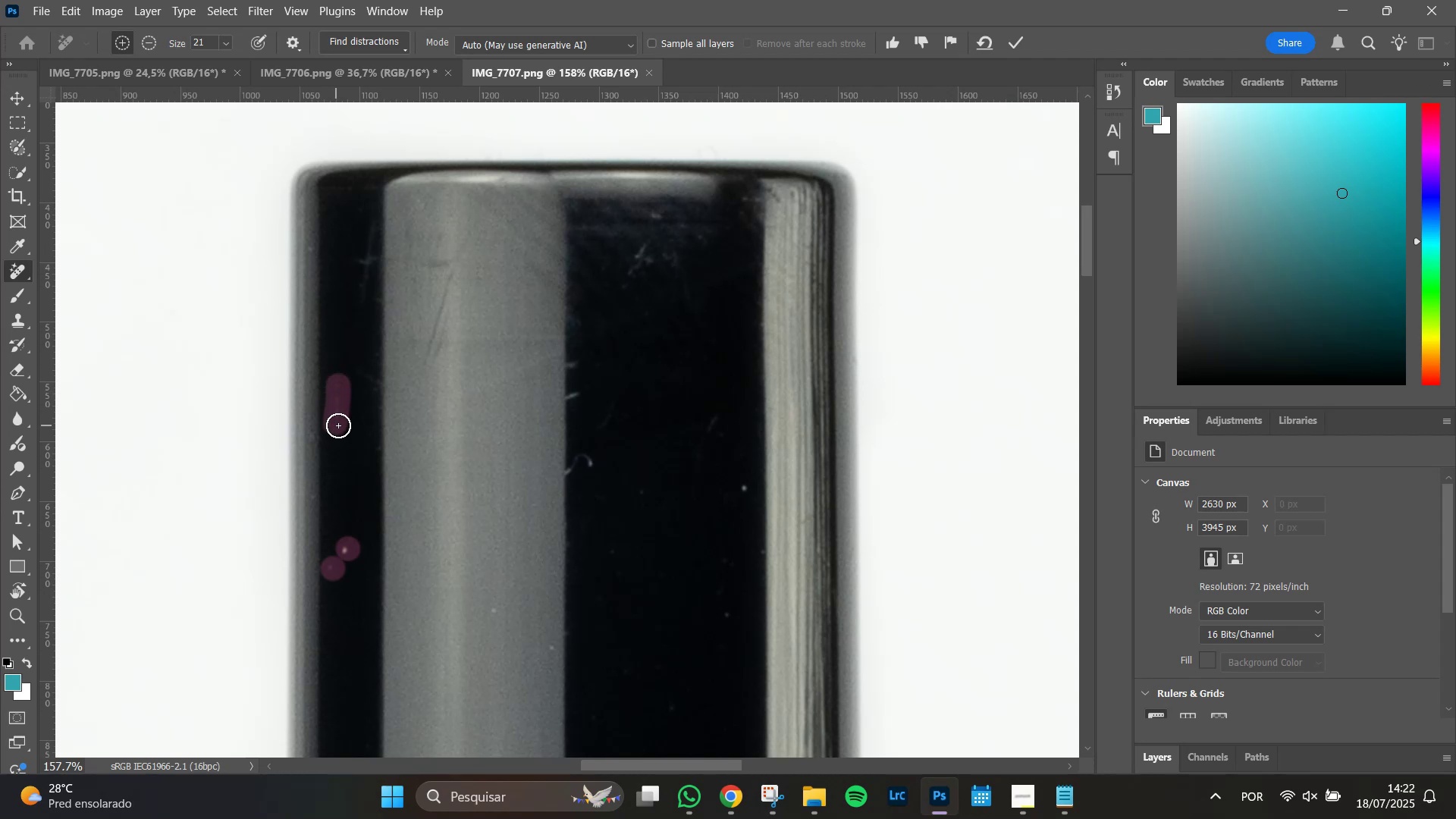 
left_click([378, 454])
 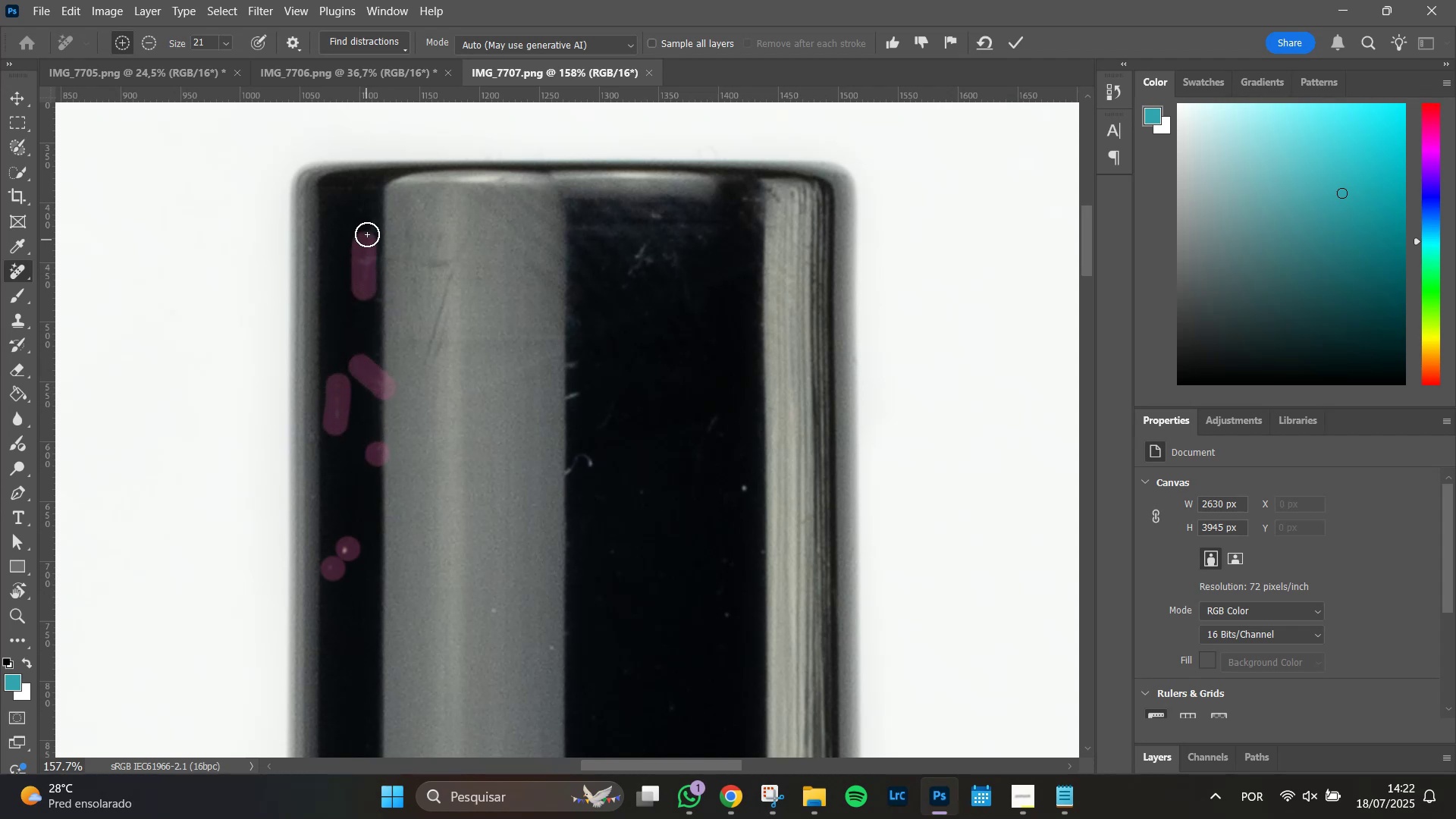 
left_click([375, 259])
 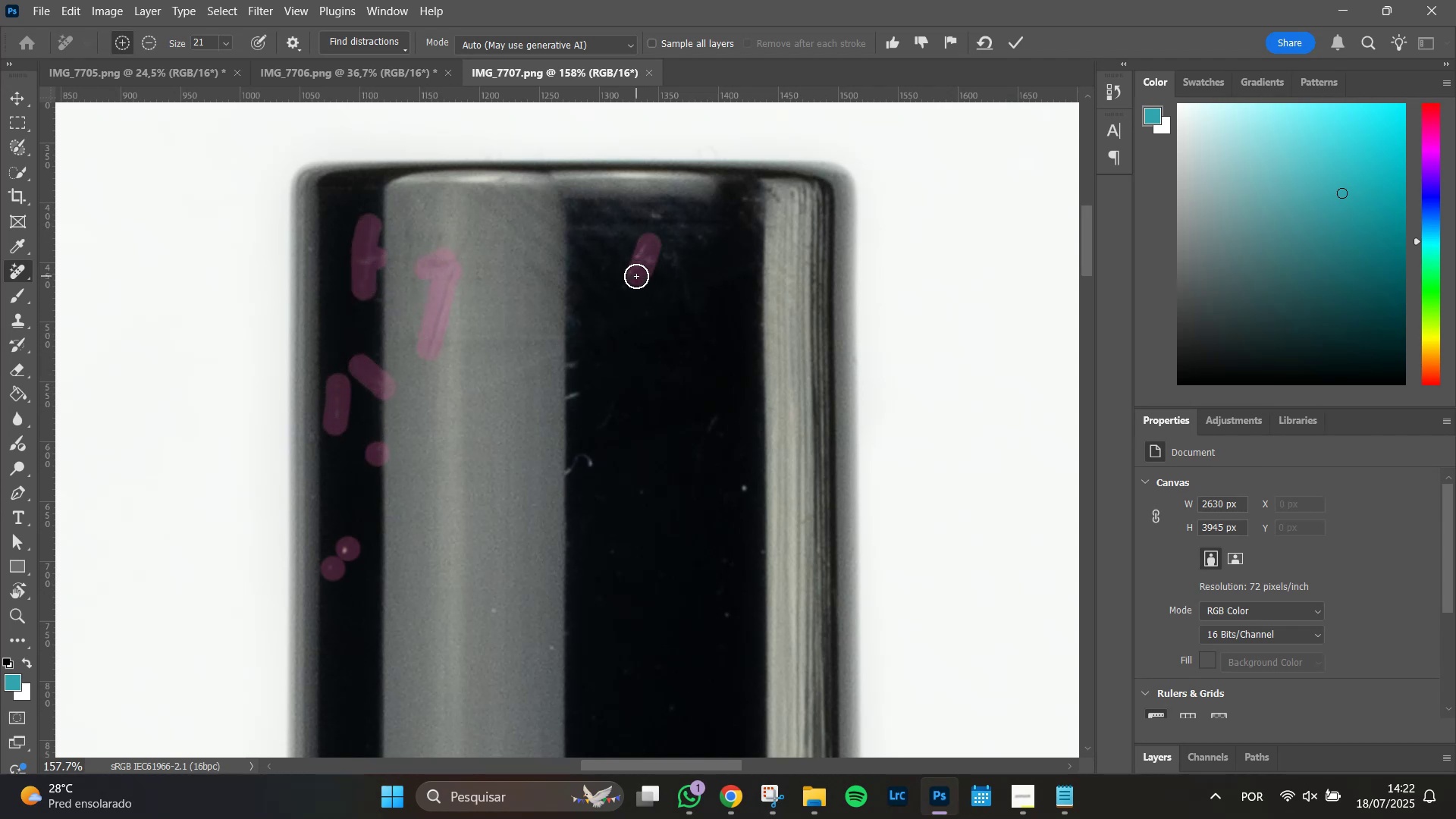 
wait(5.46)
 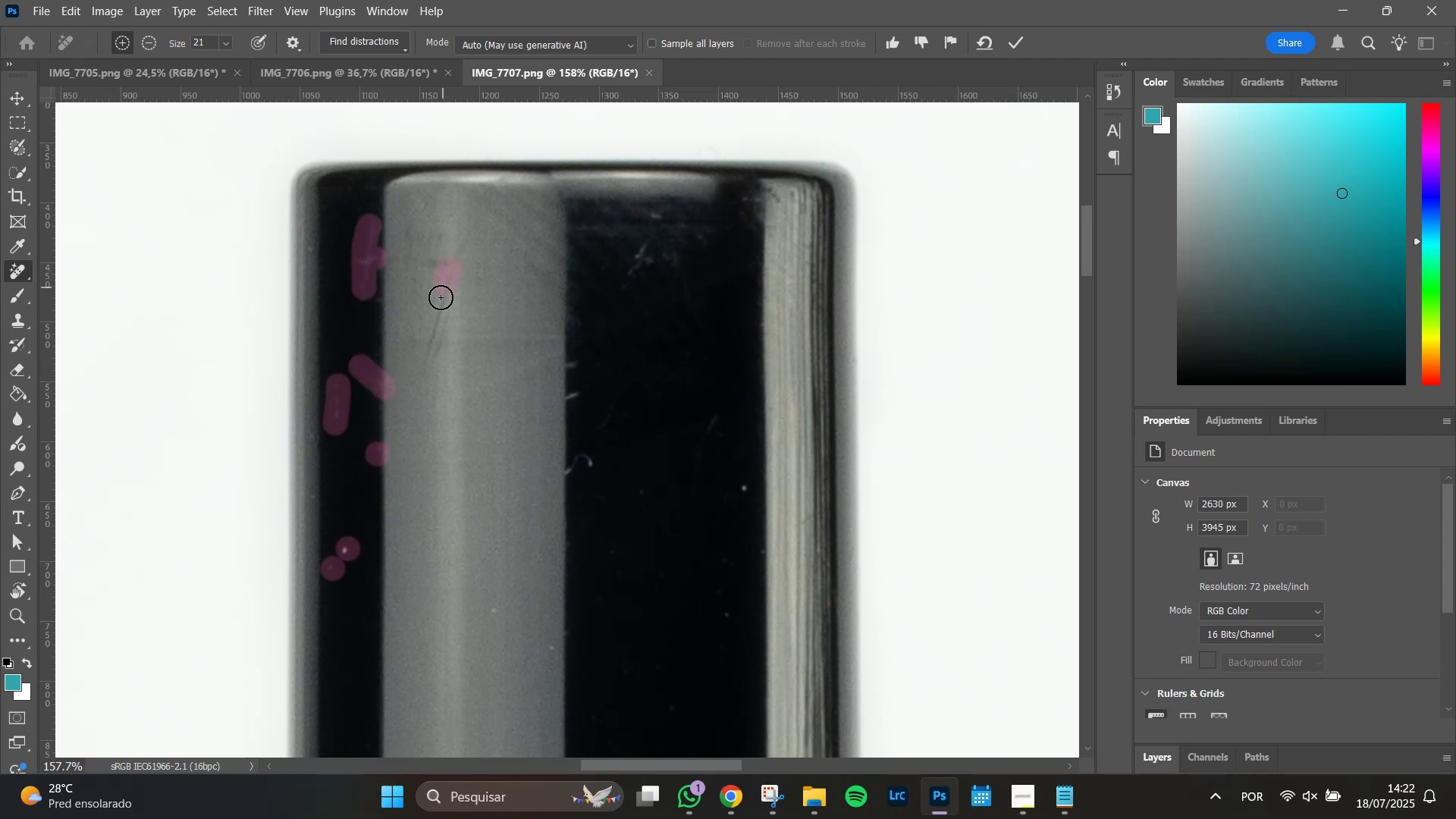 
double_click([686, 225])
 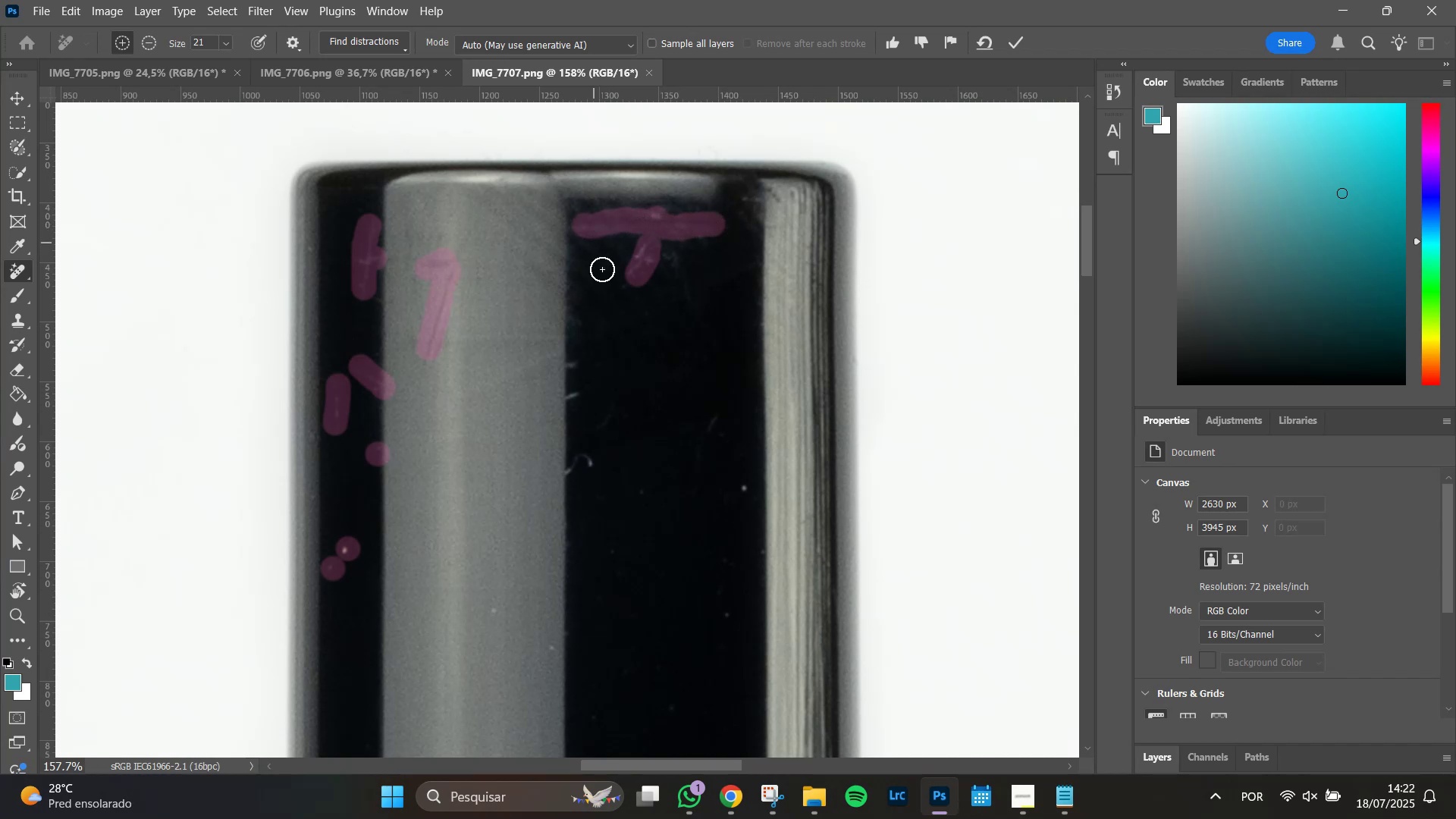 
left_click([573, 367])
 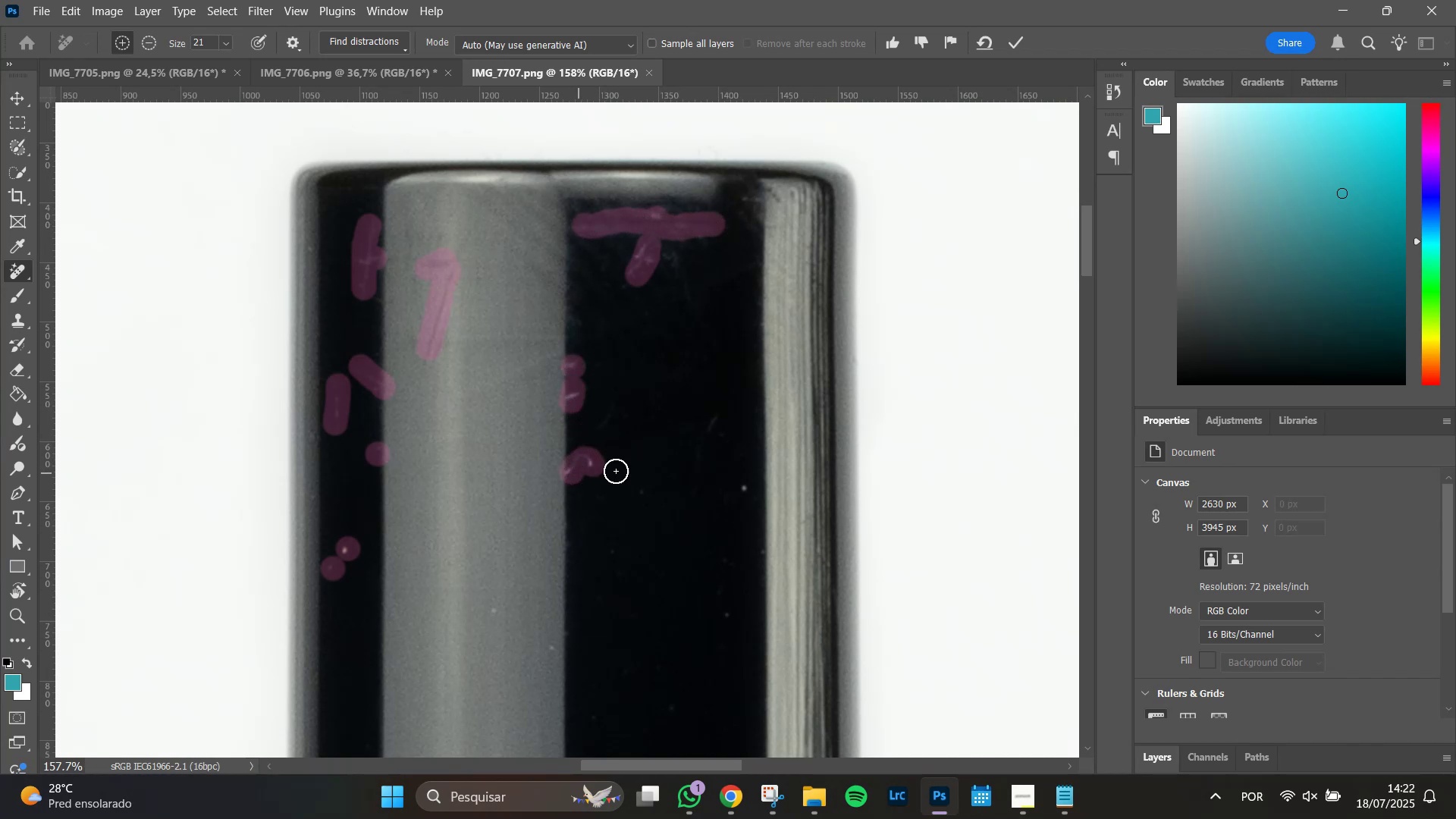 
left_click([742, 490])
 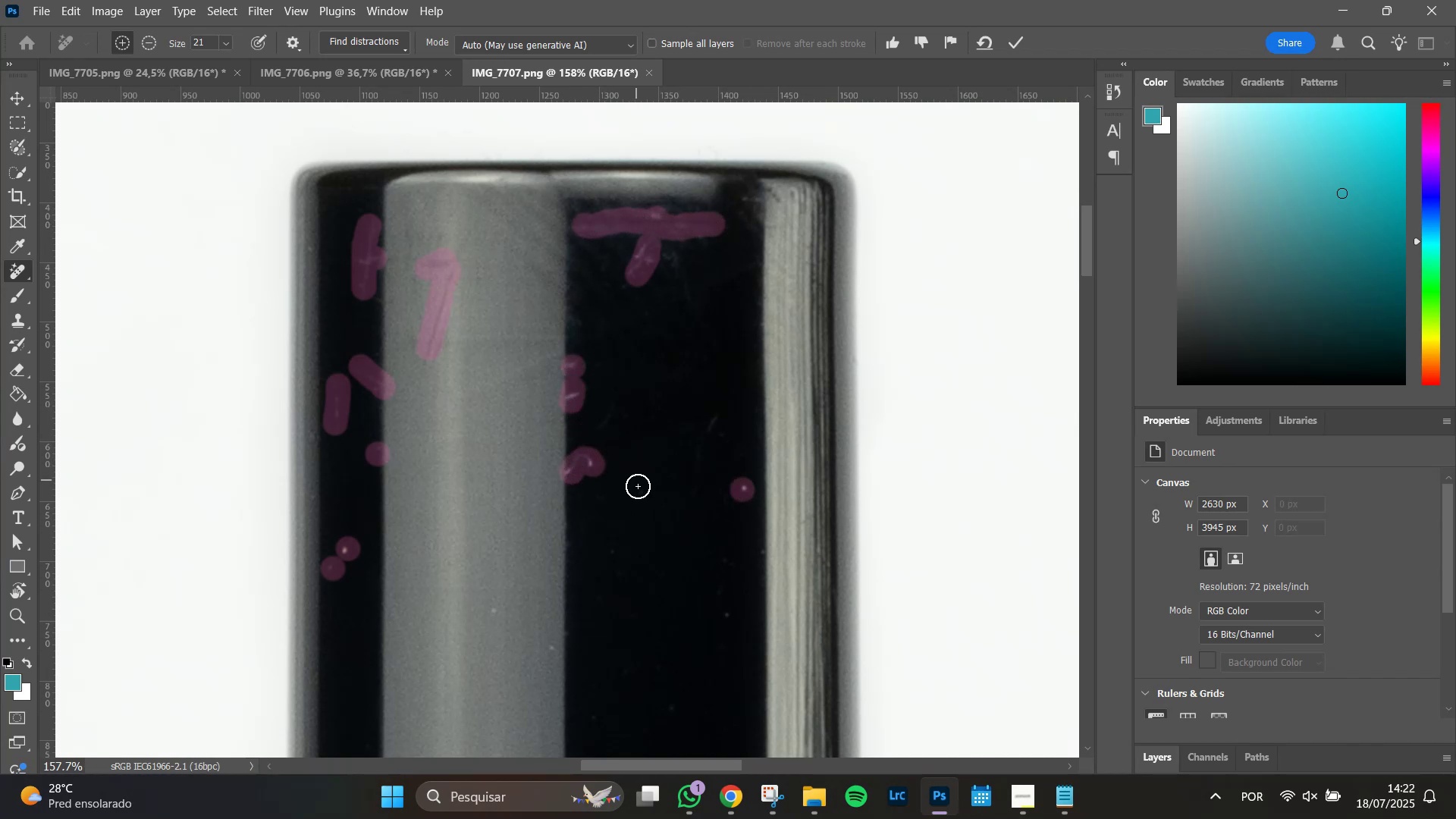 
left_click([638, 490])
 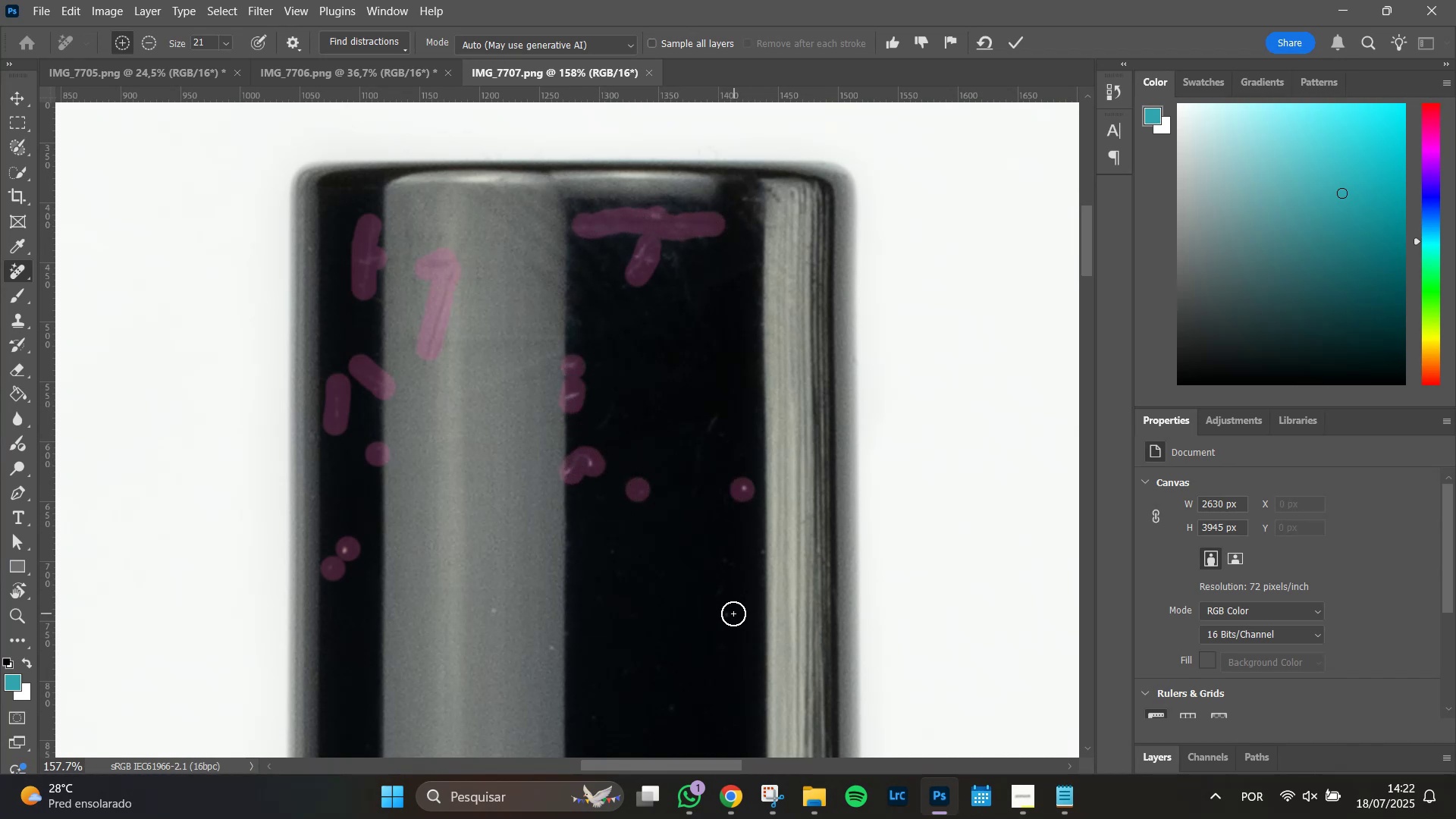 
left_click([728, 615])
 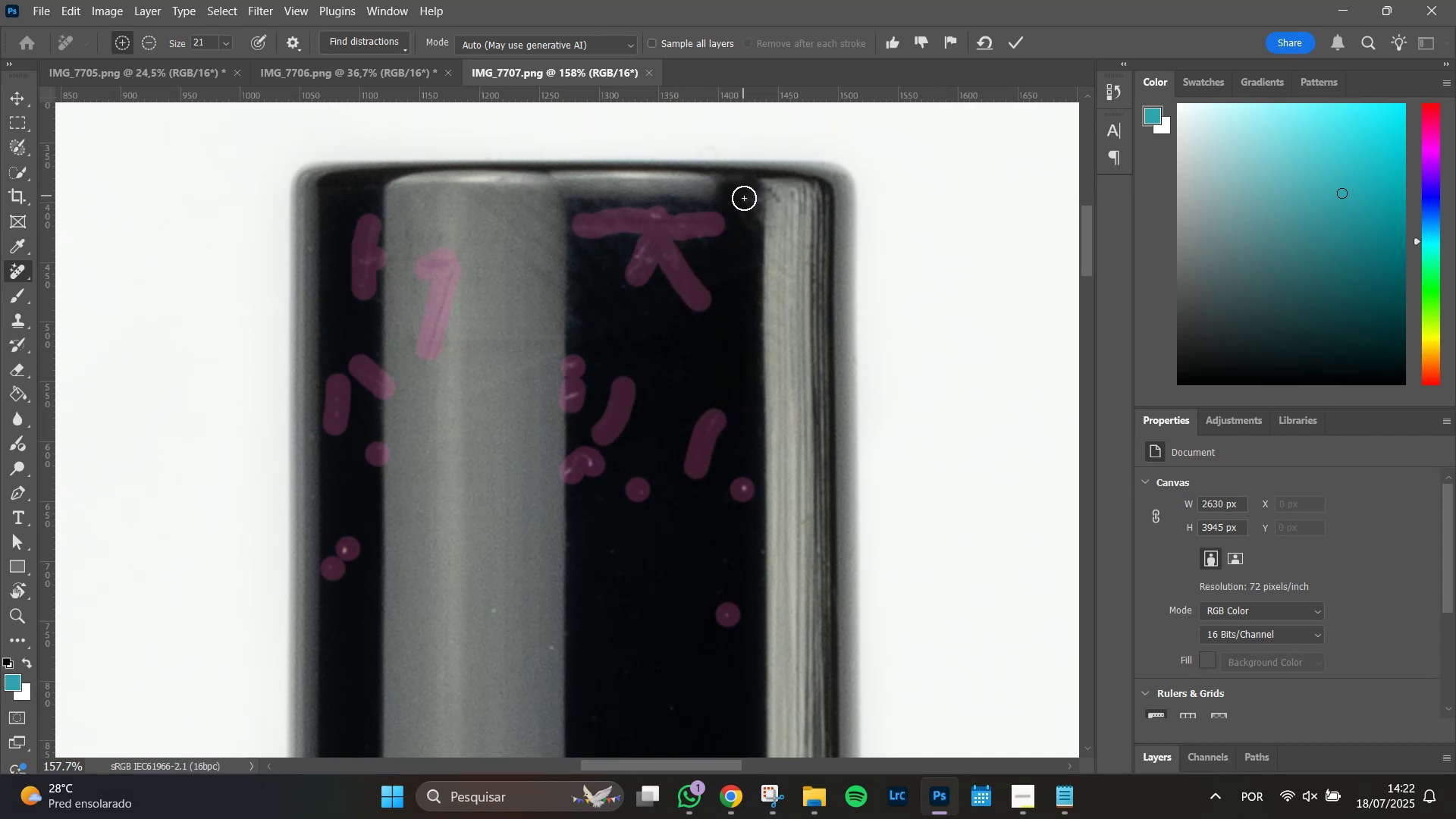 
wait(7.86)
 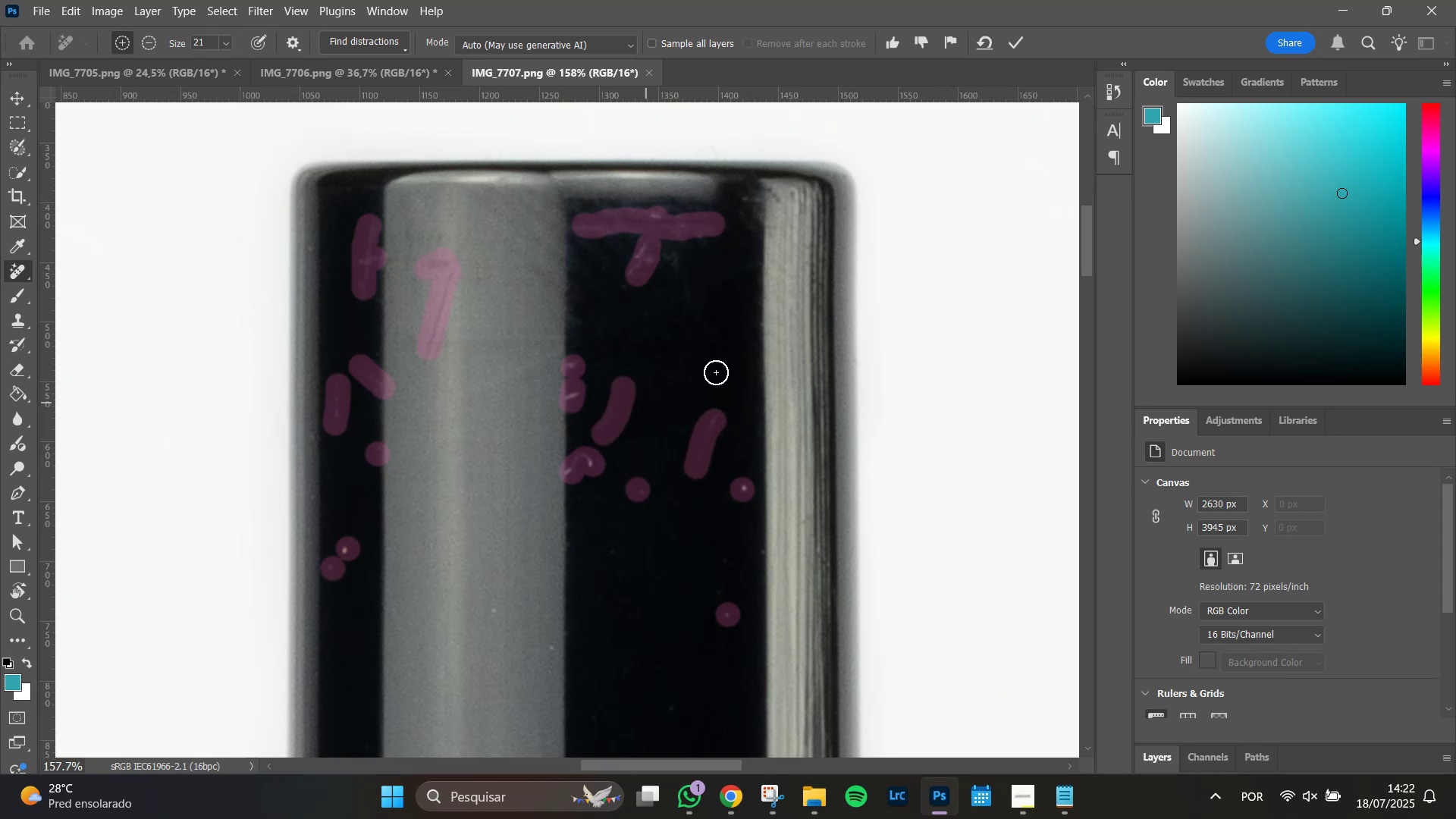 
hold_key(key=Space, duration=1.29)
 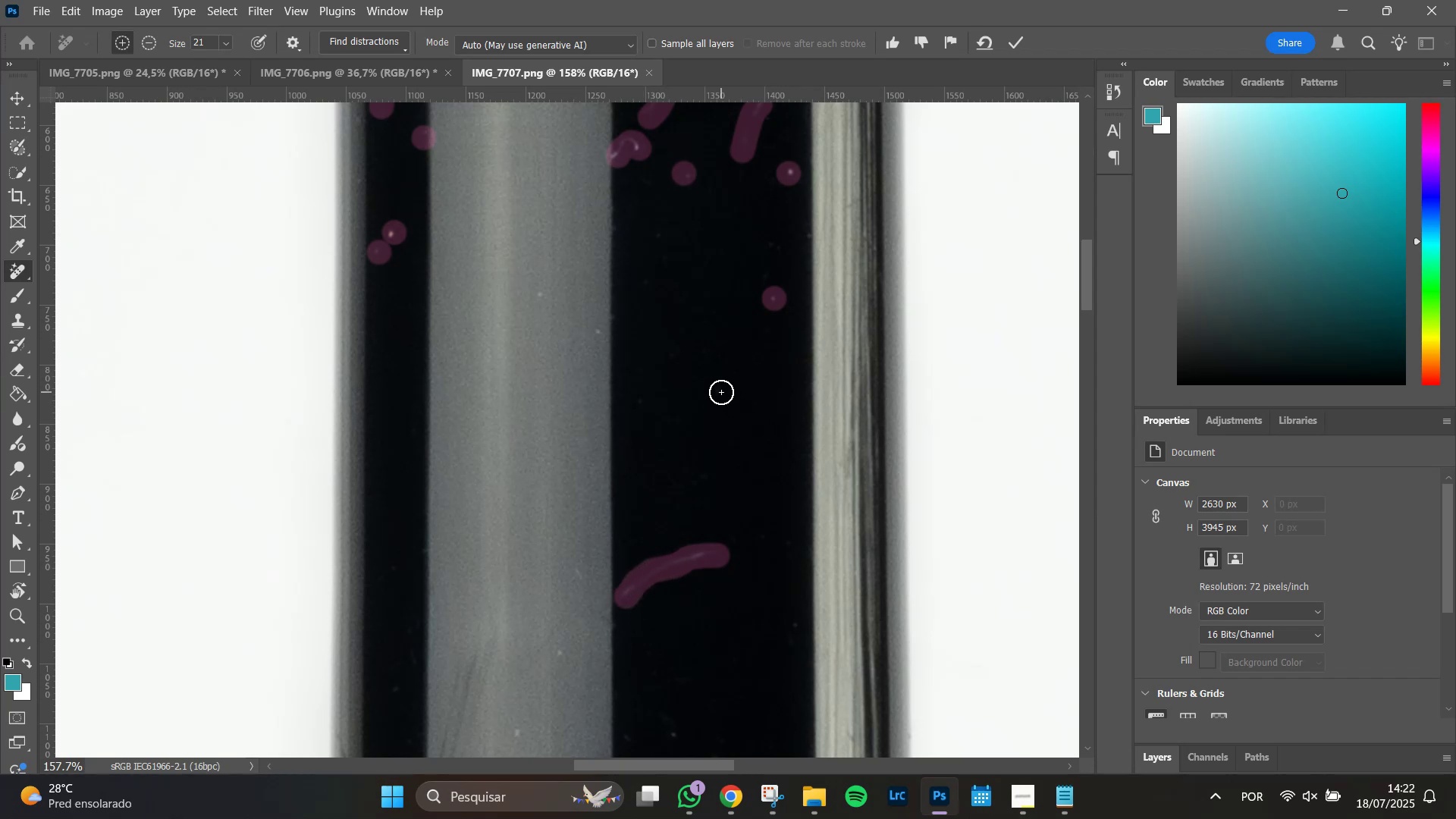 
wait(5.02)
 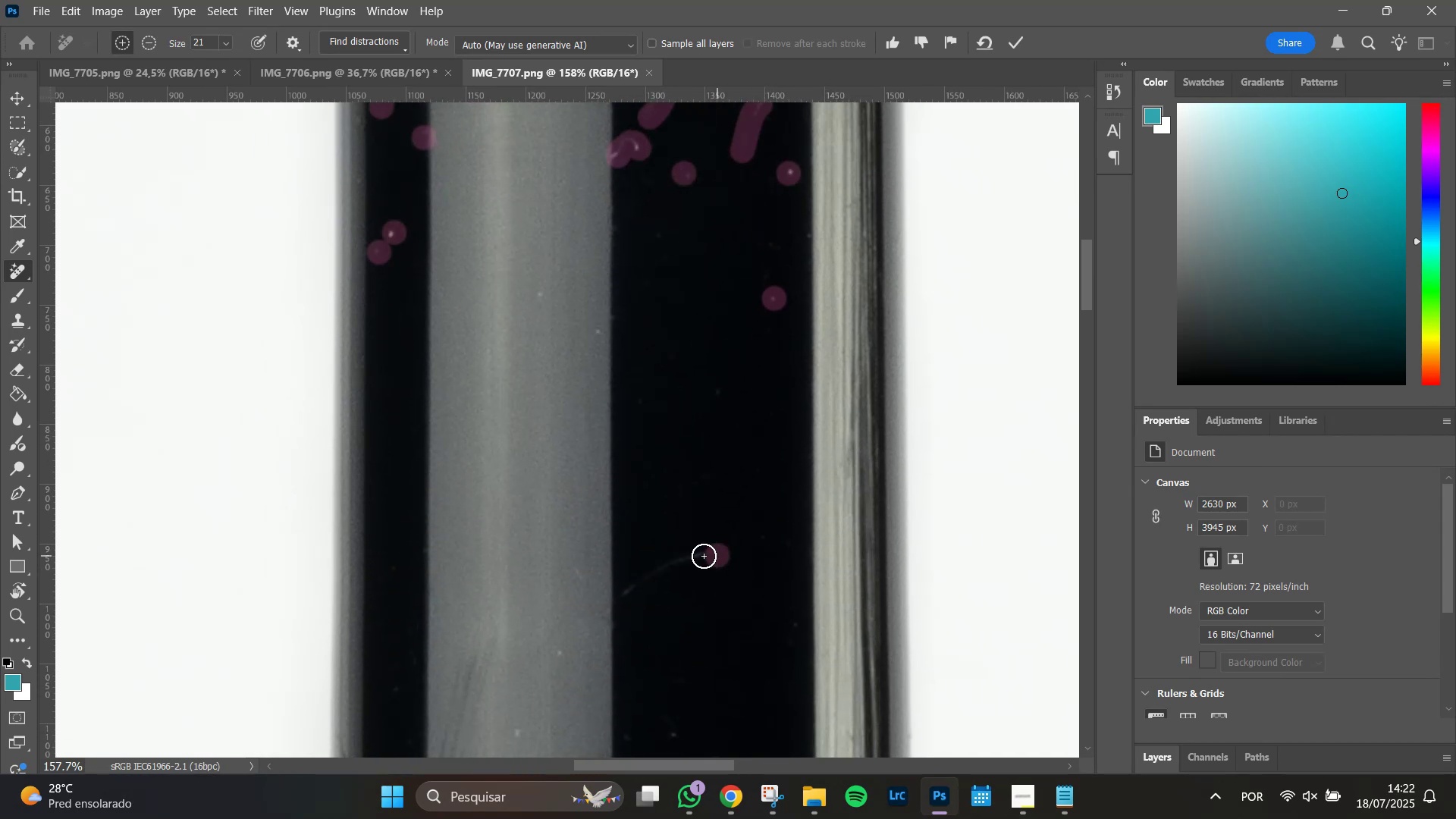 
left_click([643, 400])
 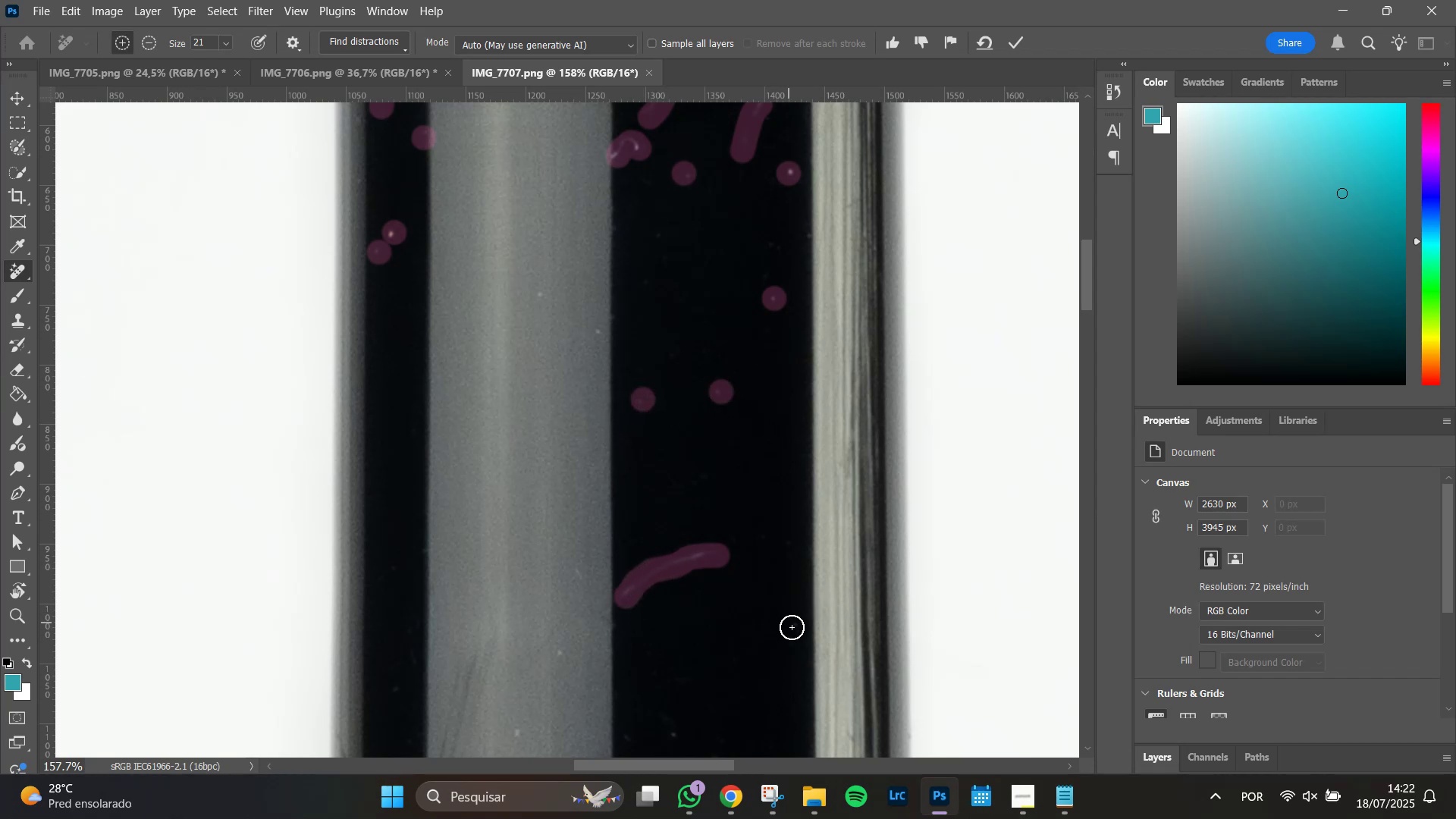 
left_click([796, 627])
 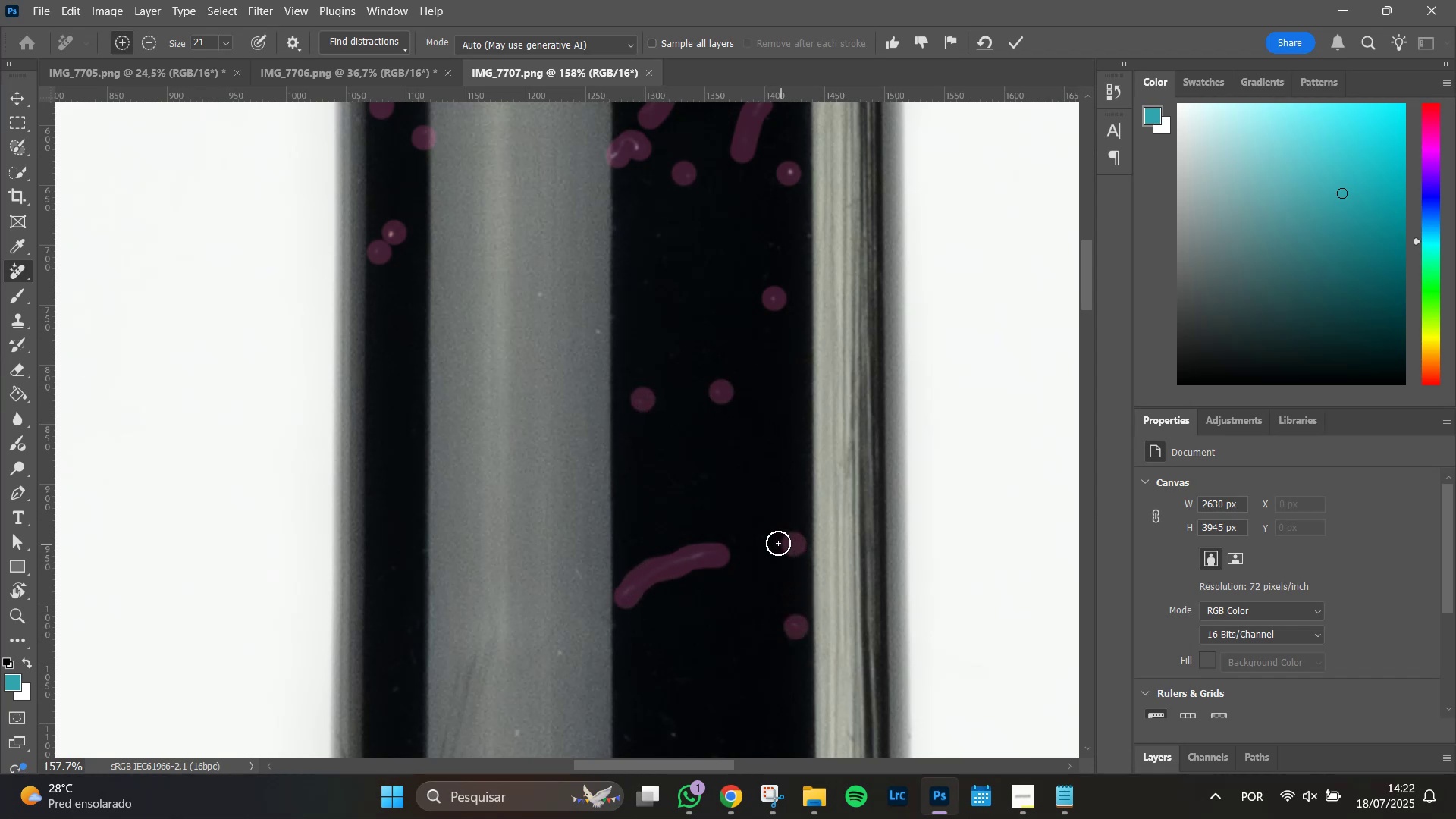 
double_click([775, 541])
 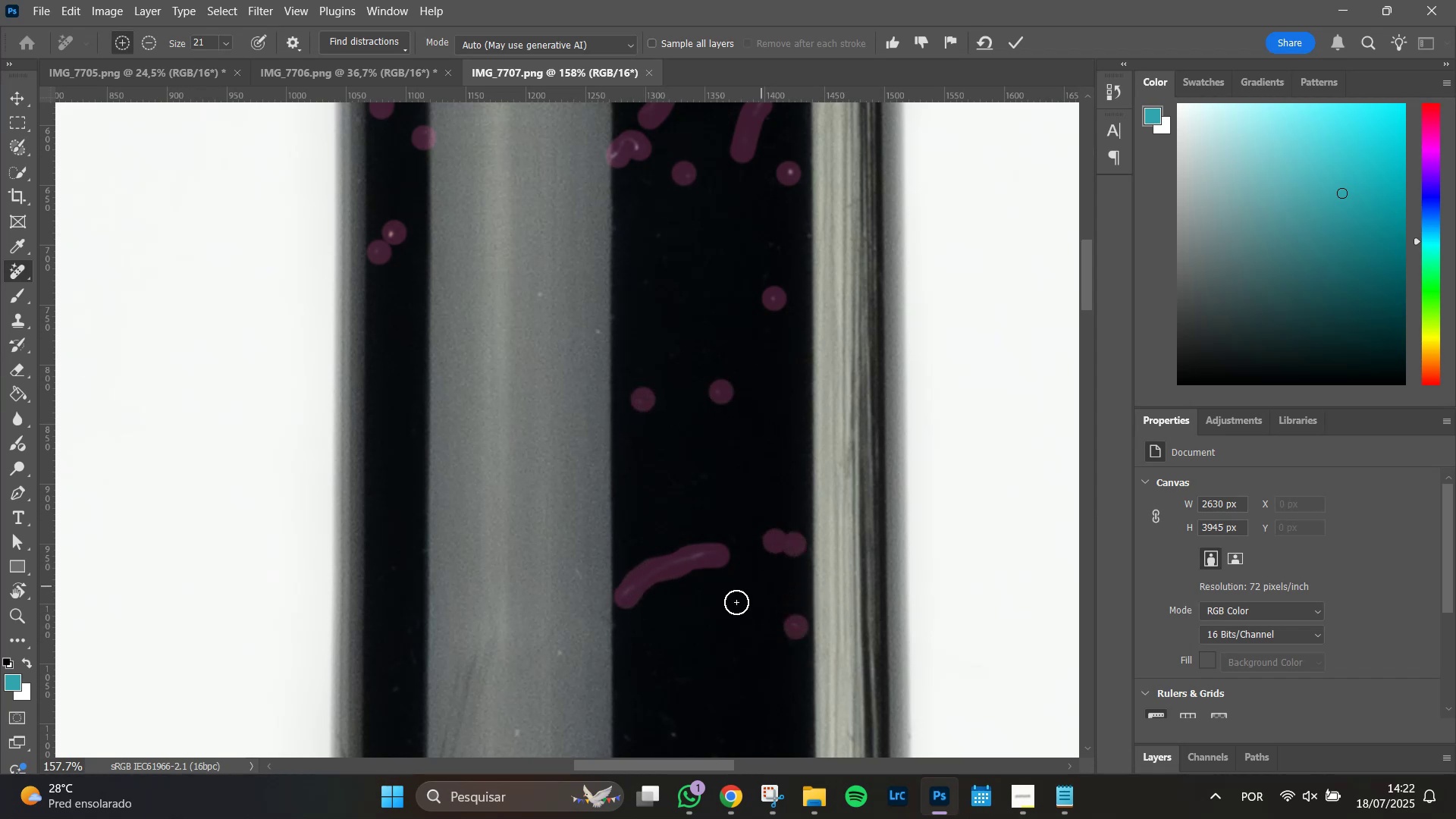 
hold_key(key=Space, duration=1.17)
 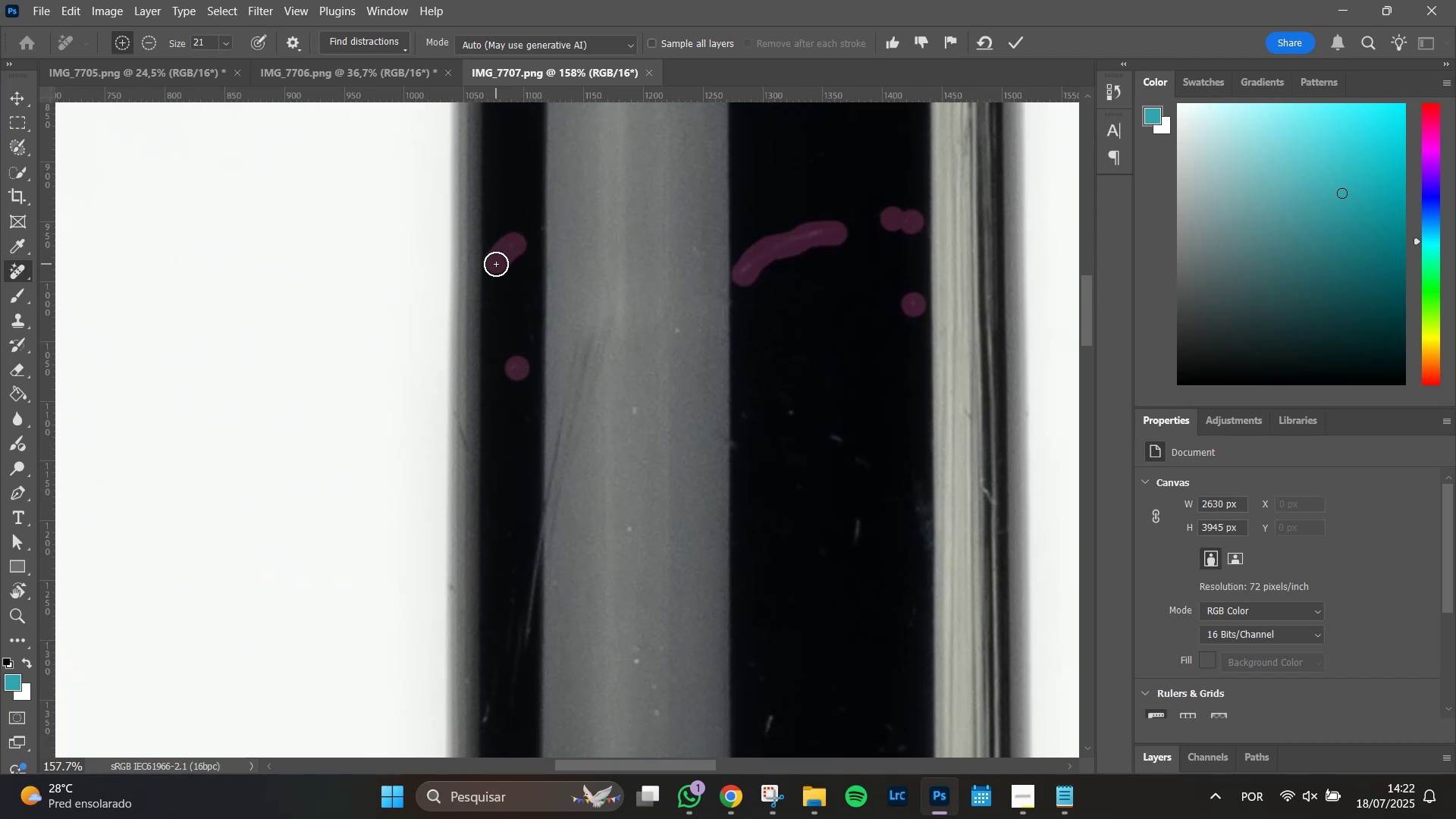 
left_click([545, 232])
 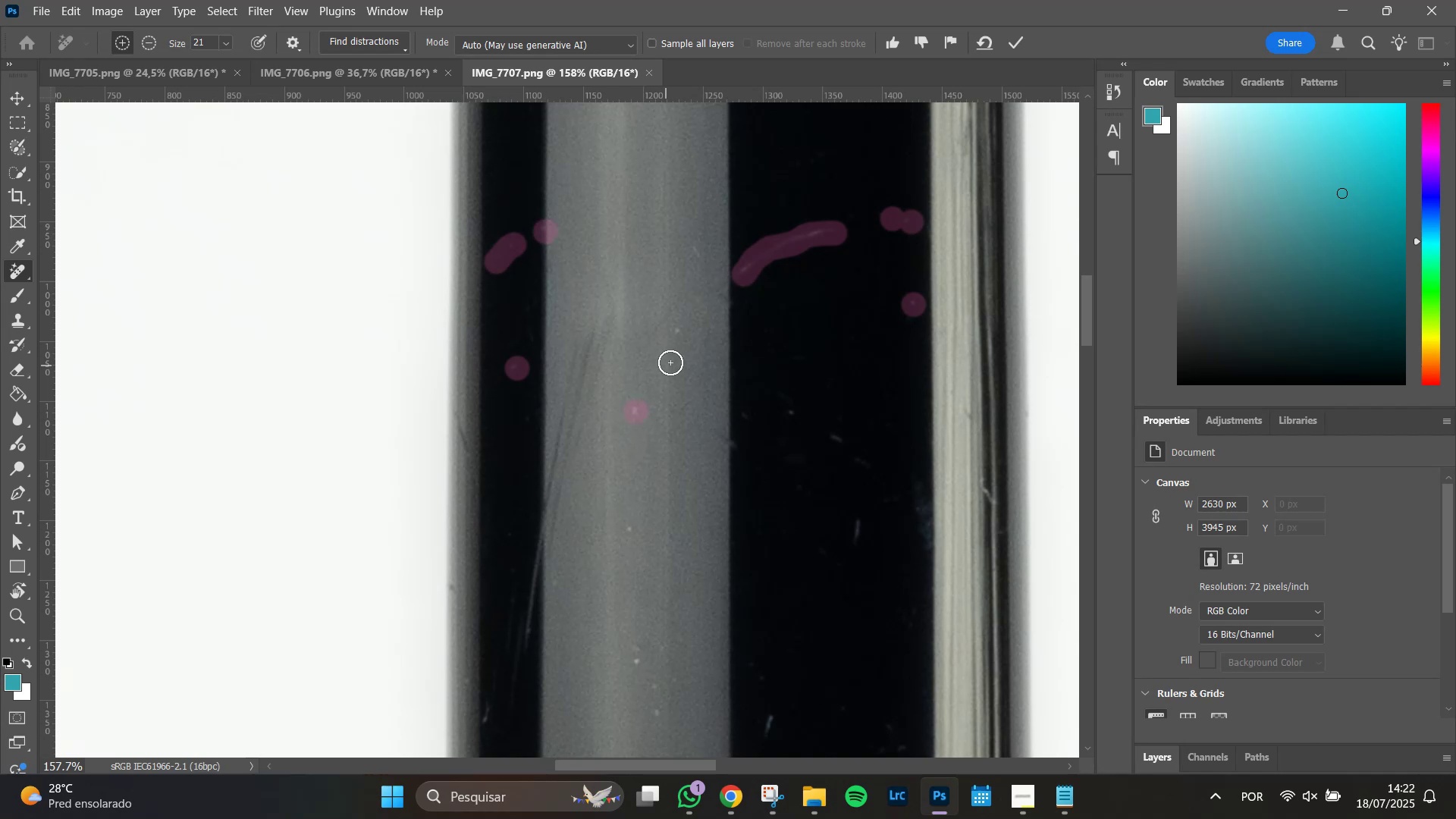 
left_click([682, 335])
 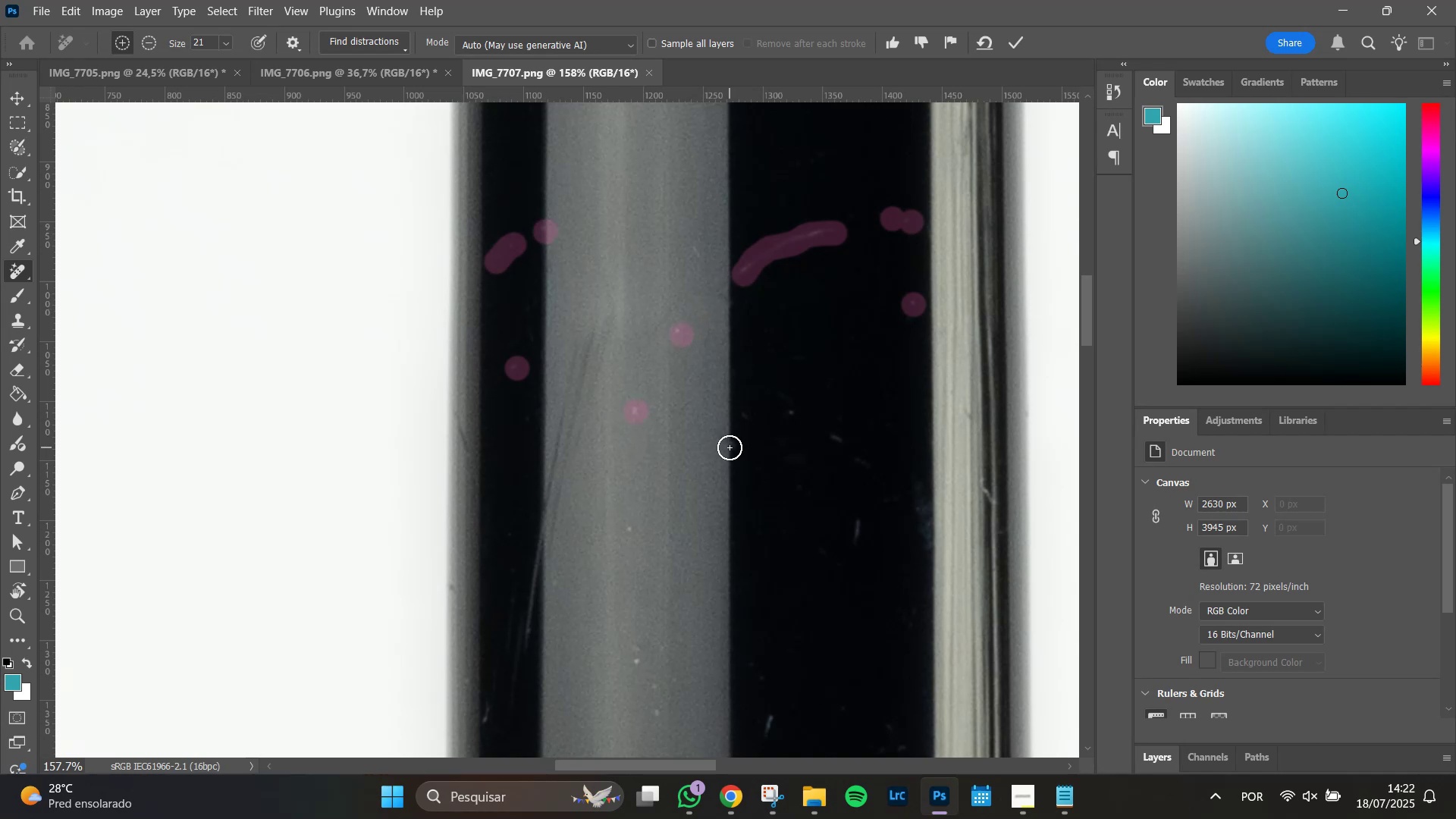 
left_click([730, 441])
 